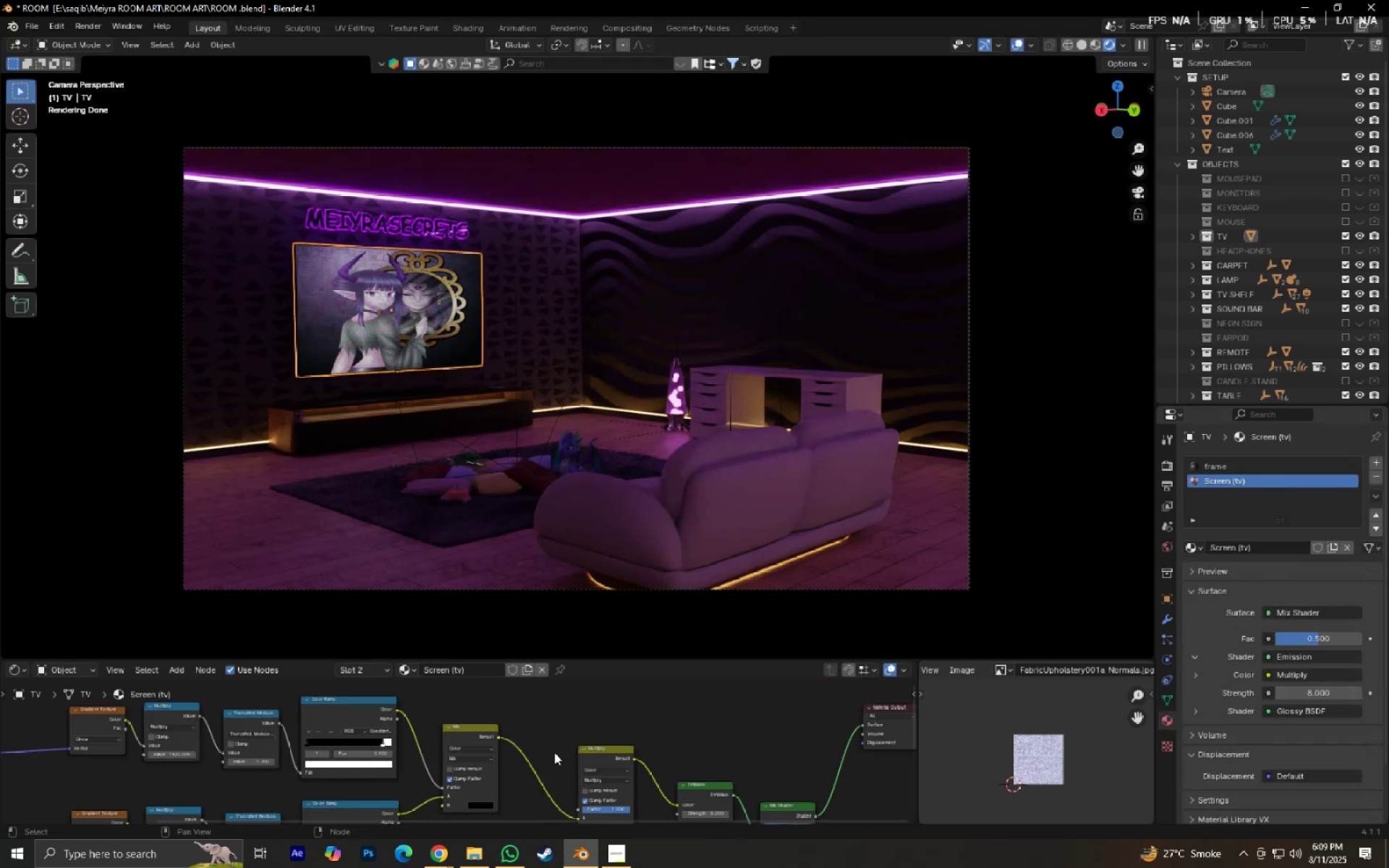 
scroll: coordinate [545, 764], scroll_direction: down, amount: 5.0
 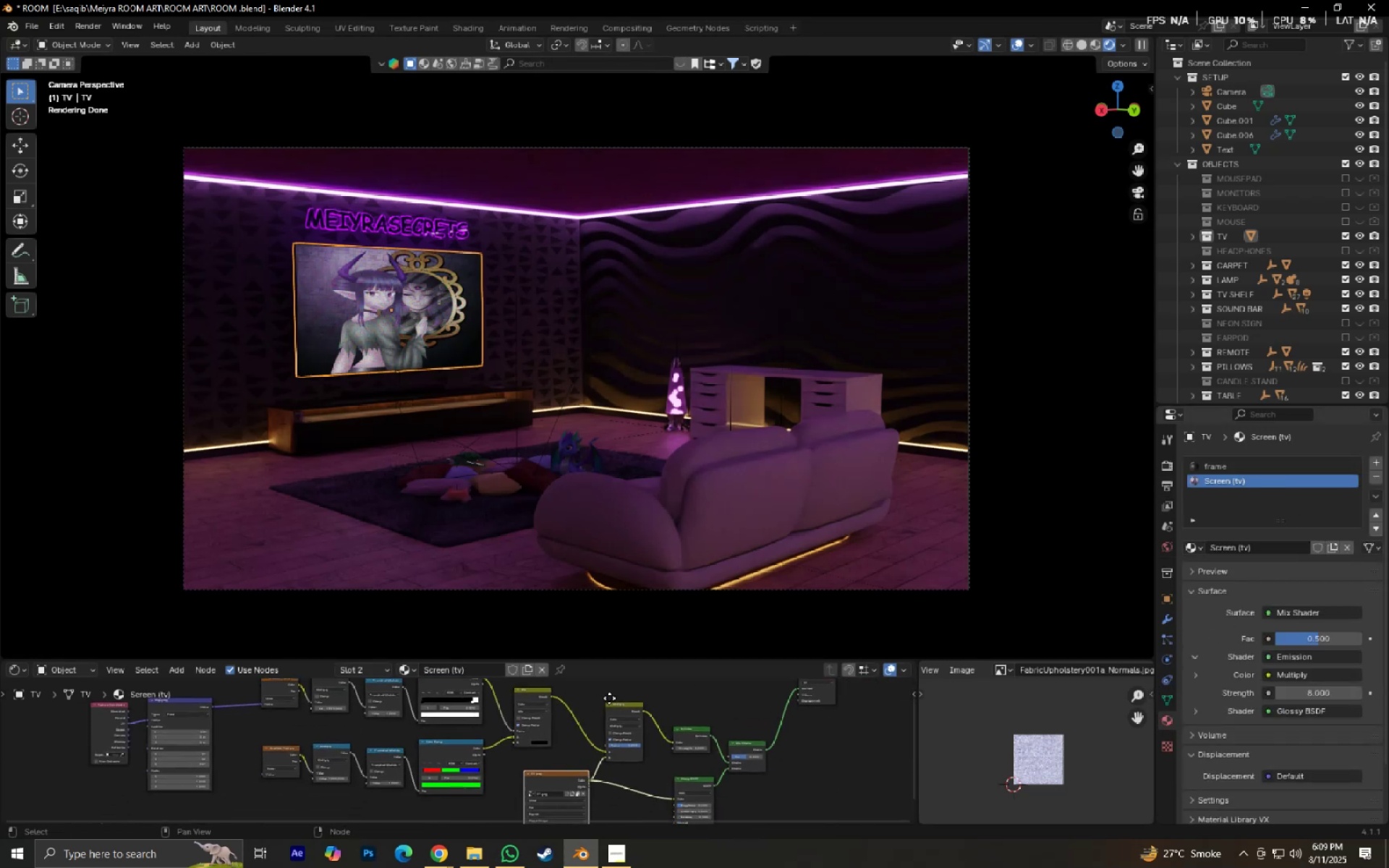 
scroll: coordinate [546, 724], scroll_direction: up, amount: 14.0
 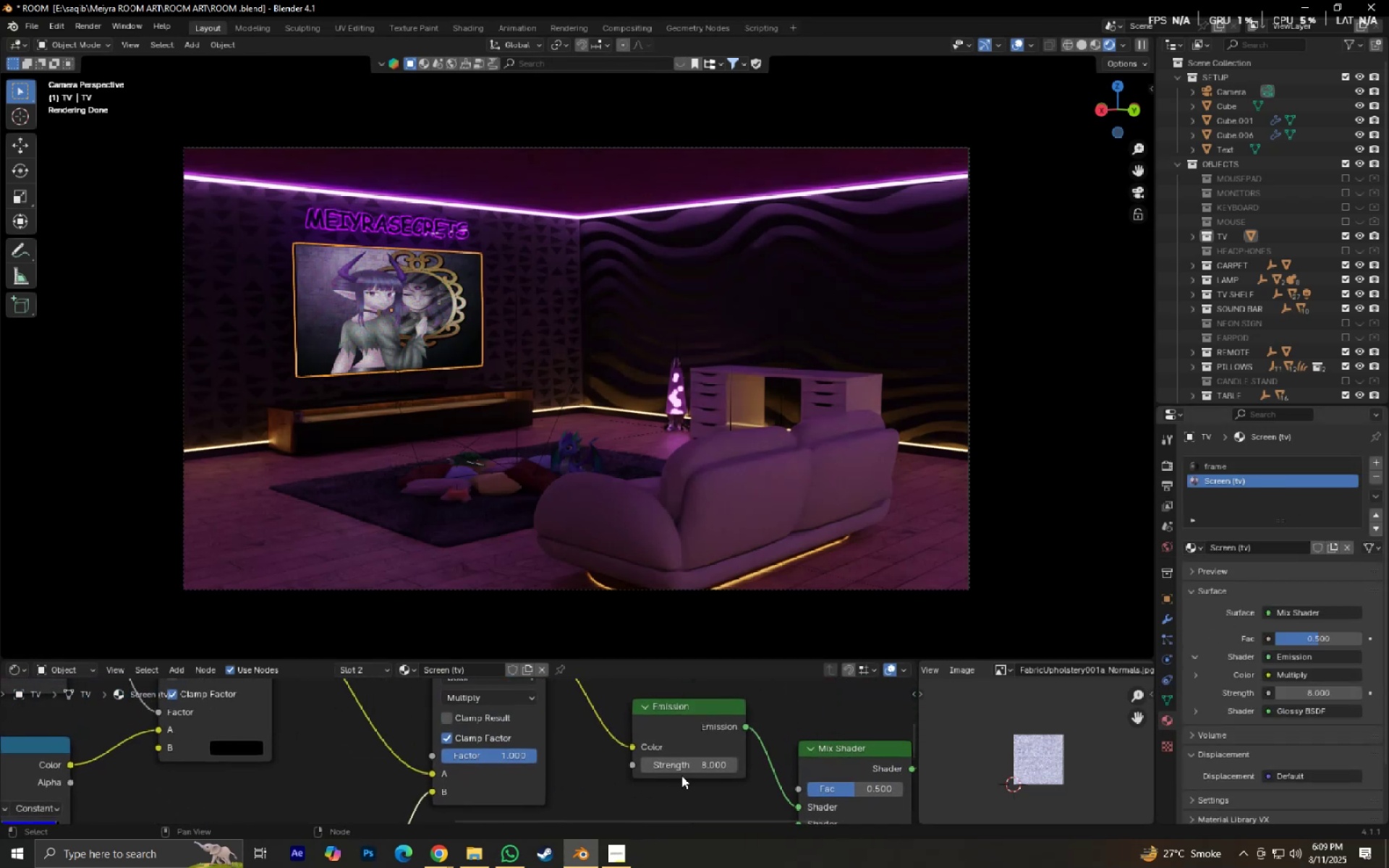 
left_click([686, 770])
 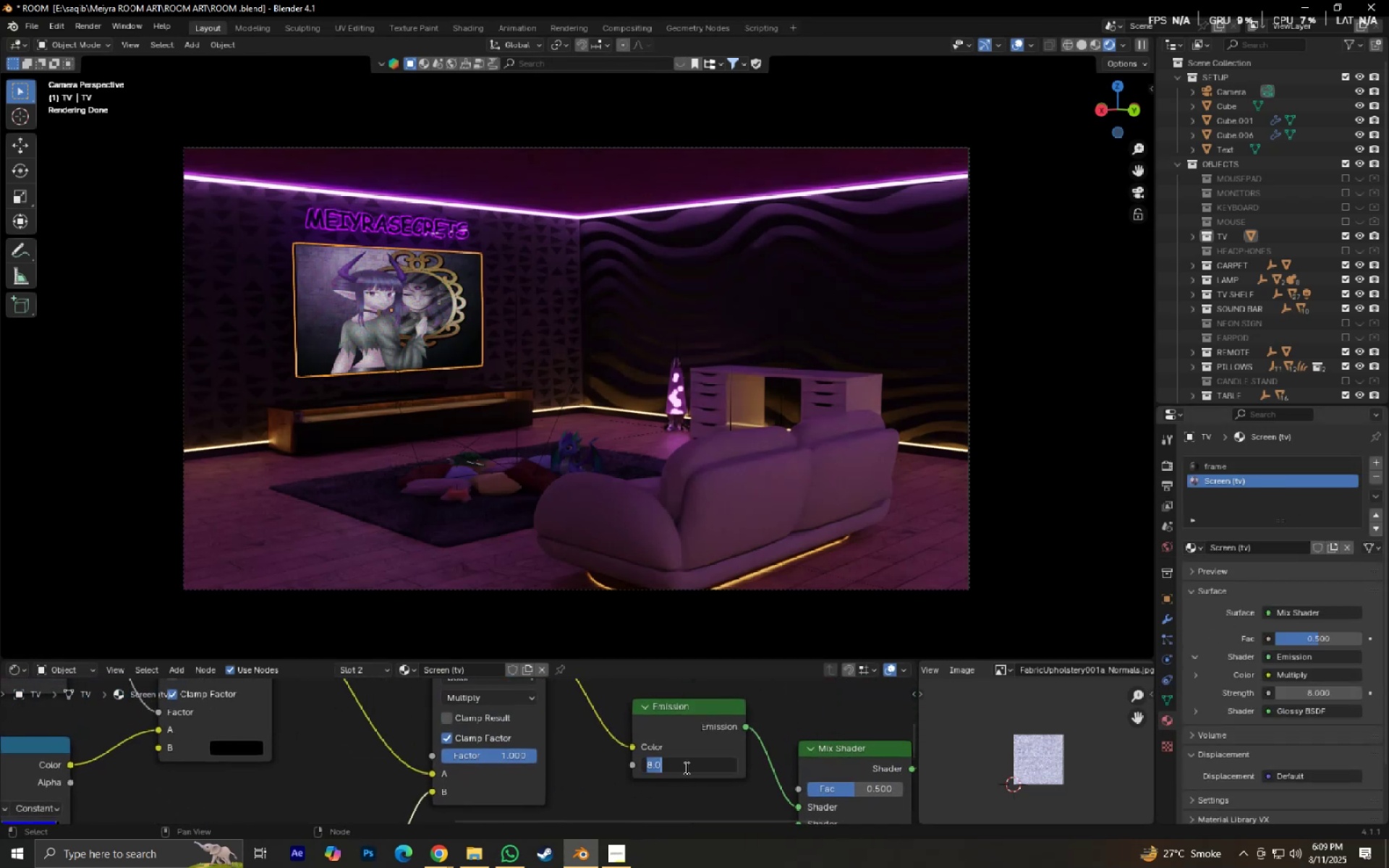 
key(Numpad9)
 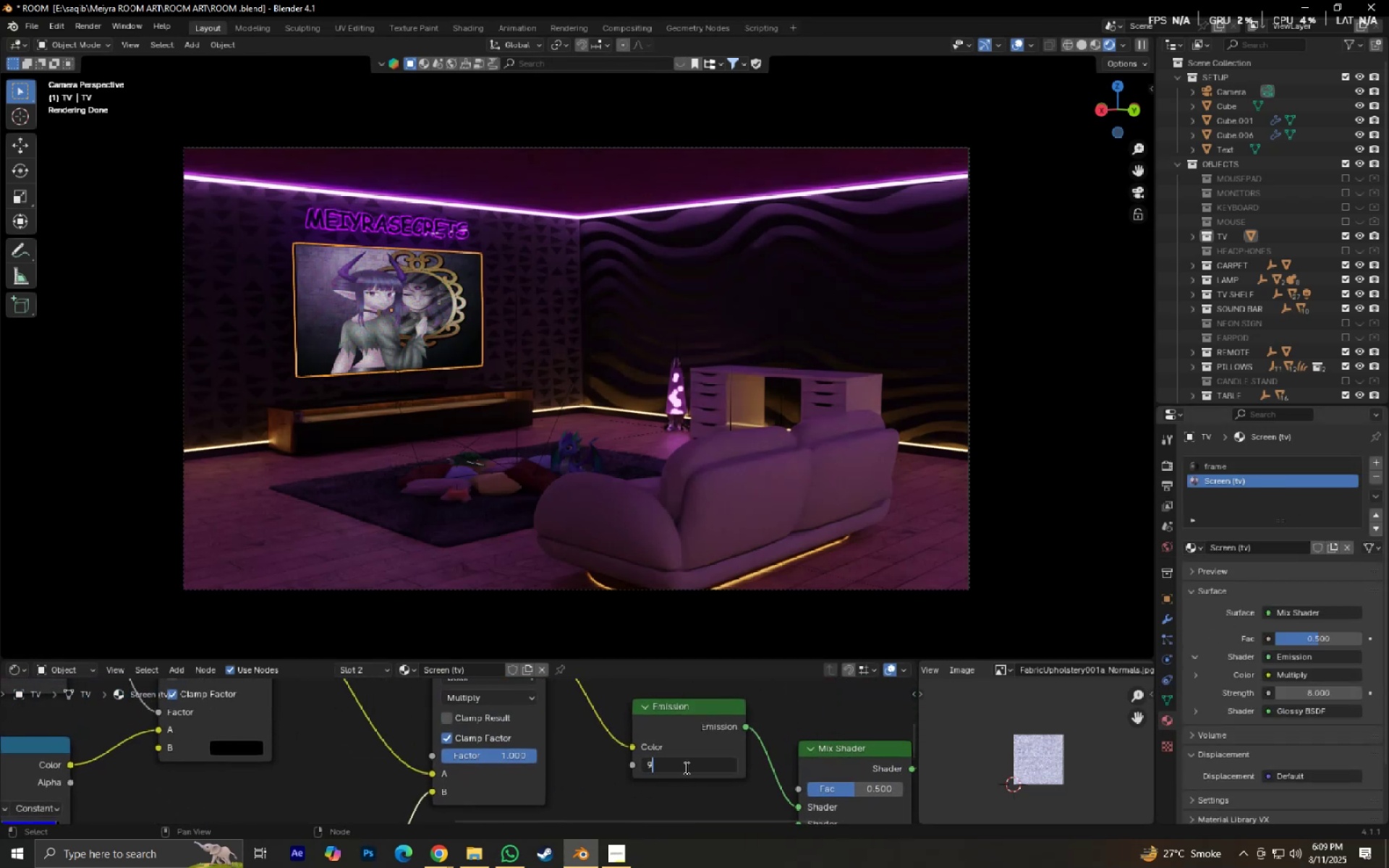 
key(NumpadEnter)
 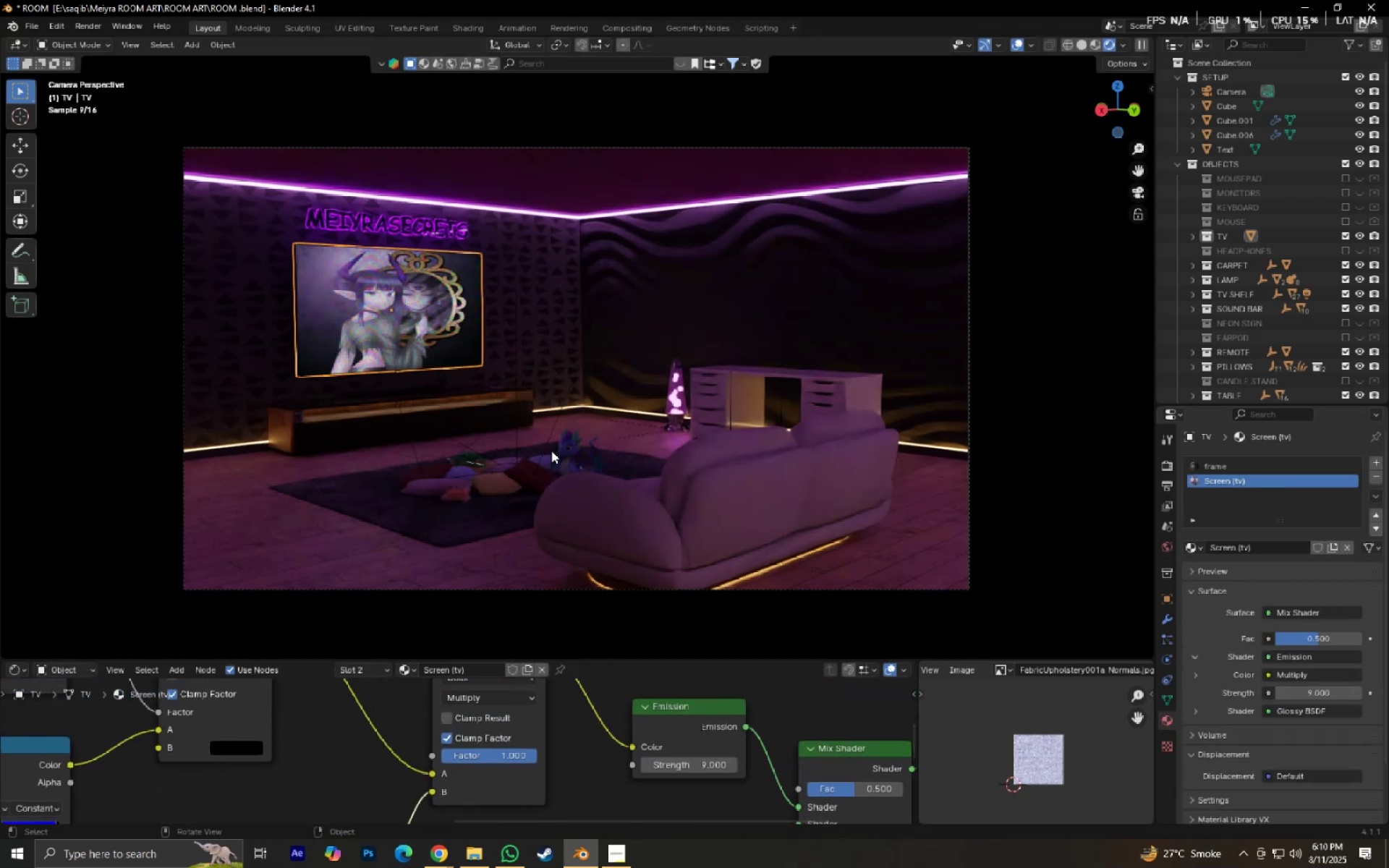 
left_click([599, 328])
 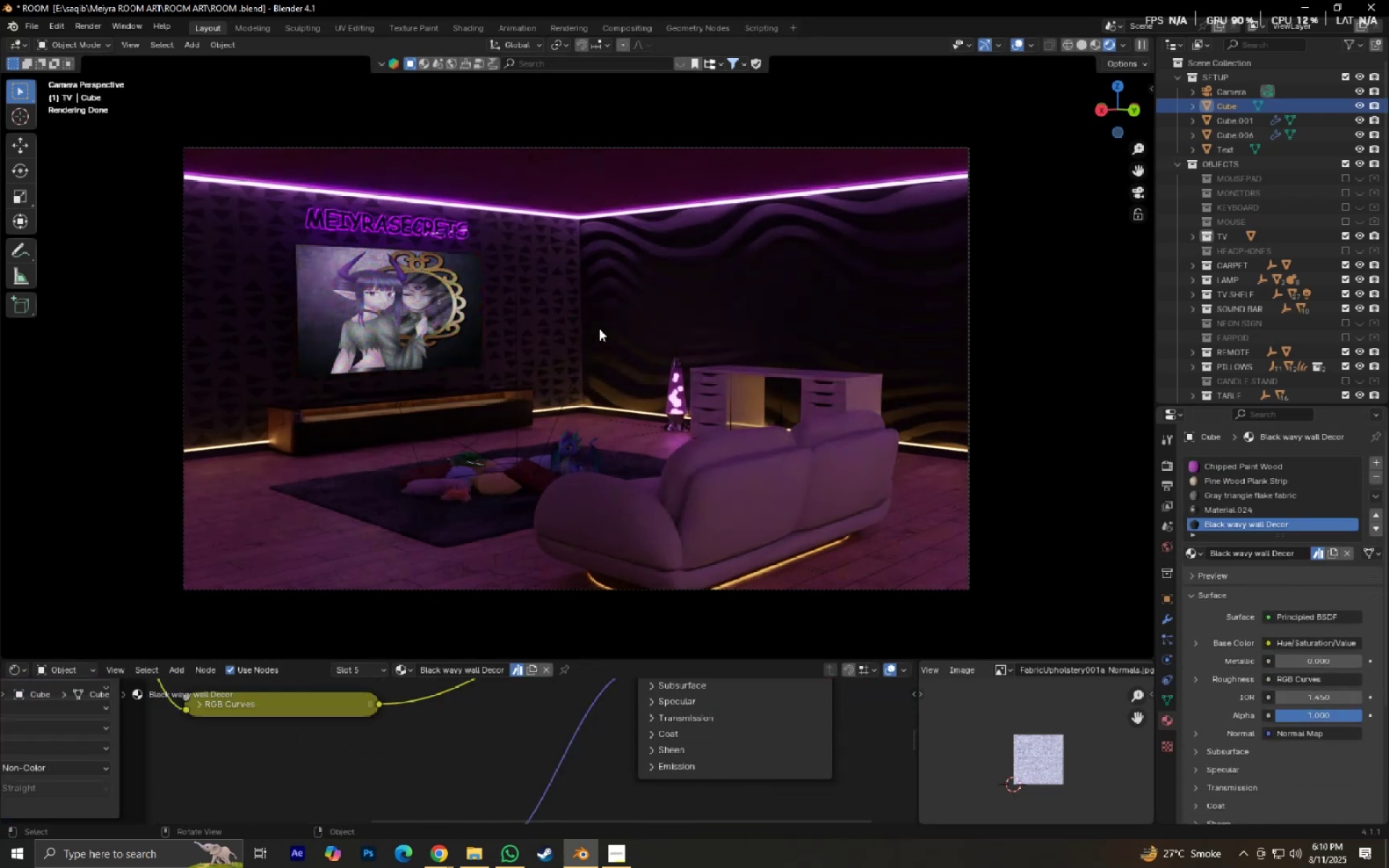 
key(Control+S)
 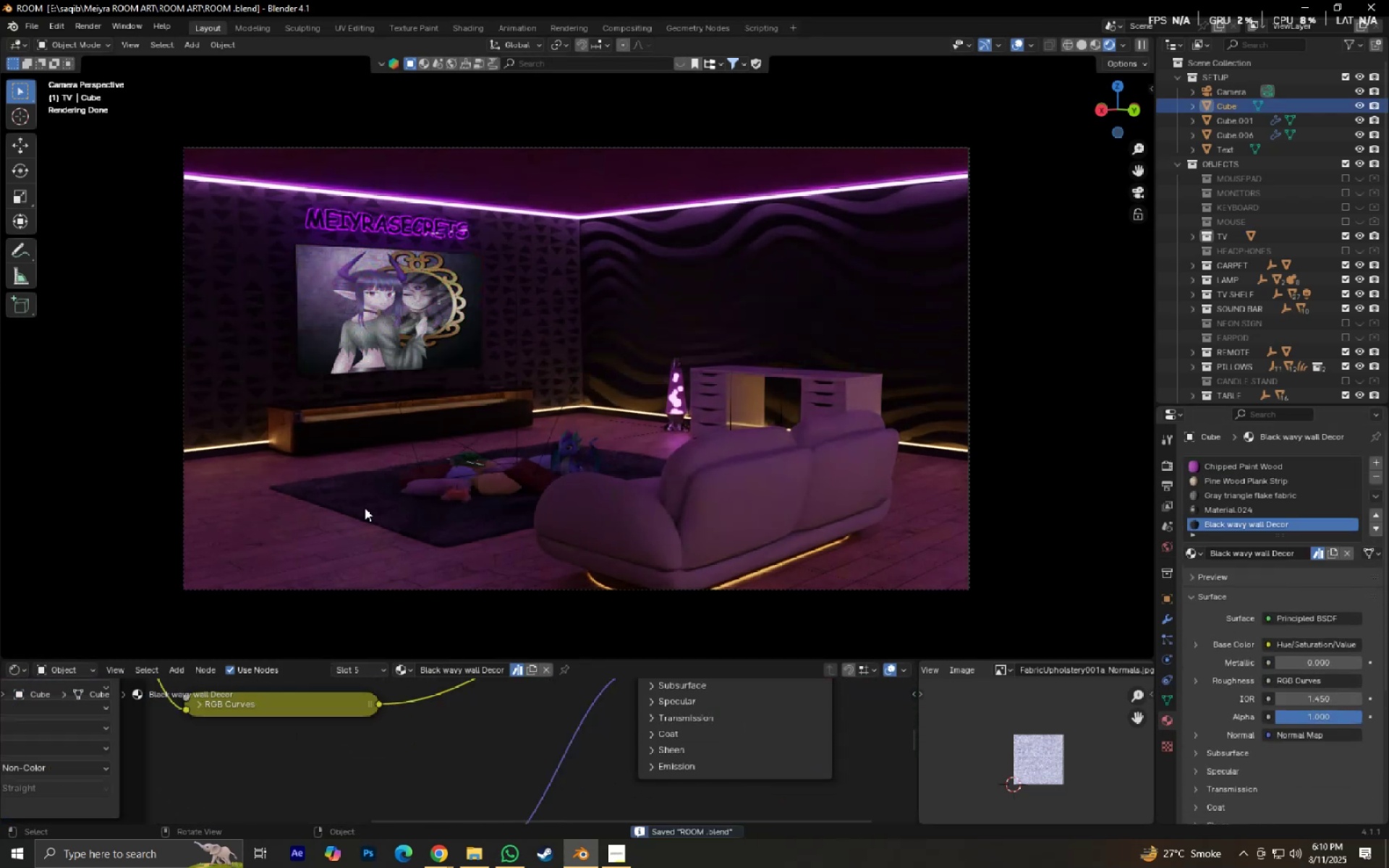 
hold_key(key=ShiftLeft, duration=1.13)
 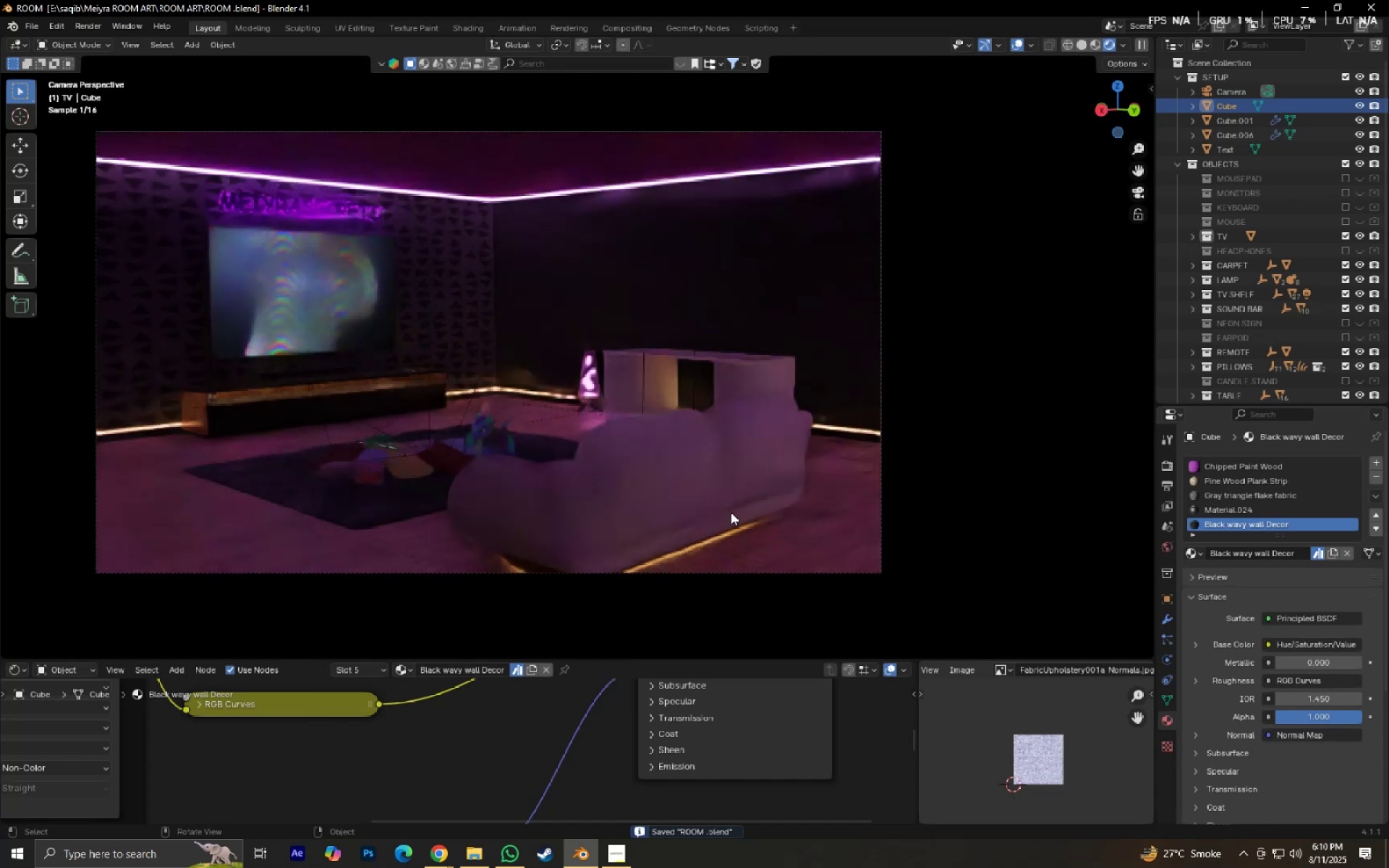 
scroll: coordinate [735, 514], scroll_direction: up, amount: 4.0
 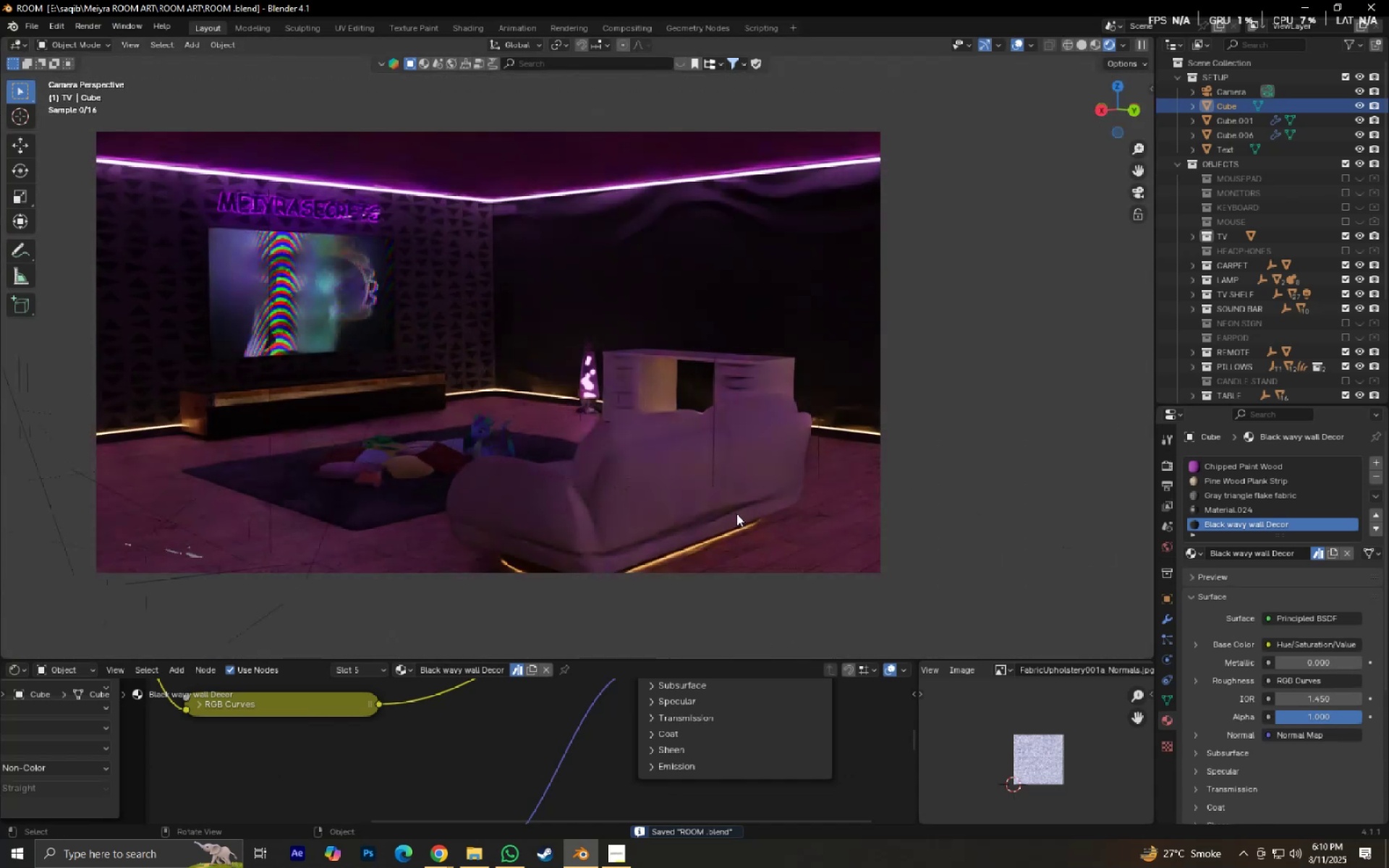 
hold_key(key=ShiftLeft, duration=0.74)
 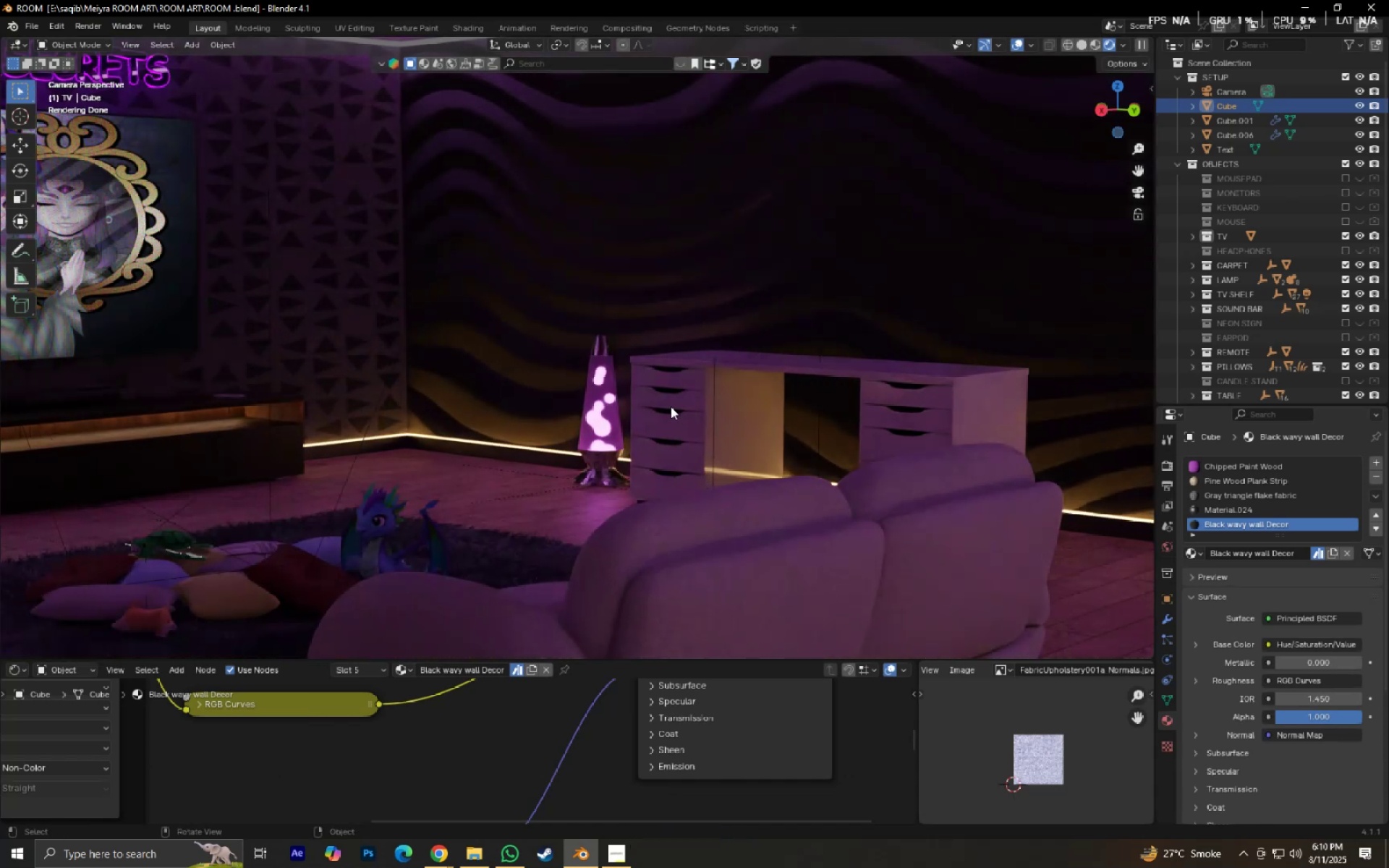 
left_click([677, 418])
 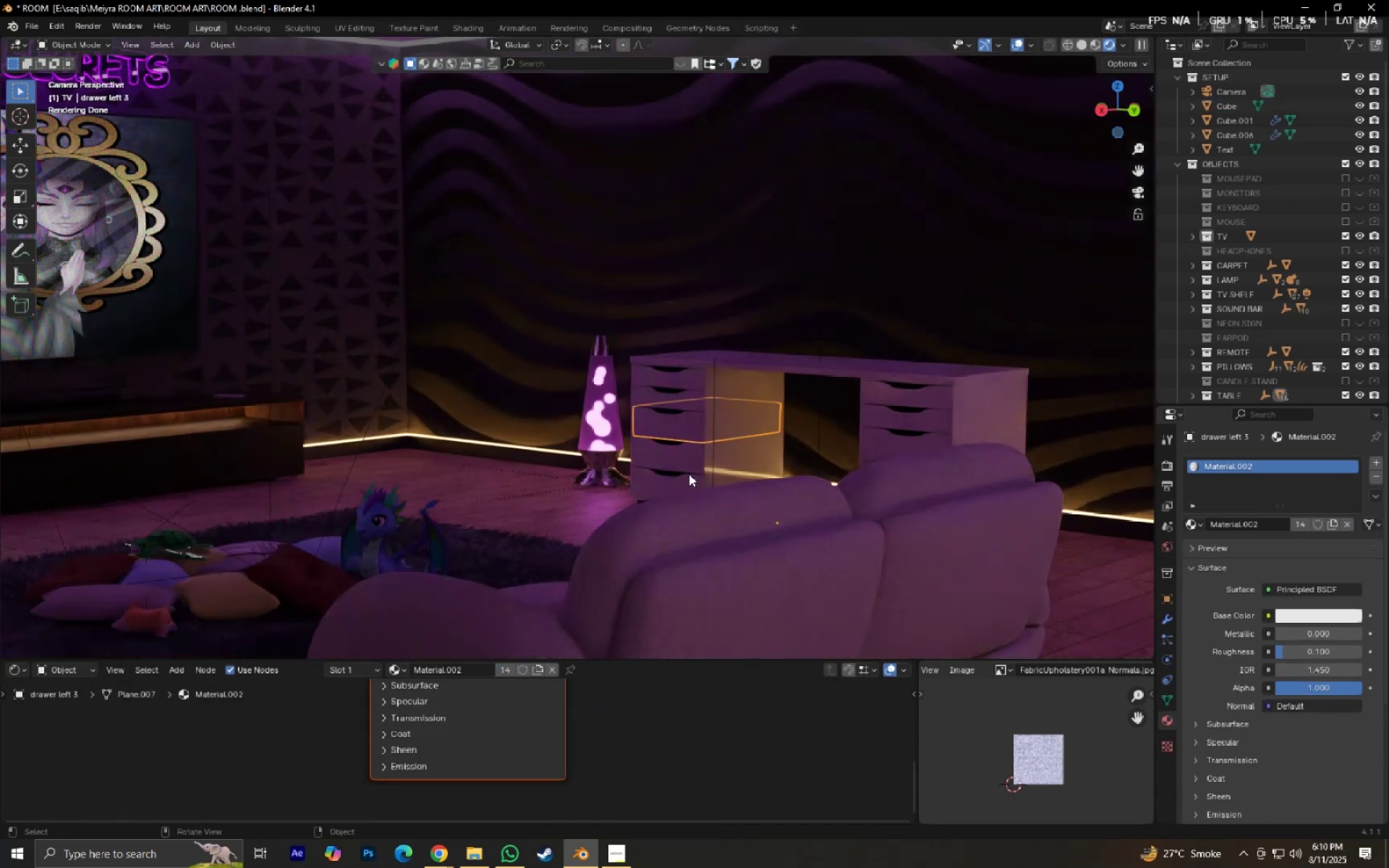 
hold_key(key=ShiftLeft, duration=0.71)
 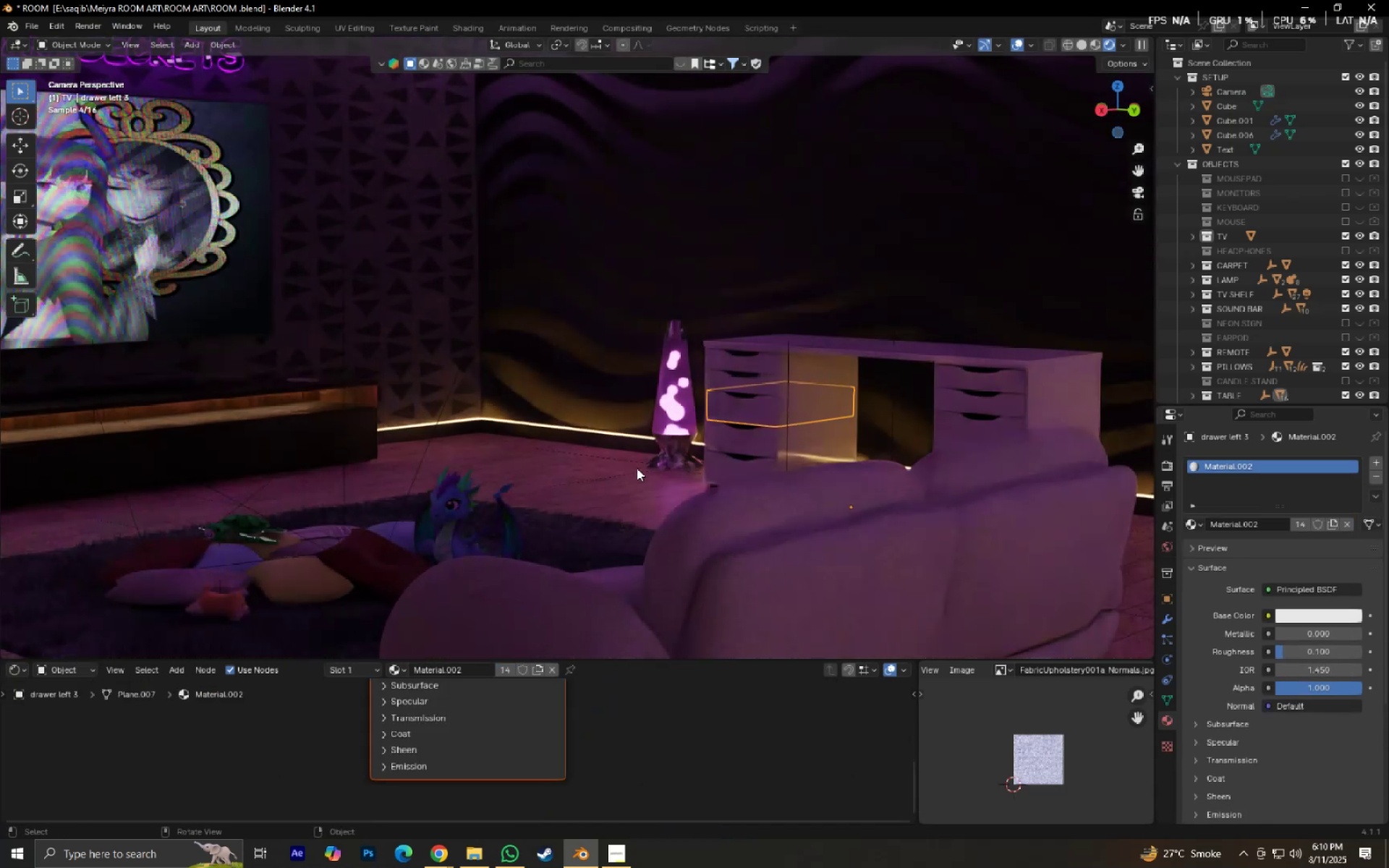 
hold_key(key=ShiftLeft, duration=1.02)
 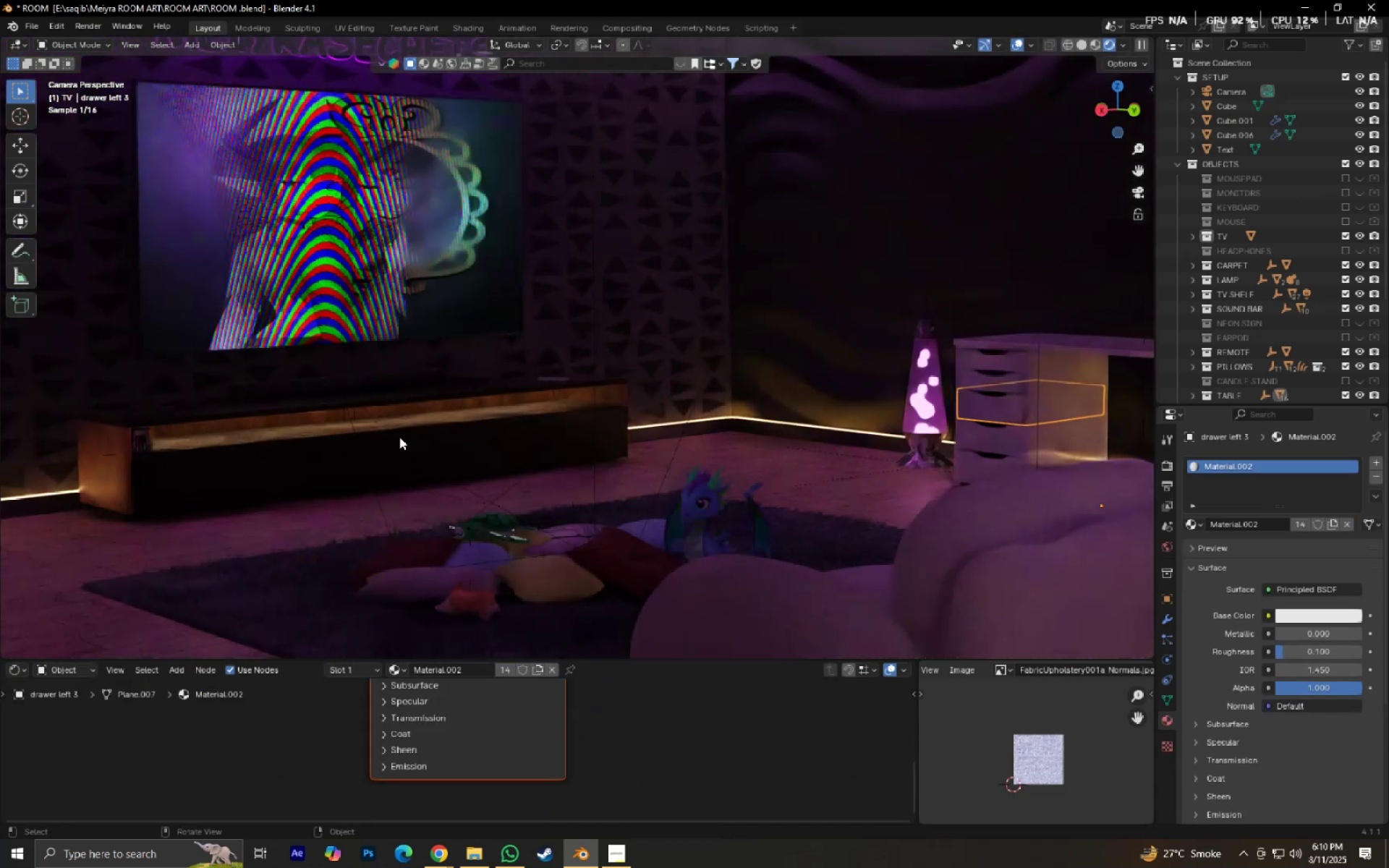 
left_click([399, 437])
 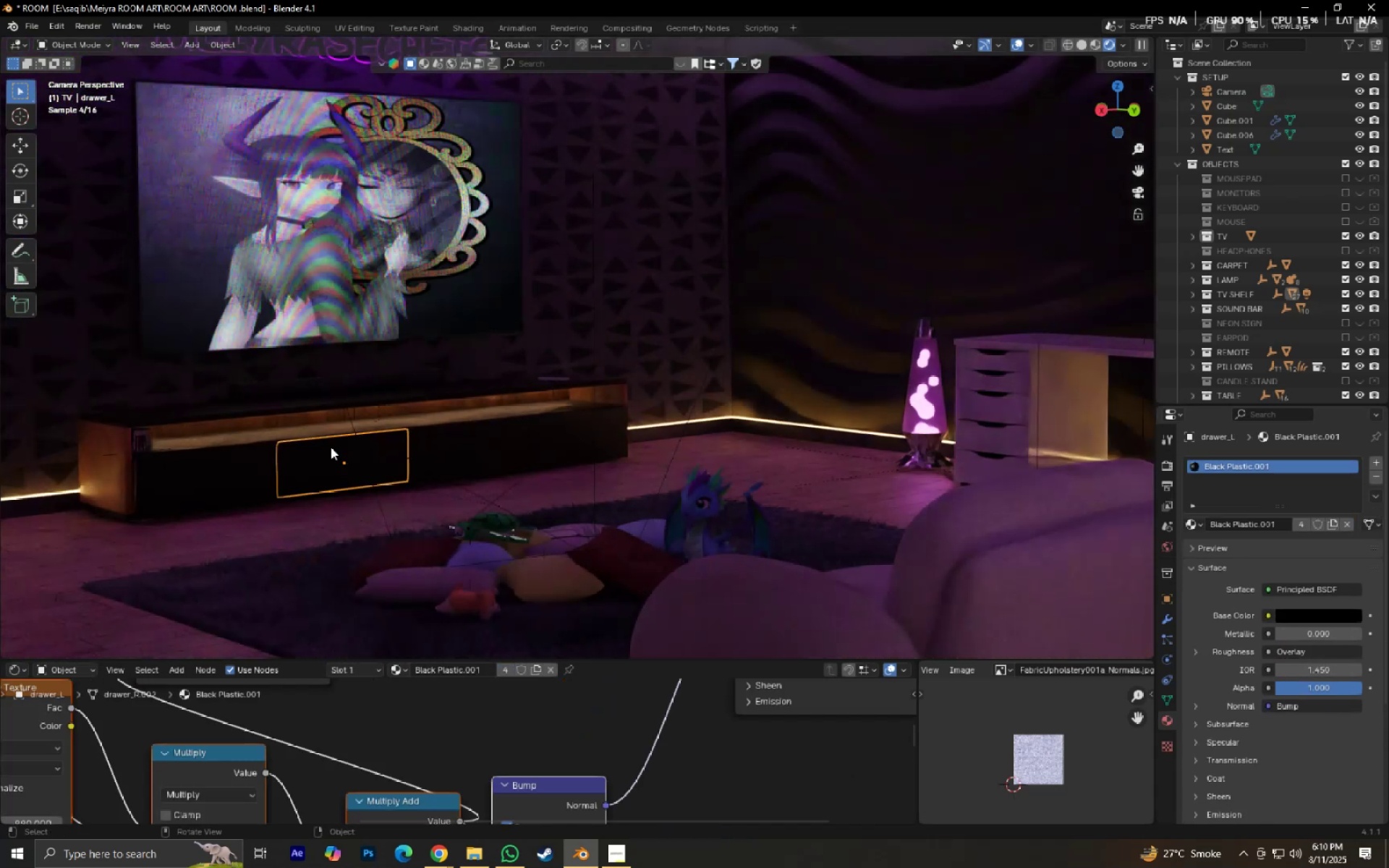 
key(Tab)
 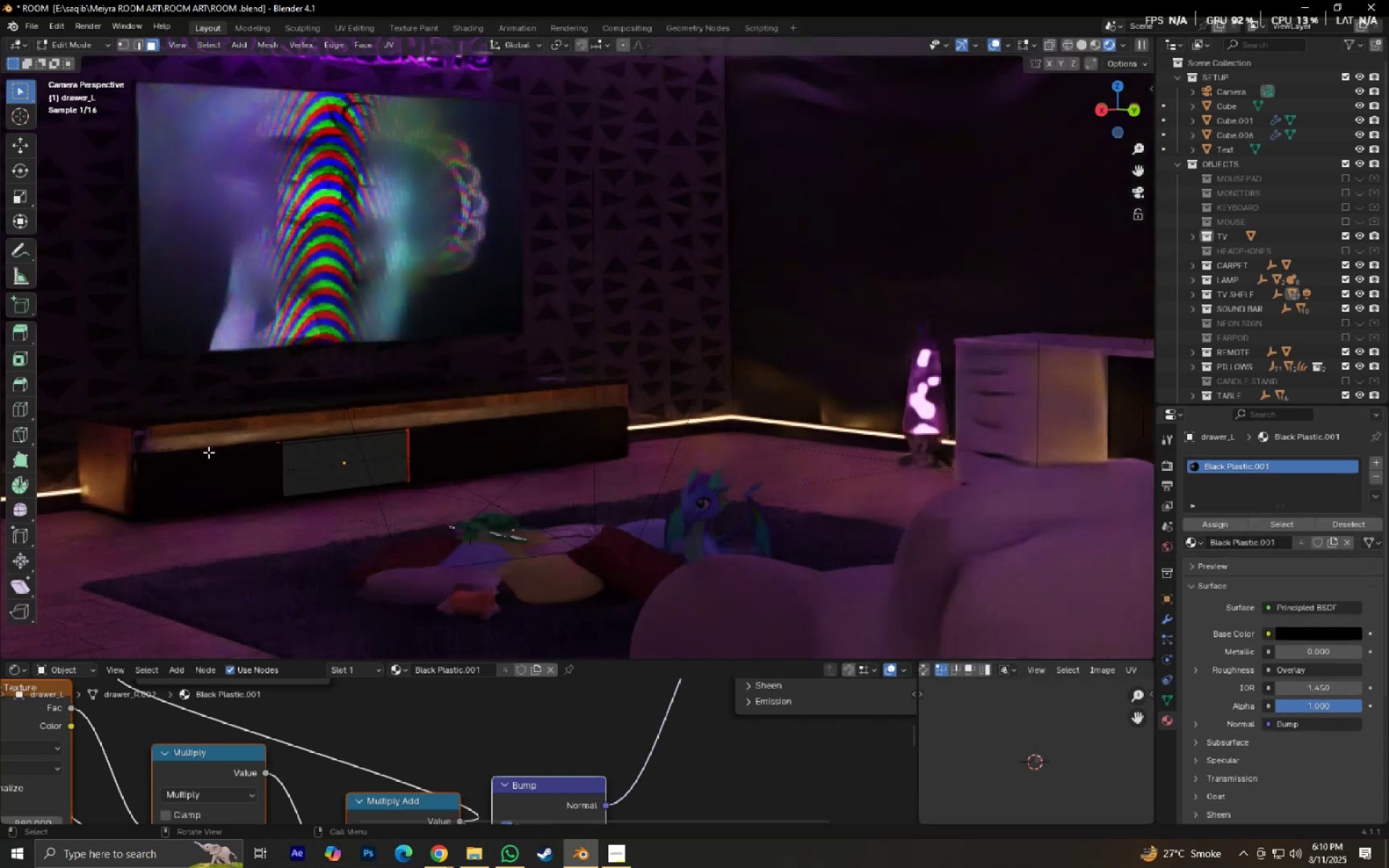 
key(Tab)
 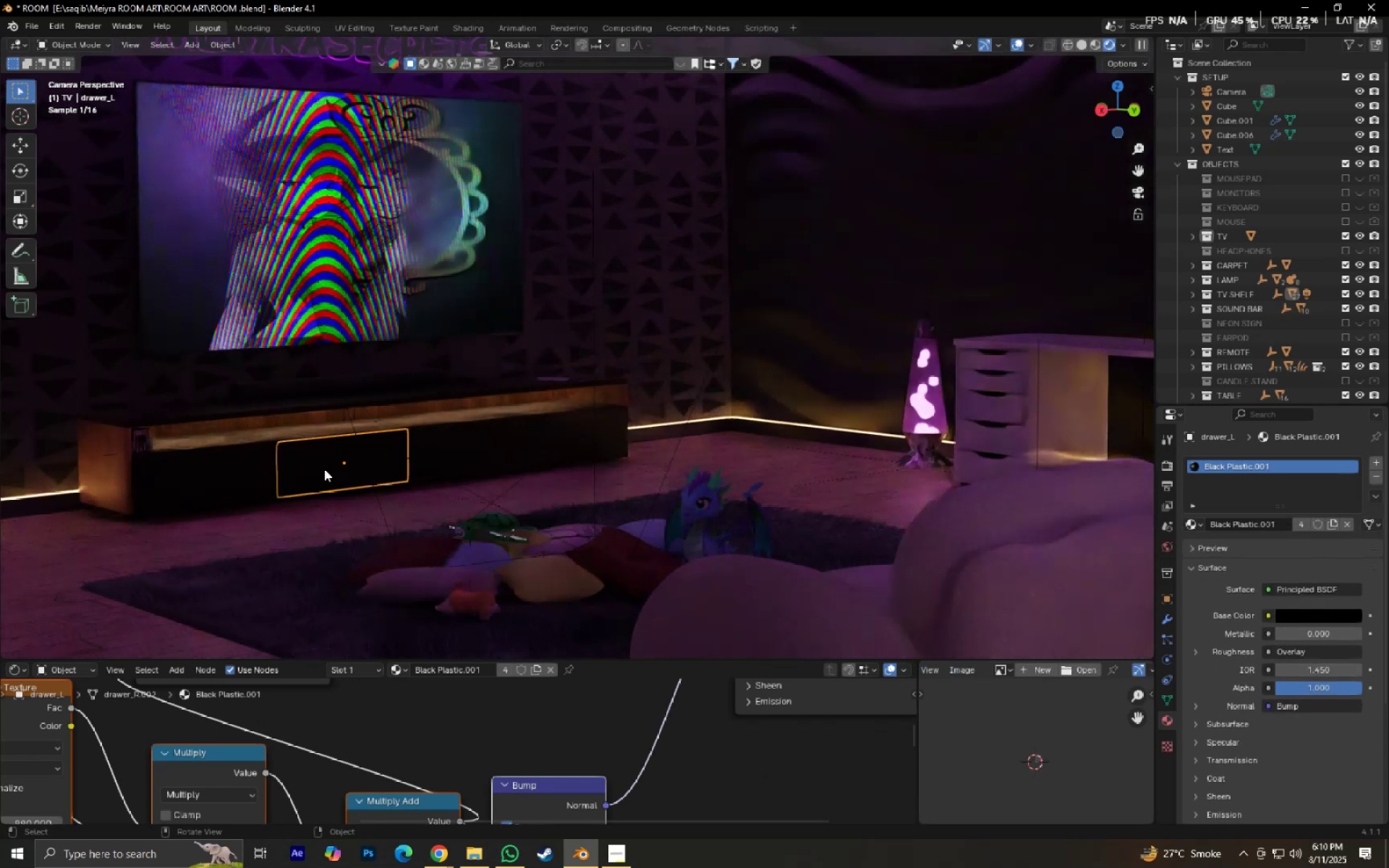 
key(Tab)
 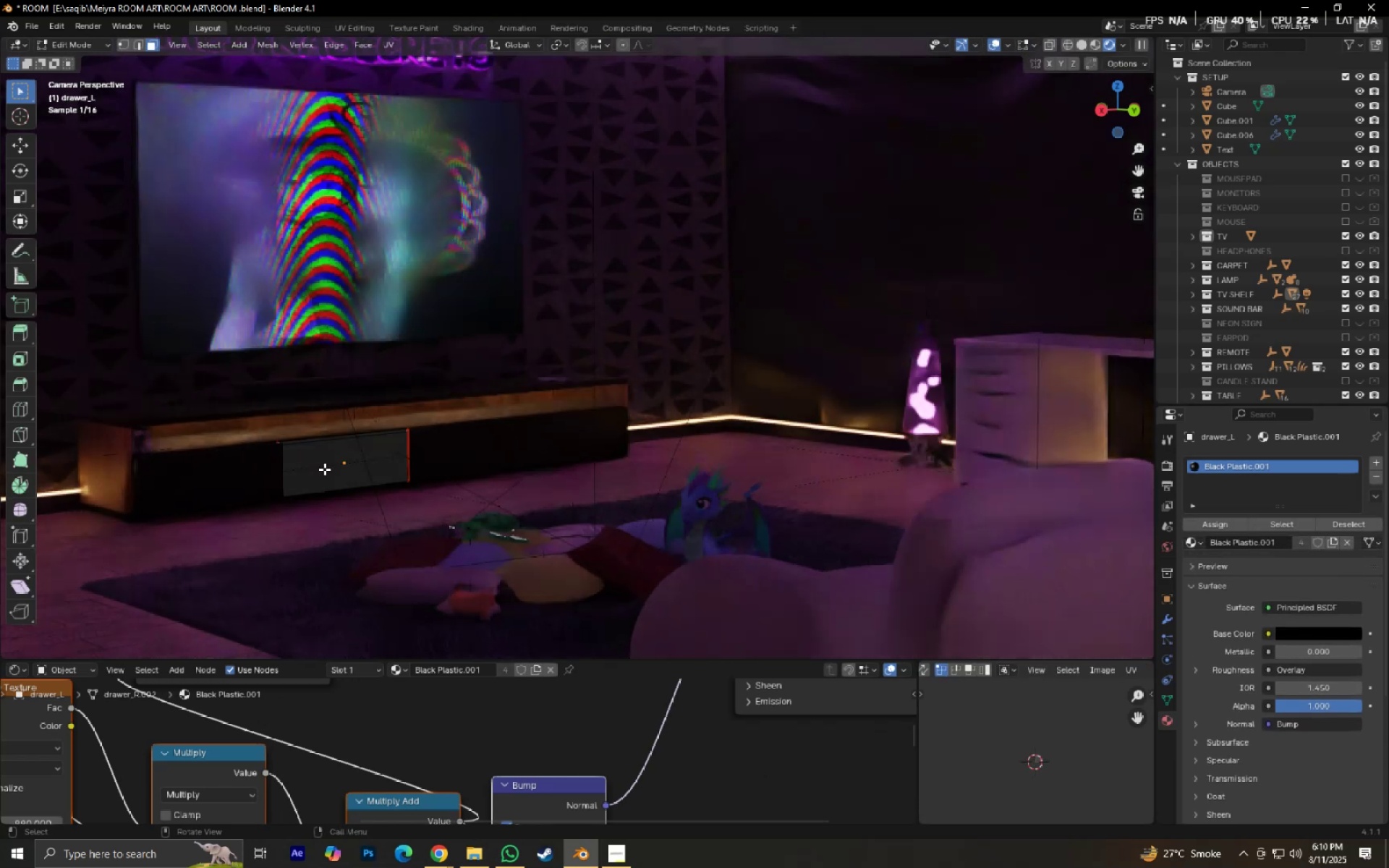 
key(A)
 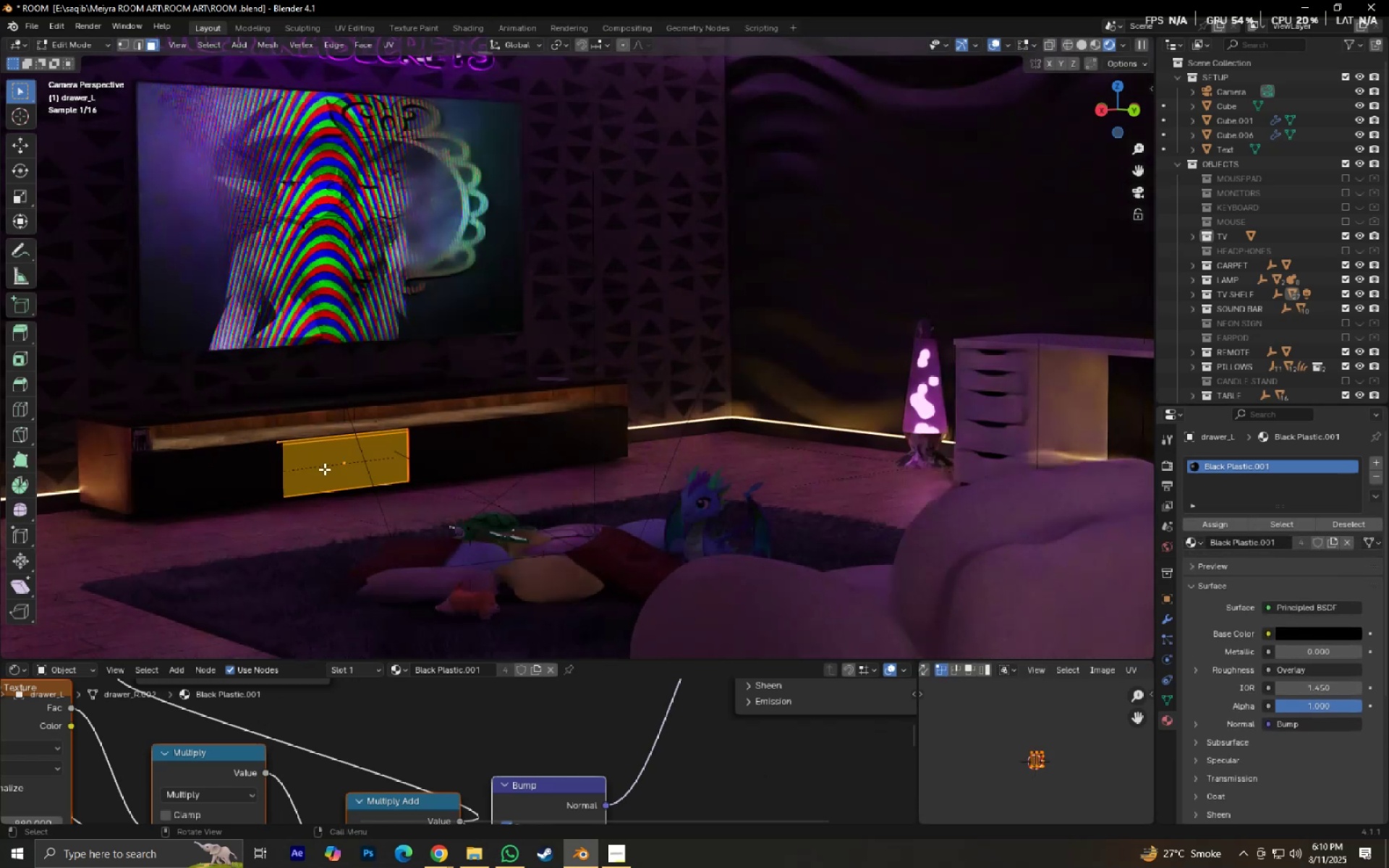 
key(NumpadDecimal)
 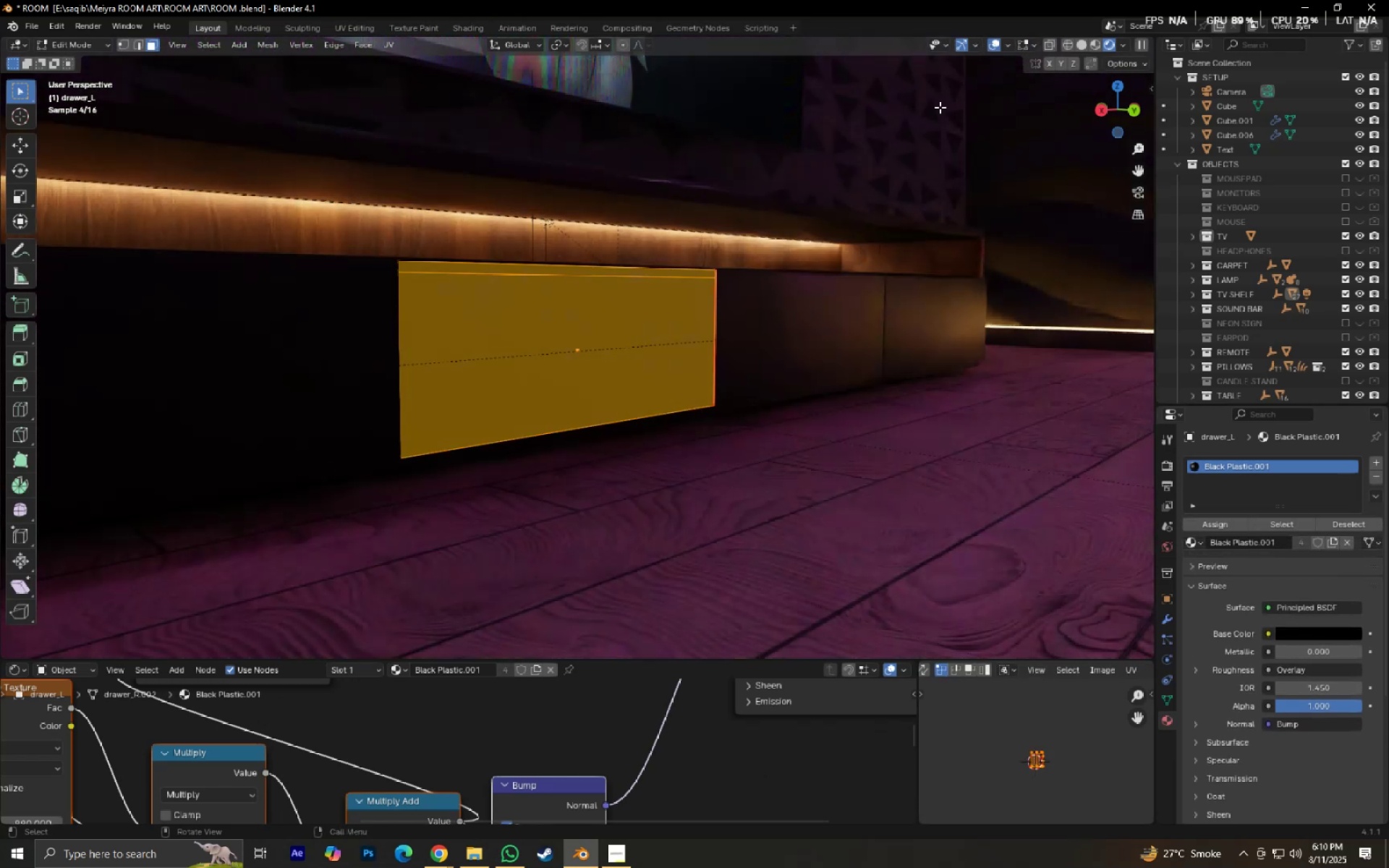 
scroll: coordinate [743, 333], scroll_direction: down, amount: 4.0
 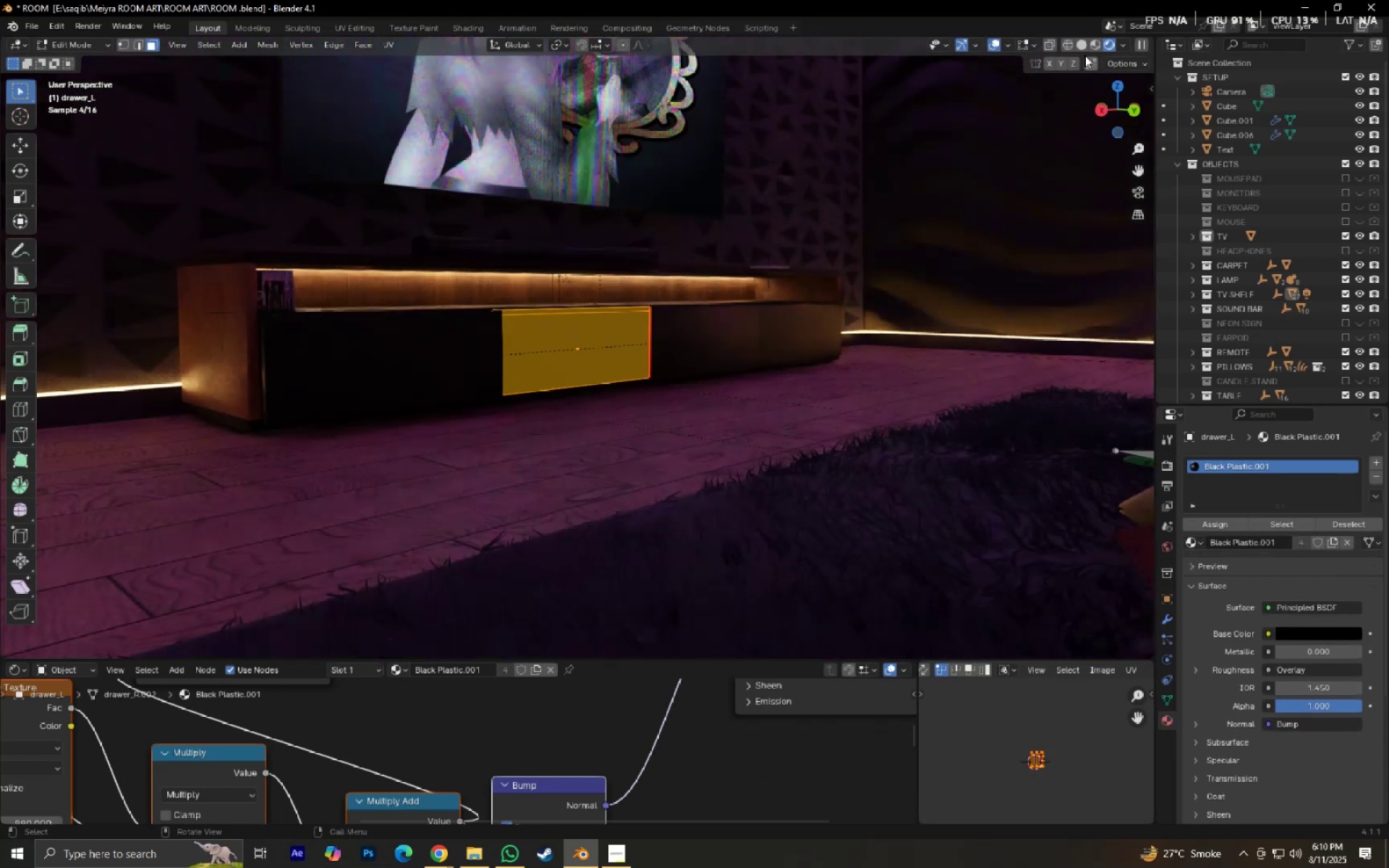 
left_click([1083, 43])
 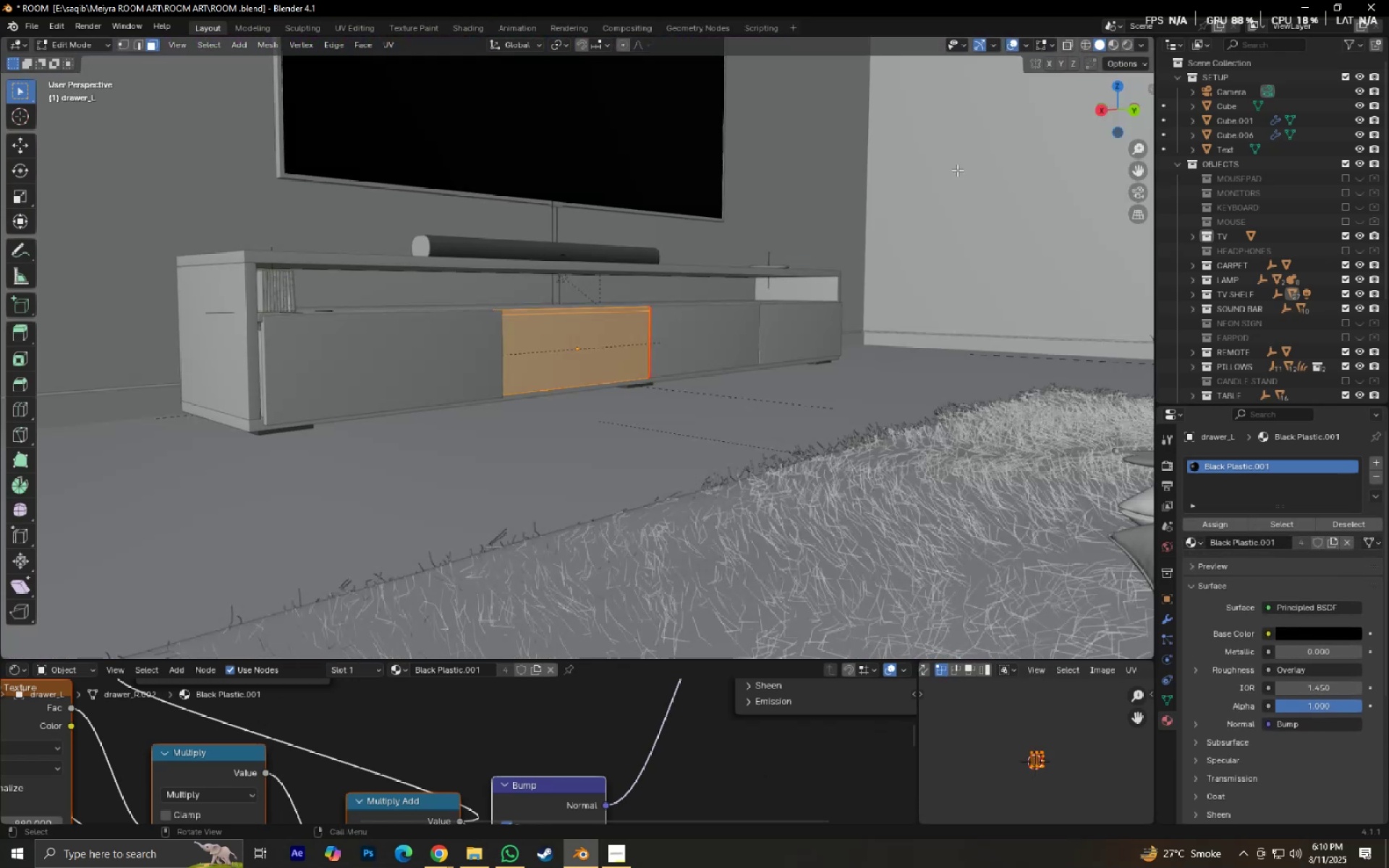 
scroll: coordinate [837, 286], scroll_direction: up, amount: 3.0
 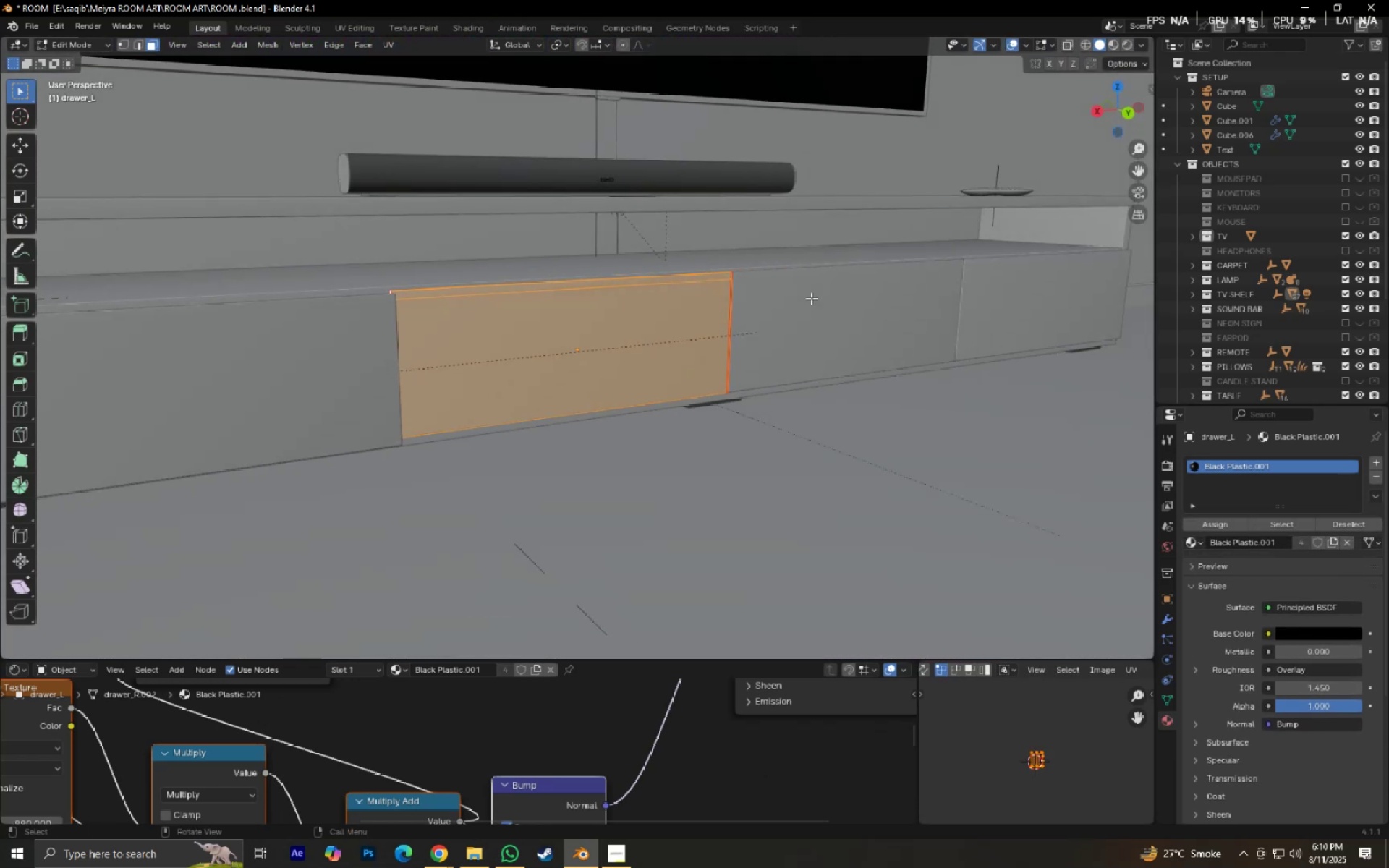 
key(M)
 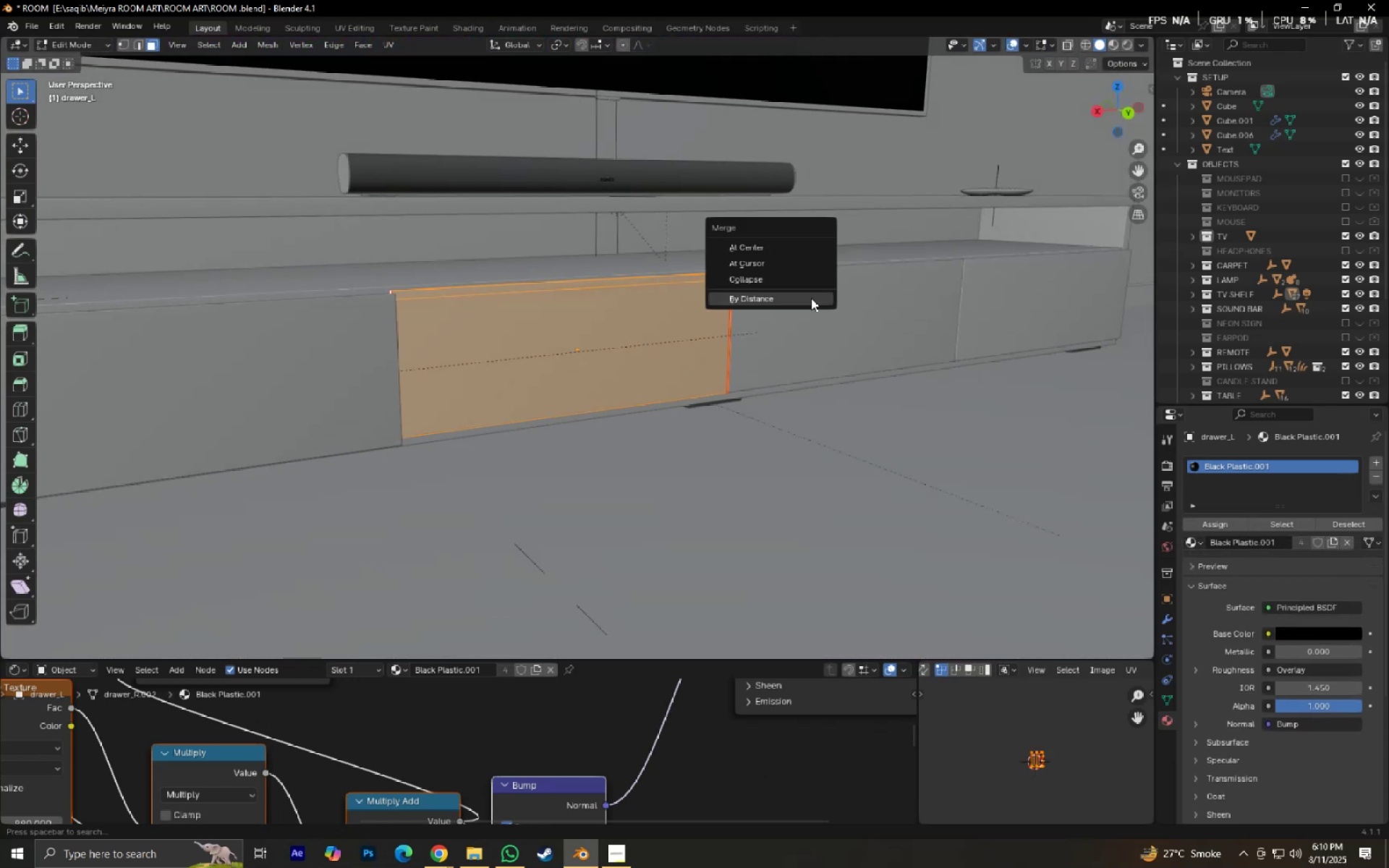 
left_click([811, 298])
 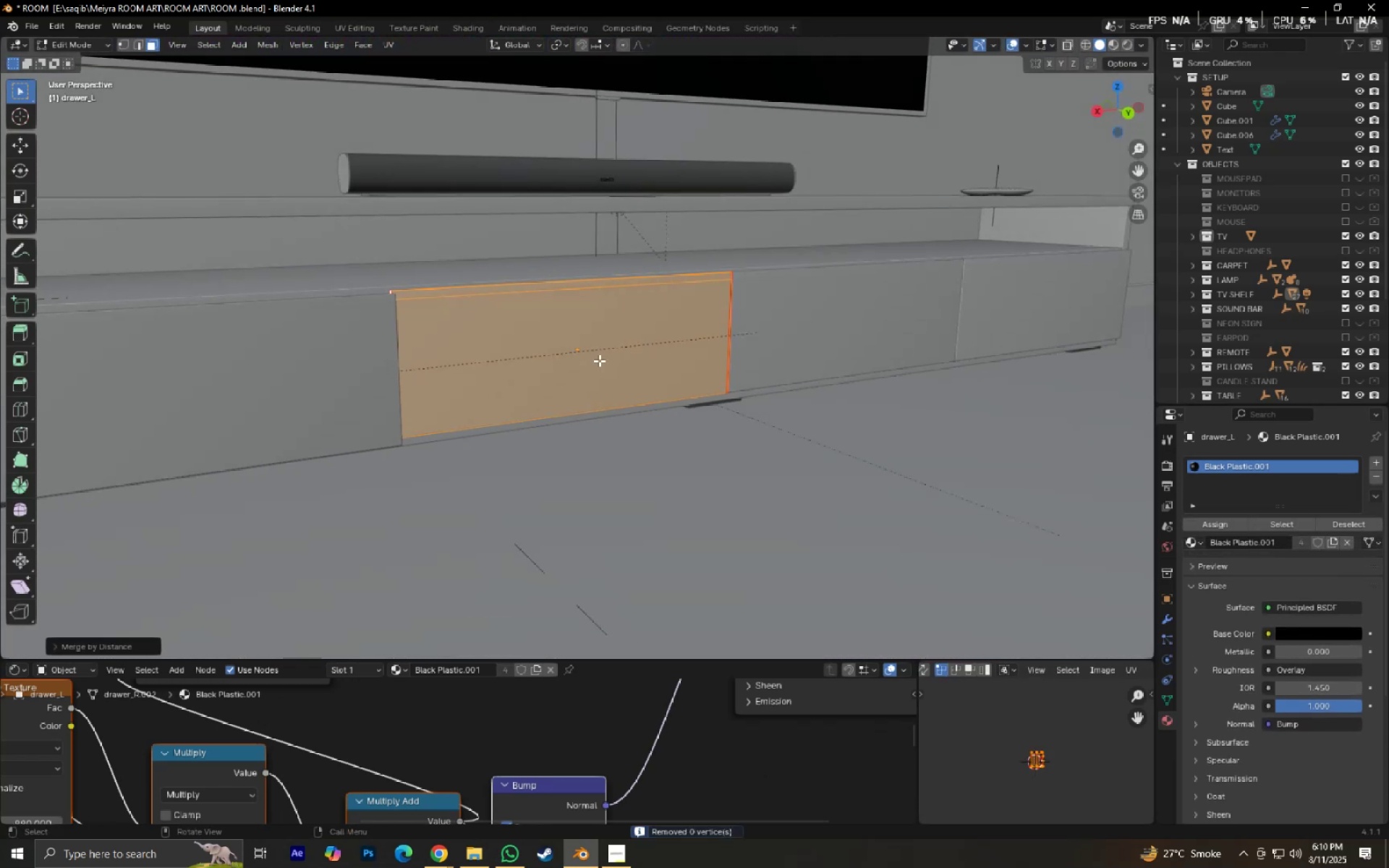 
key(Alt+J)
 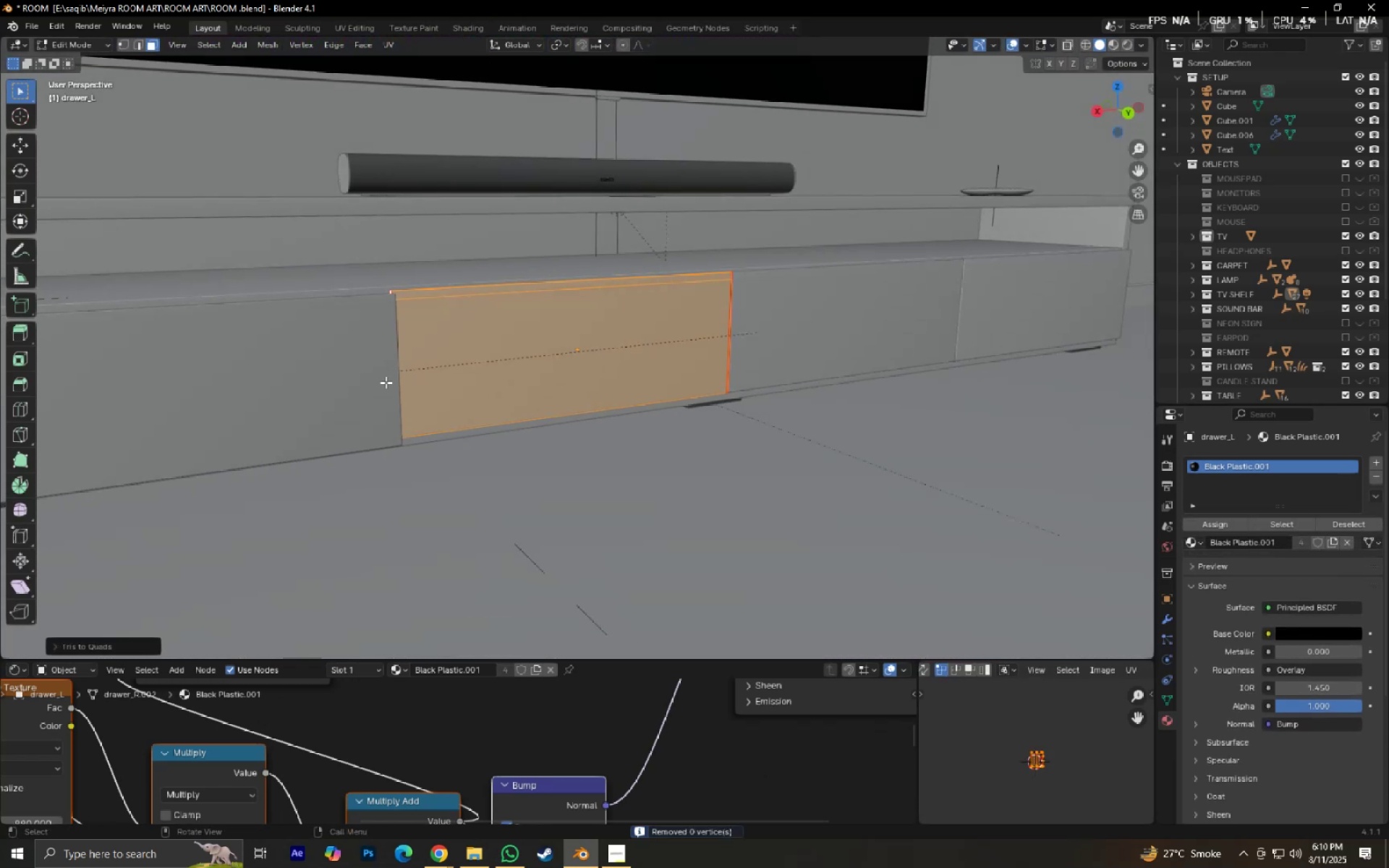 
key(Tab)
 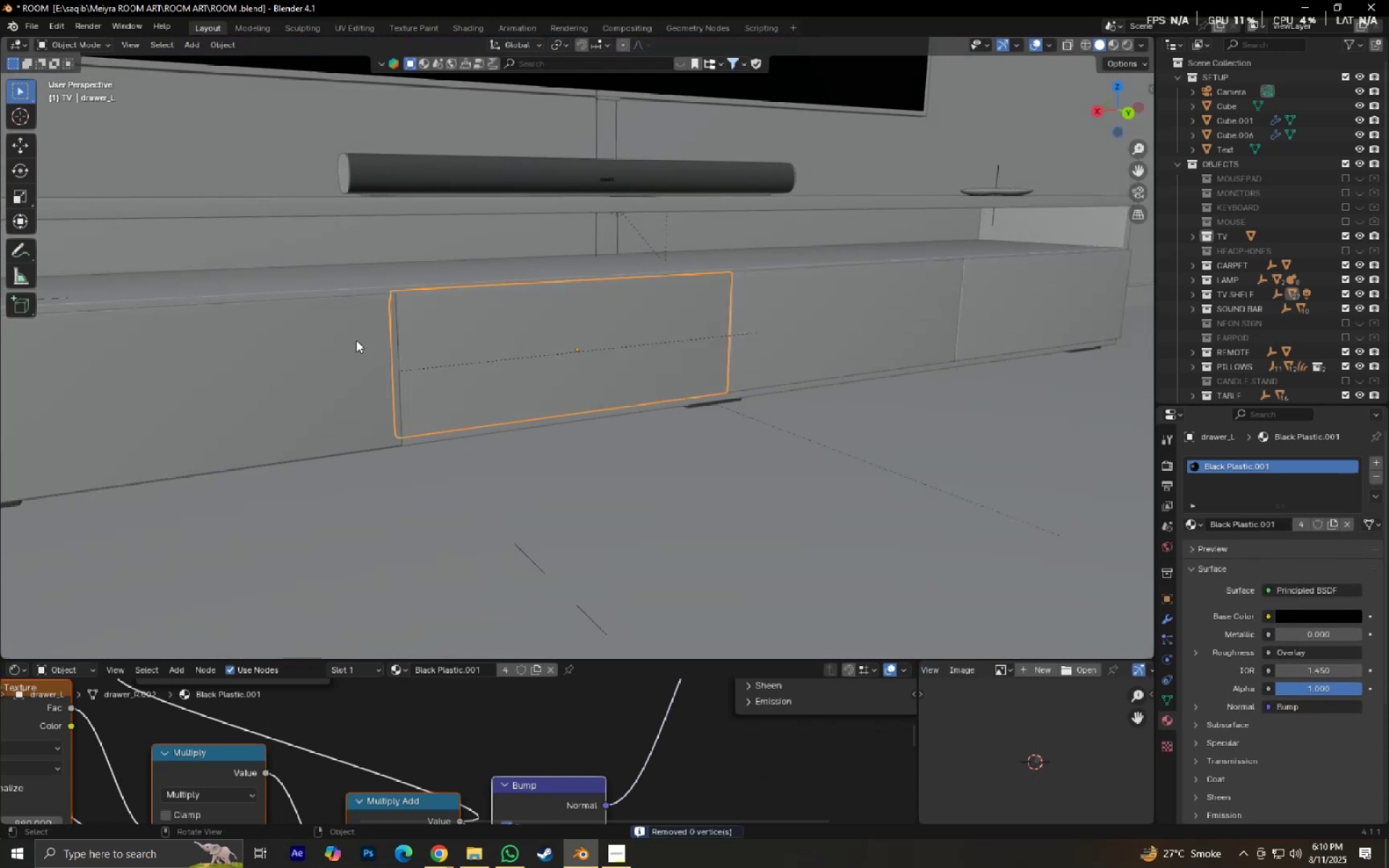 
left_click([356, 340])
 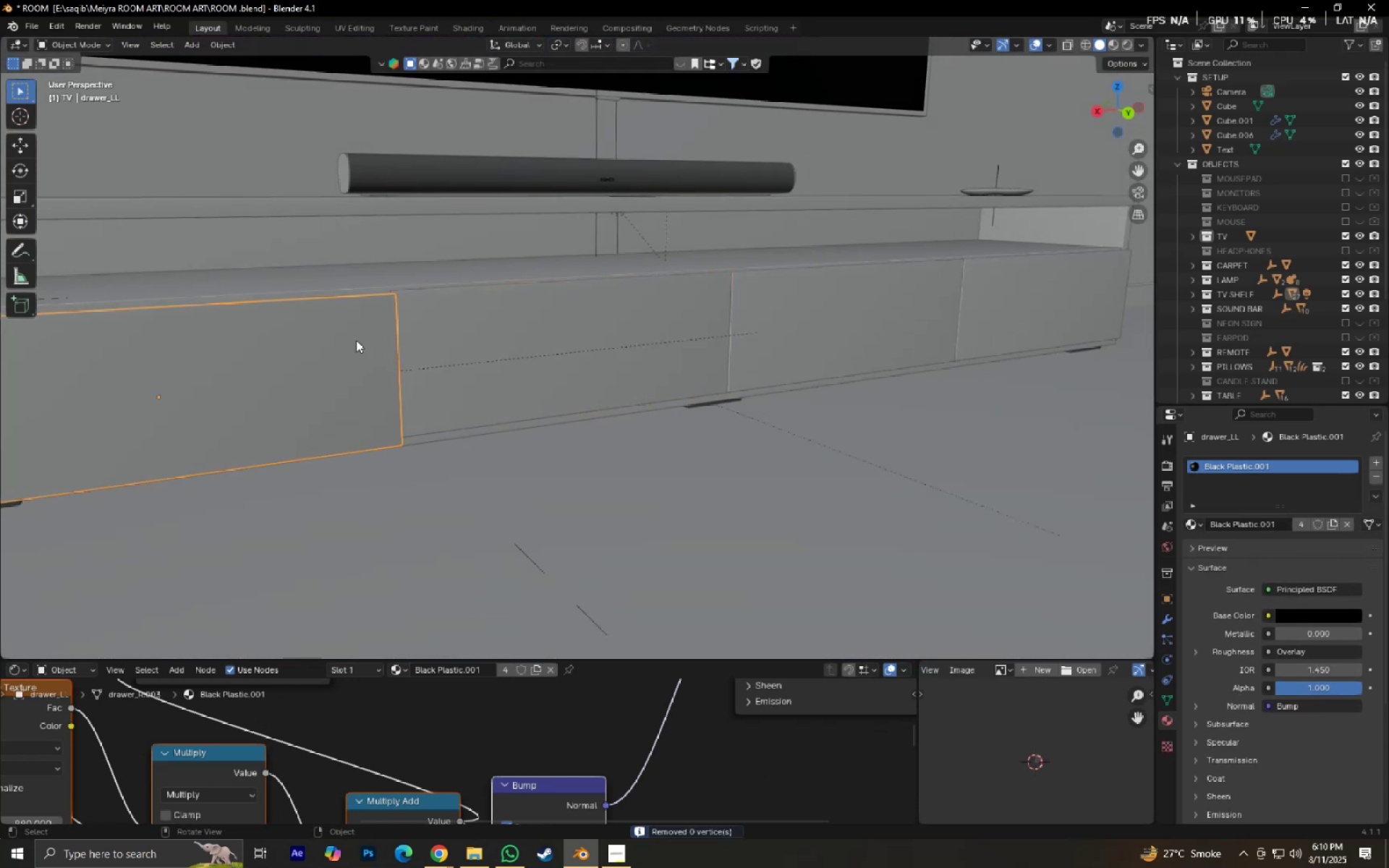 
key(Tab)
type(am)
 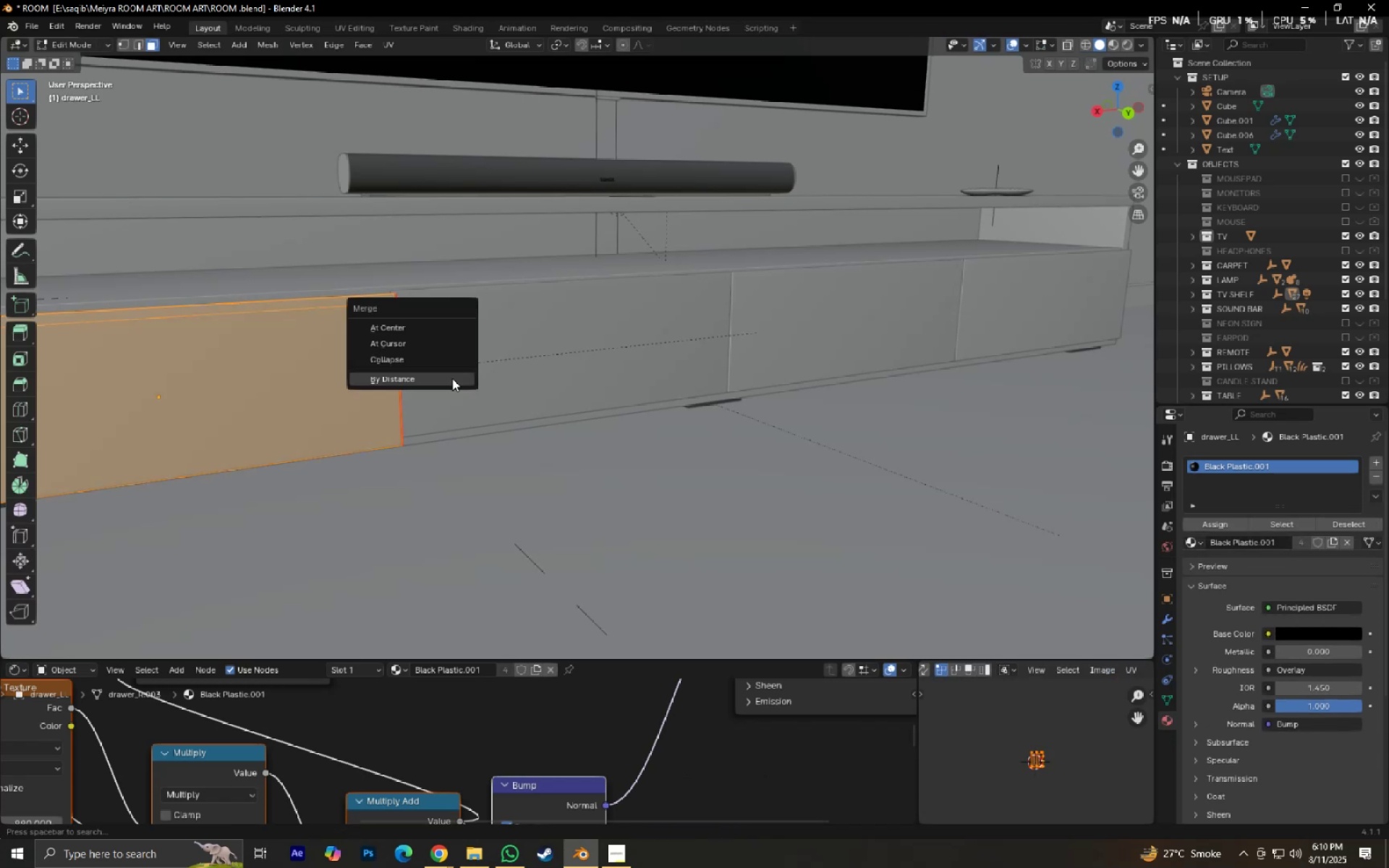 
left_click([452, 378])
 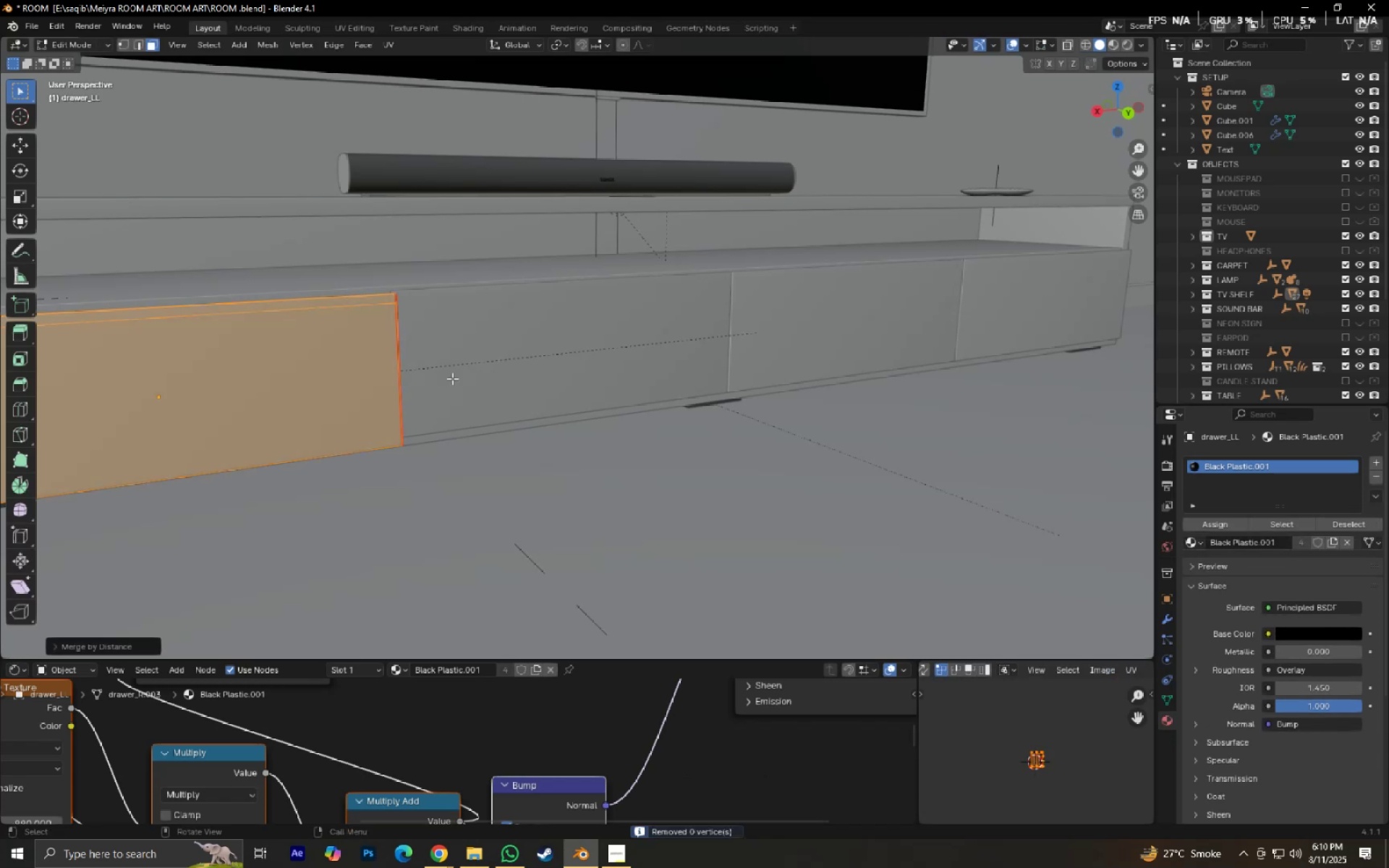 
key(Alt+J)
 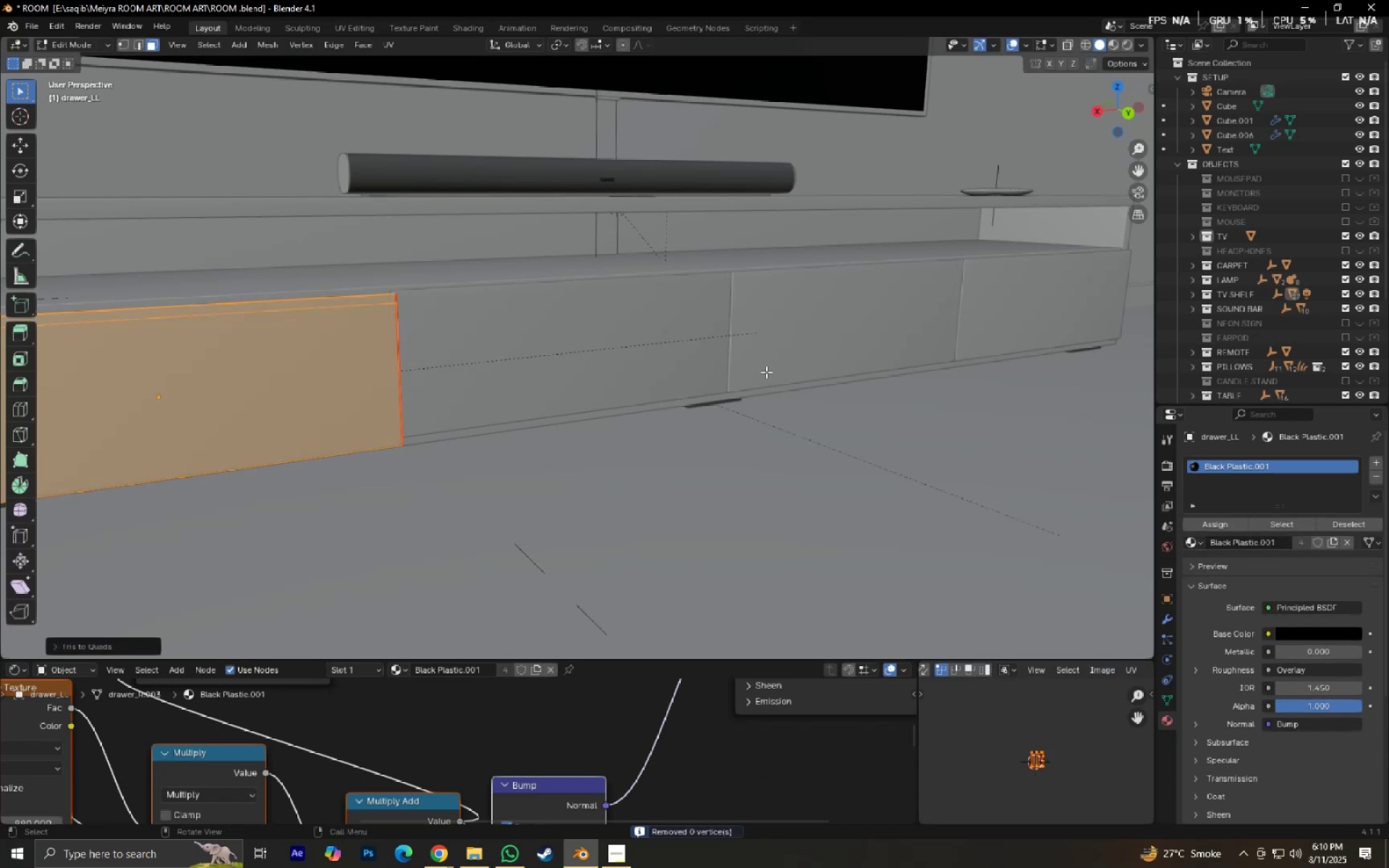 
key(Tab)
 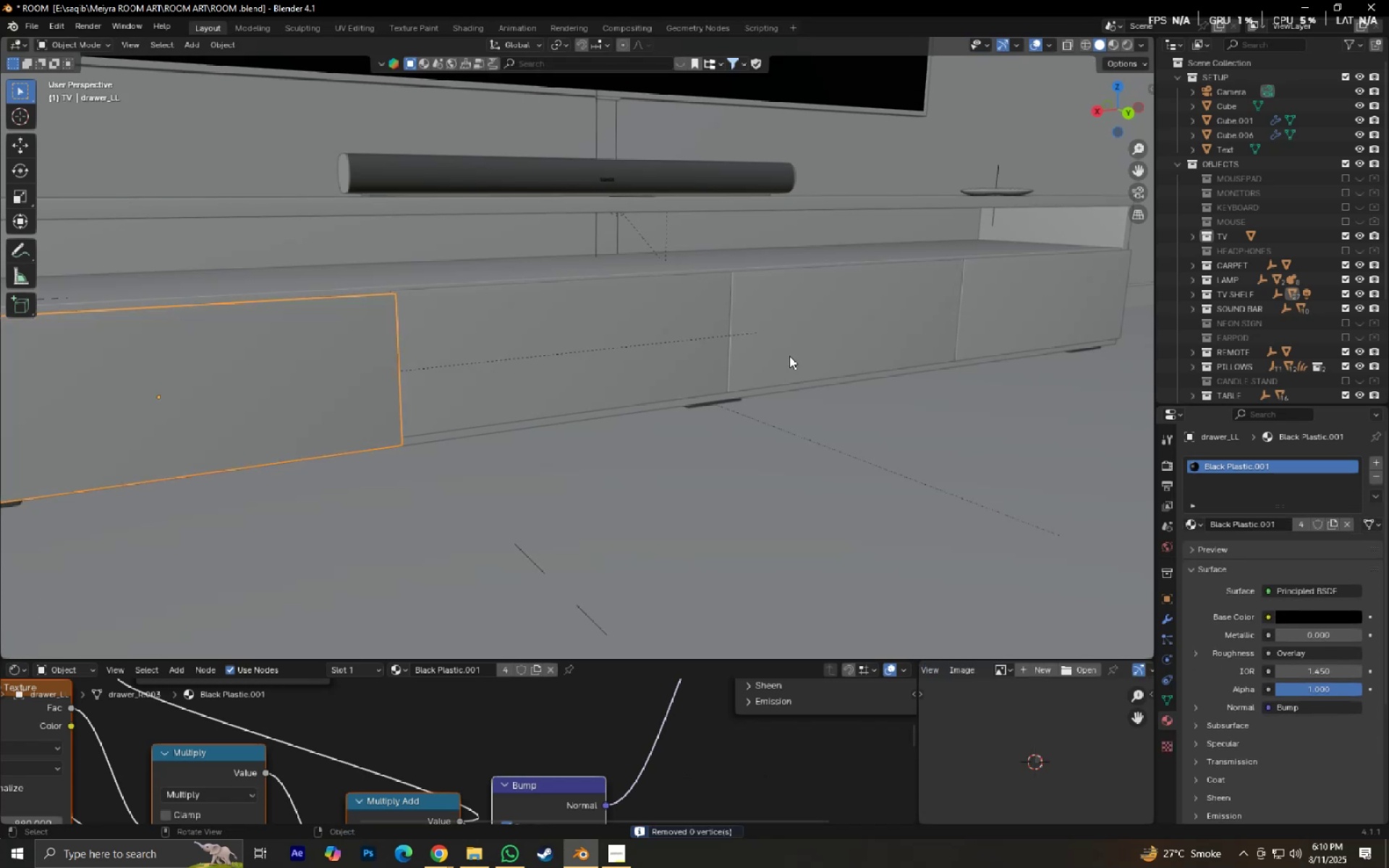 
left_click([789, 356])
 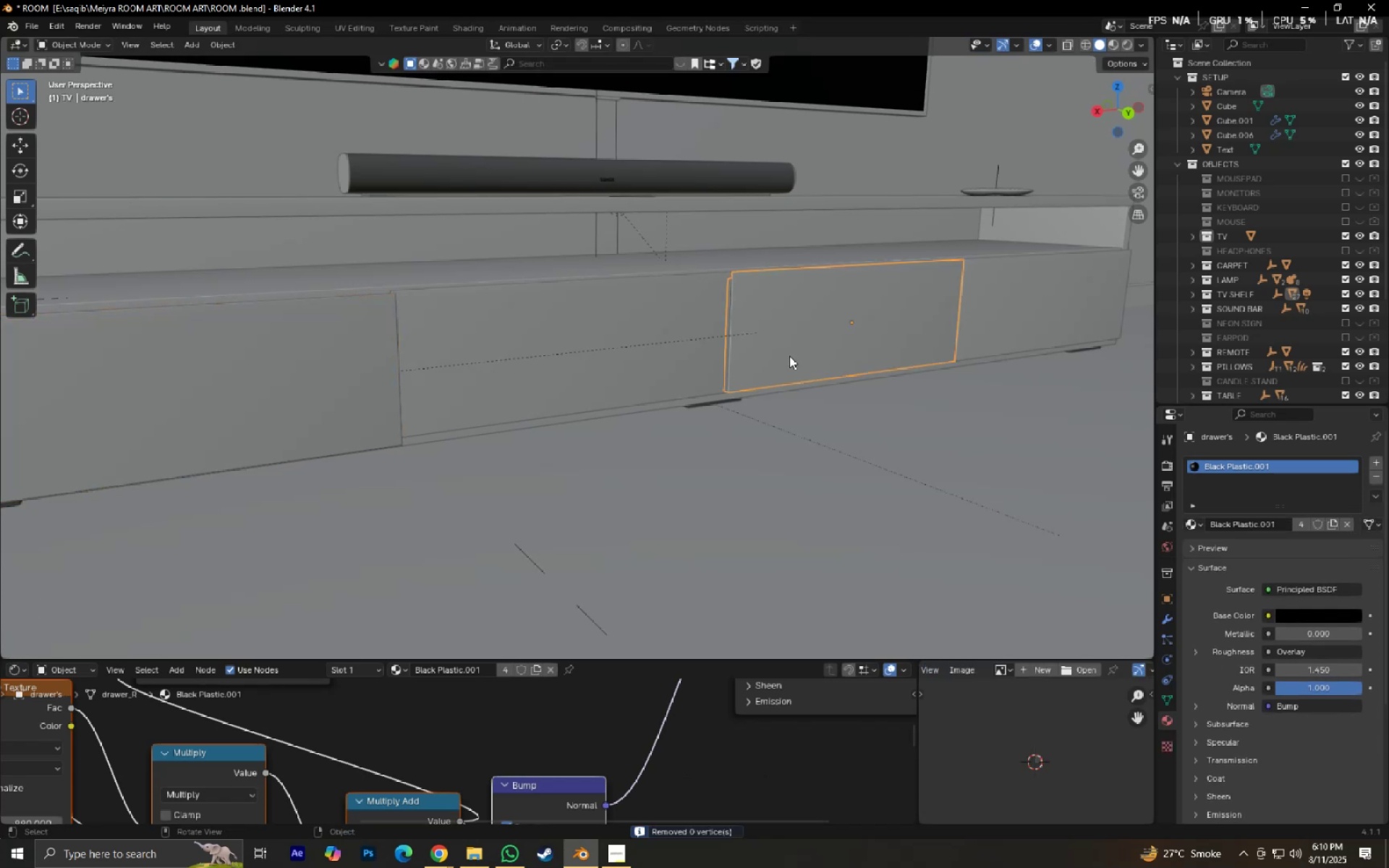 
key(Tab)
 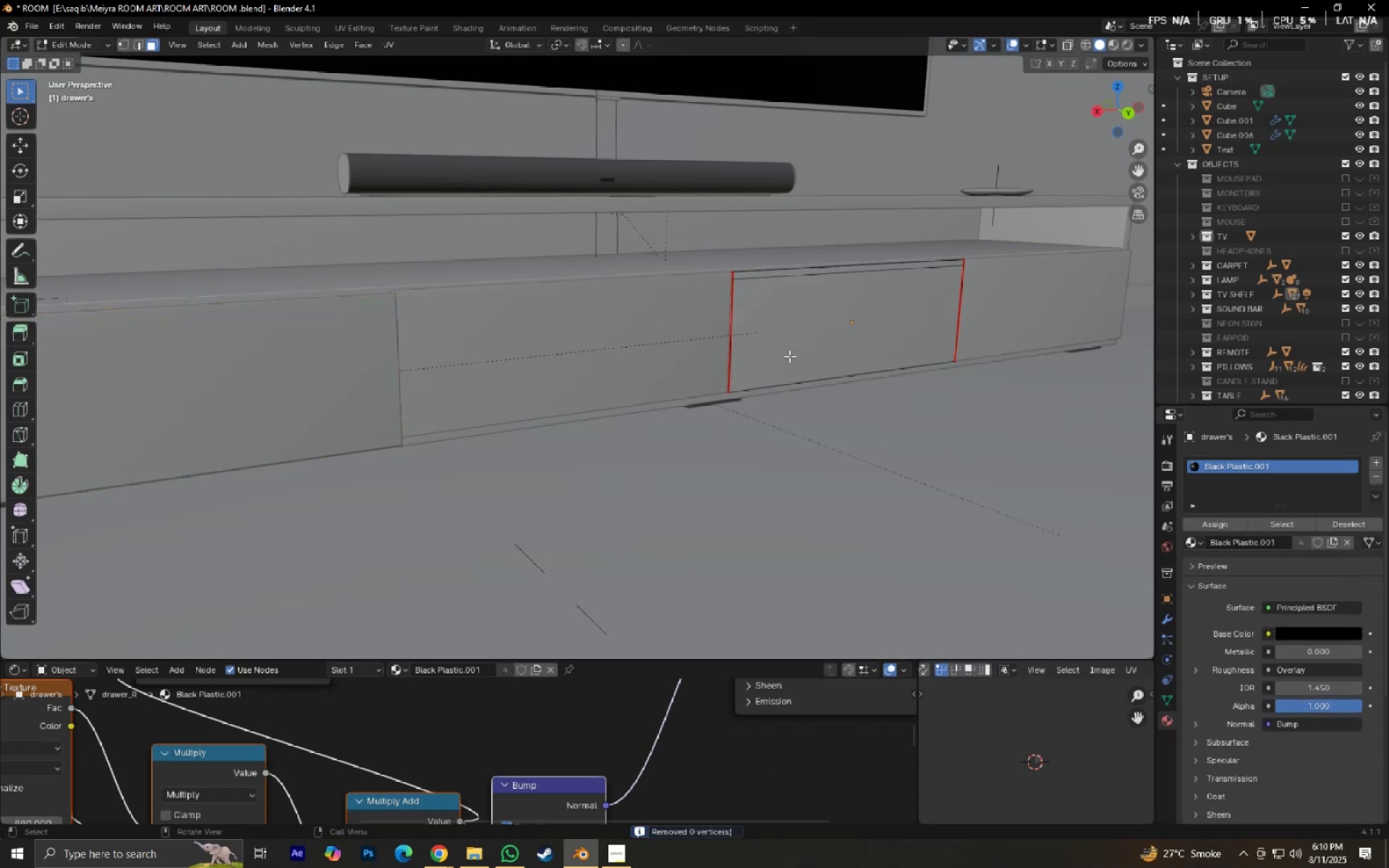 
key(A)
 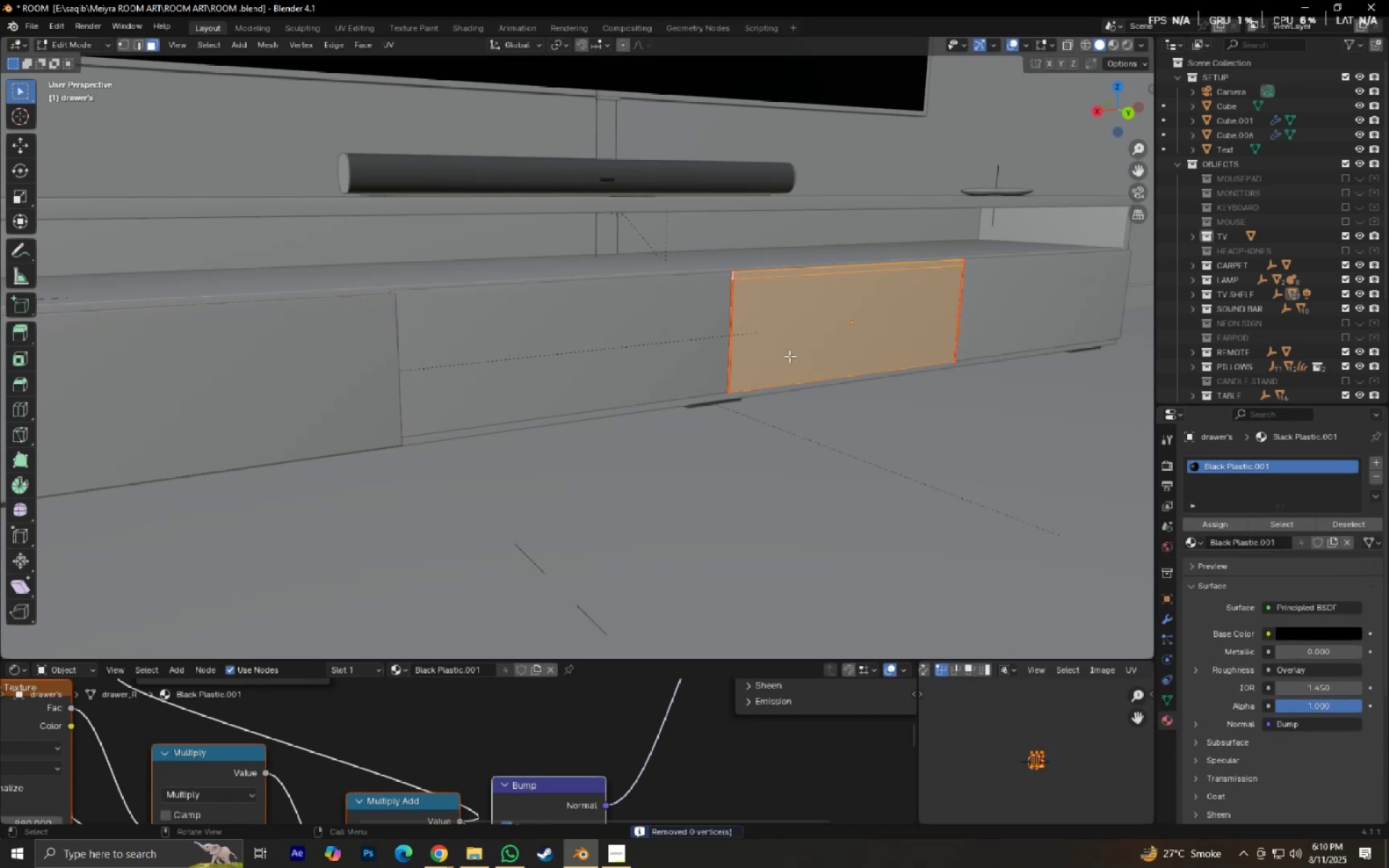 
key(Alt+J)
 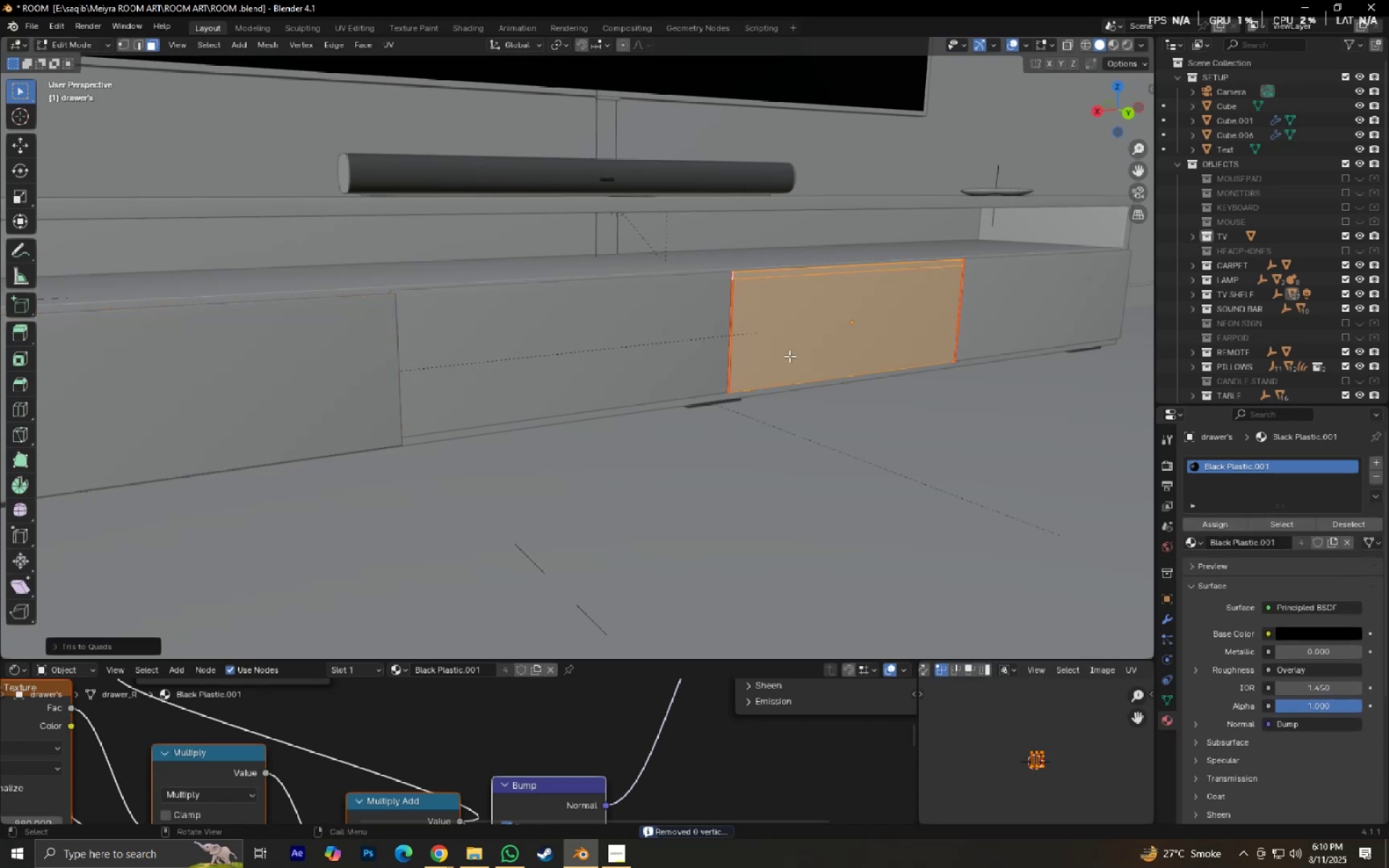 
key(M)
 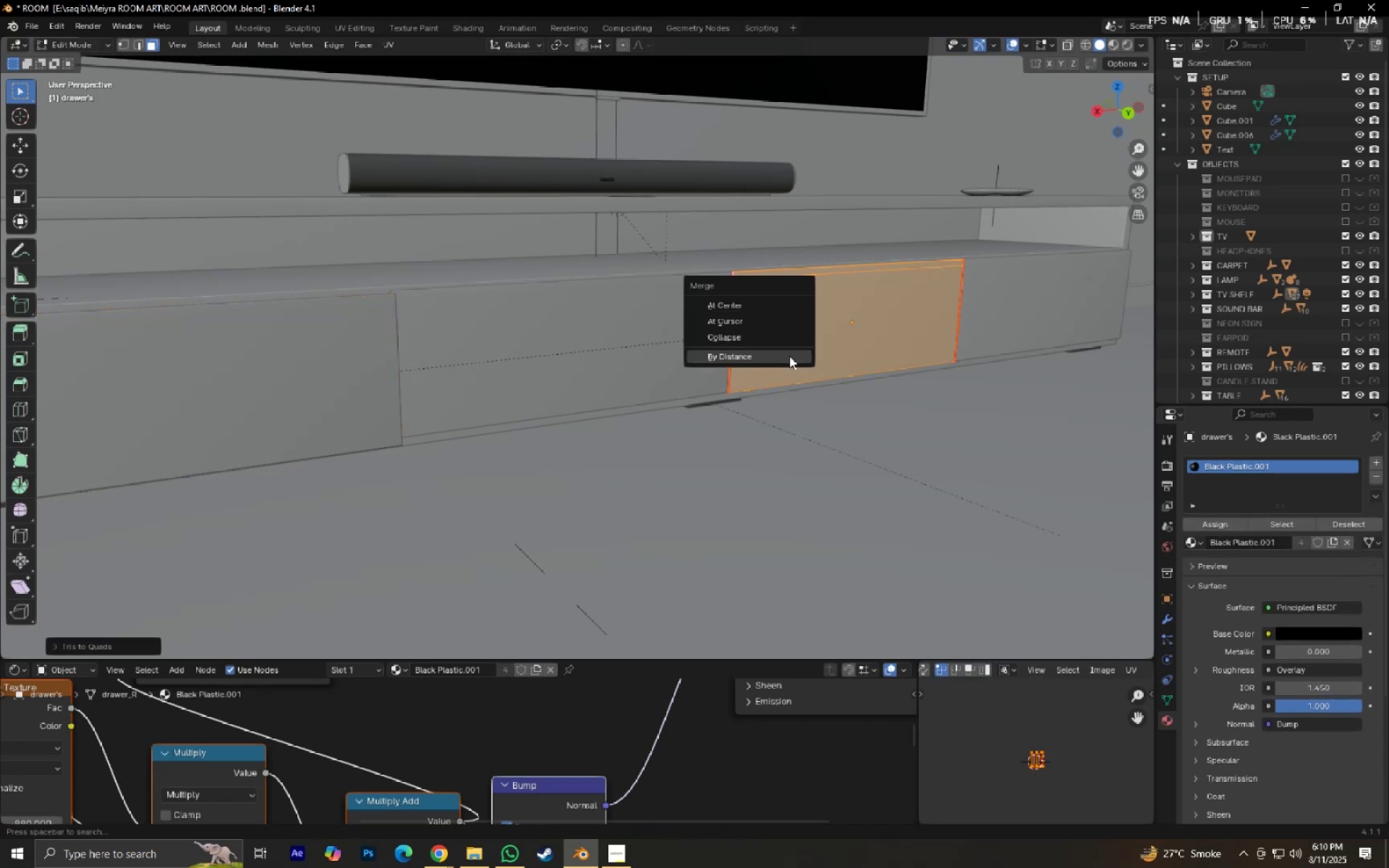 
left_click([789, 356])
 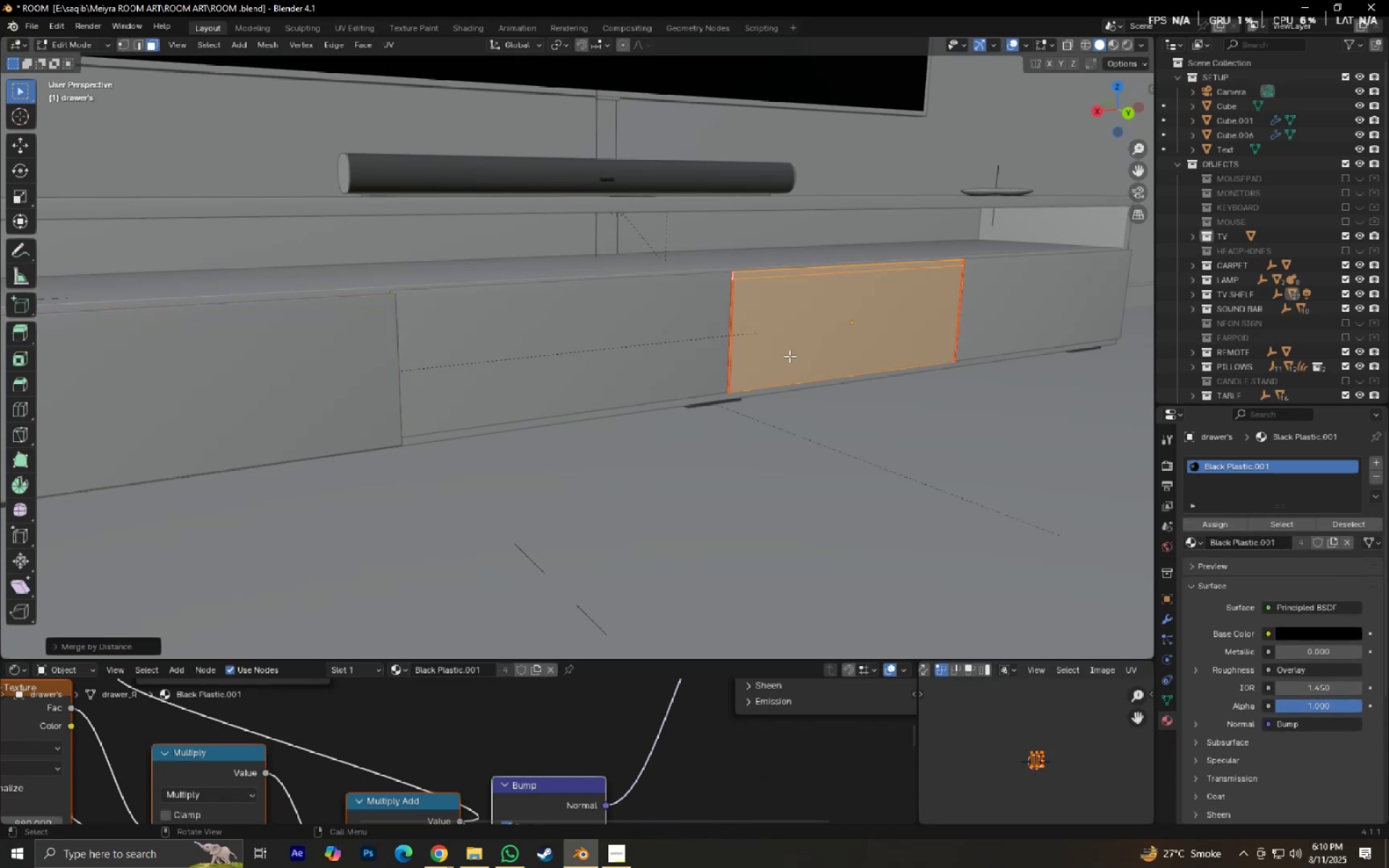 
key(Shift+ShiftLeft)
 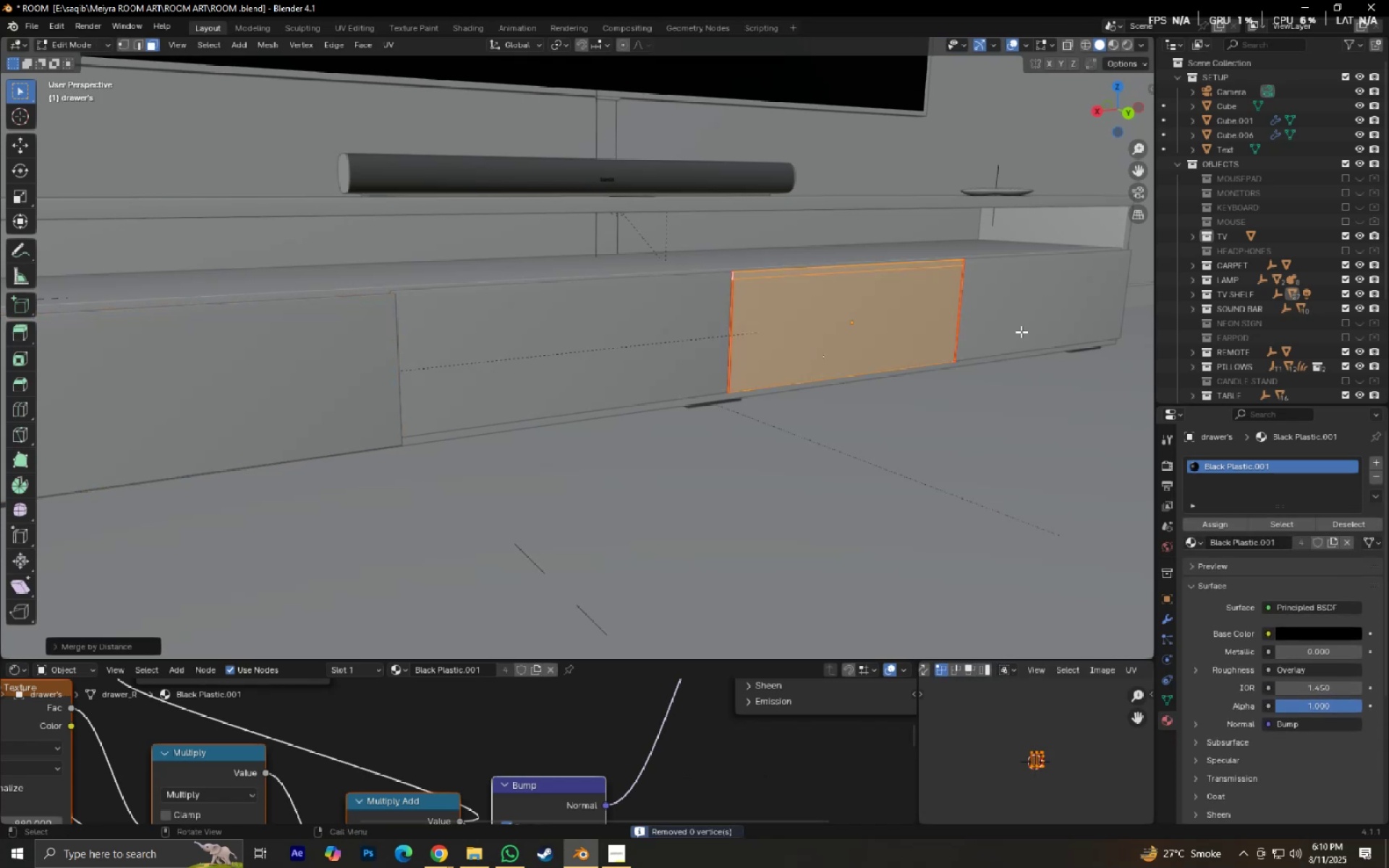 
key(Tab)
 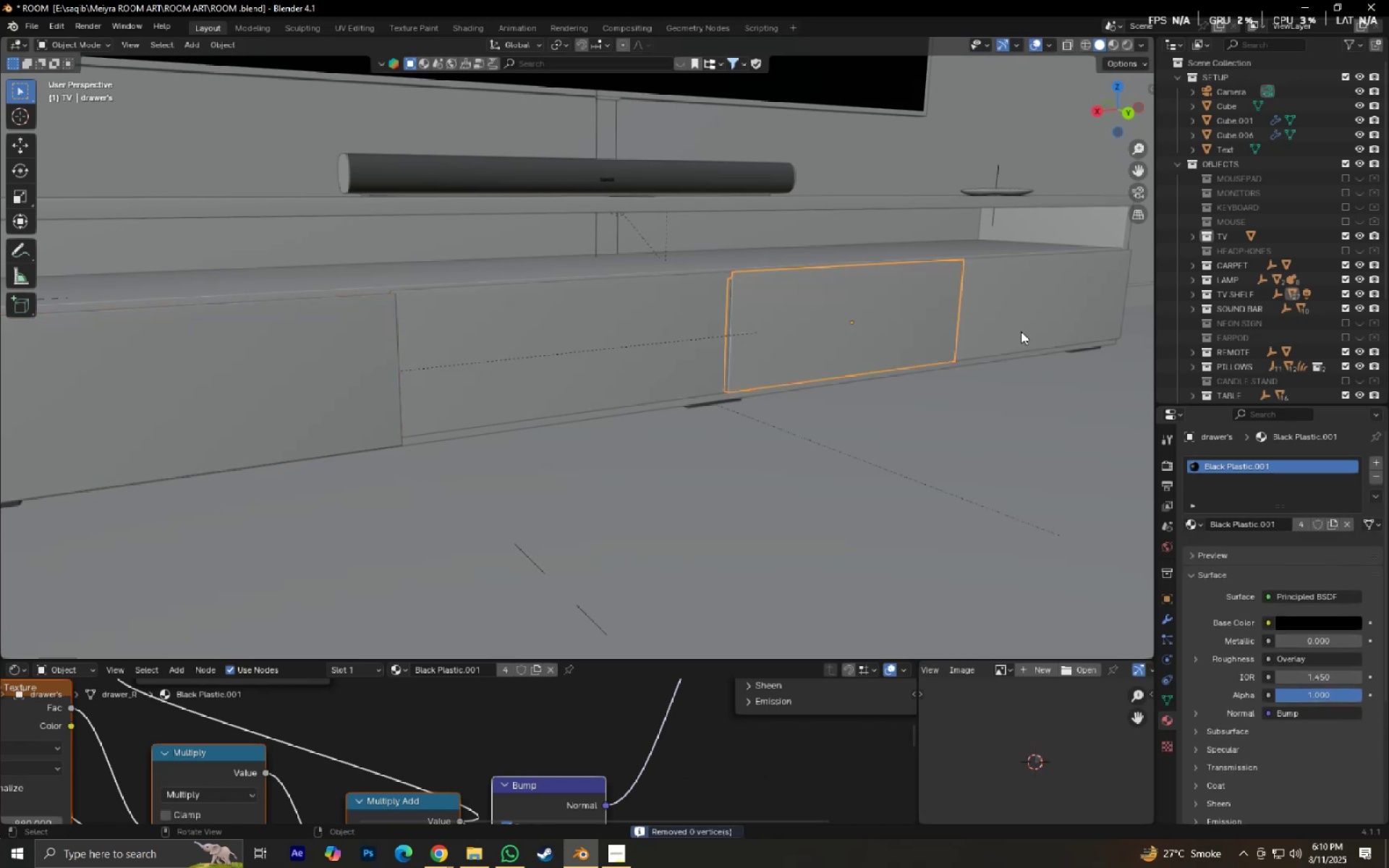 
left_click([1021, 331])
 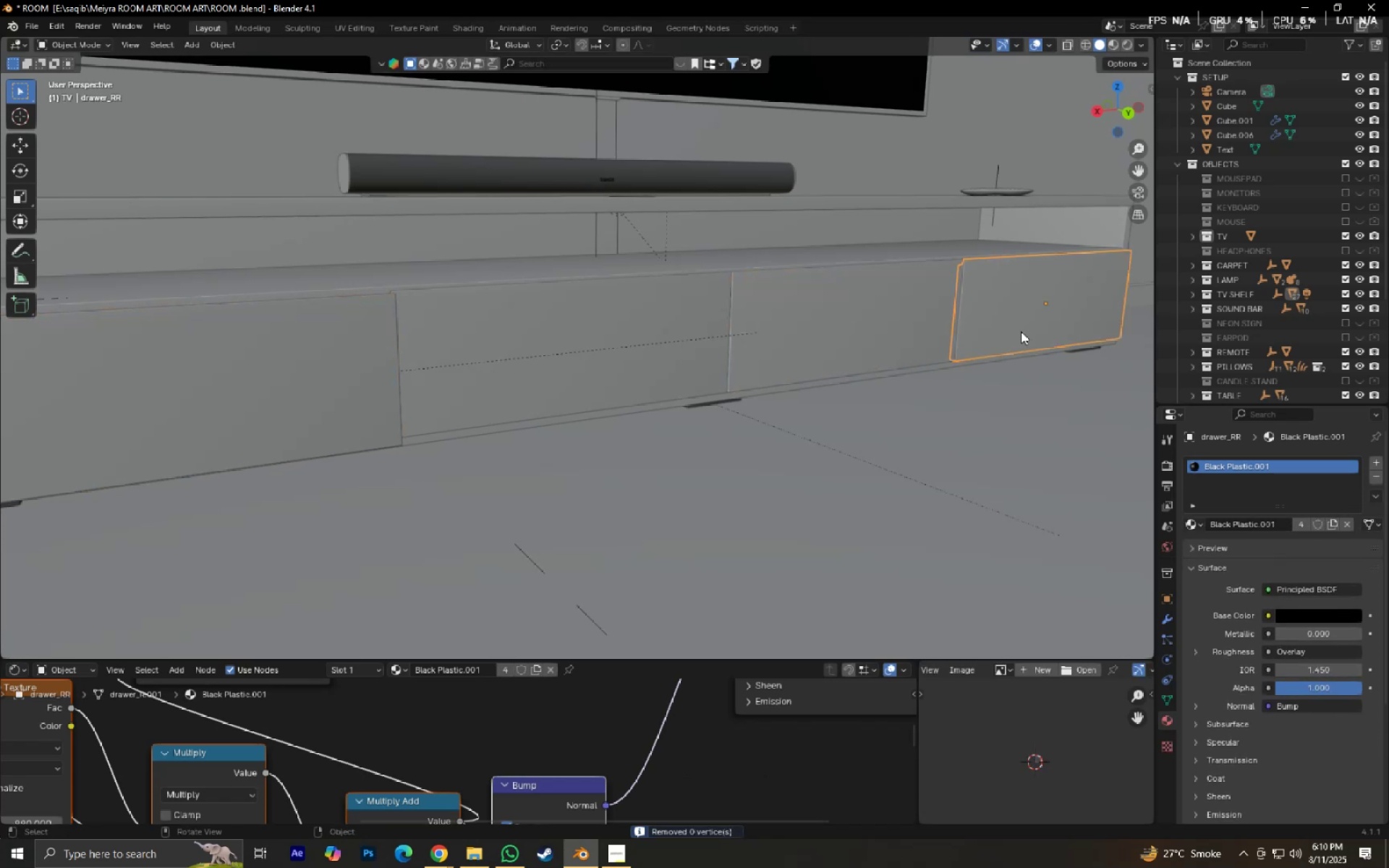 
key(Tab)
 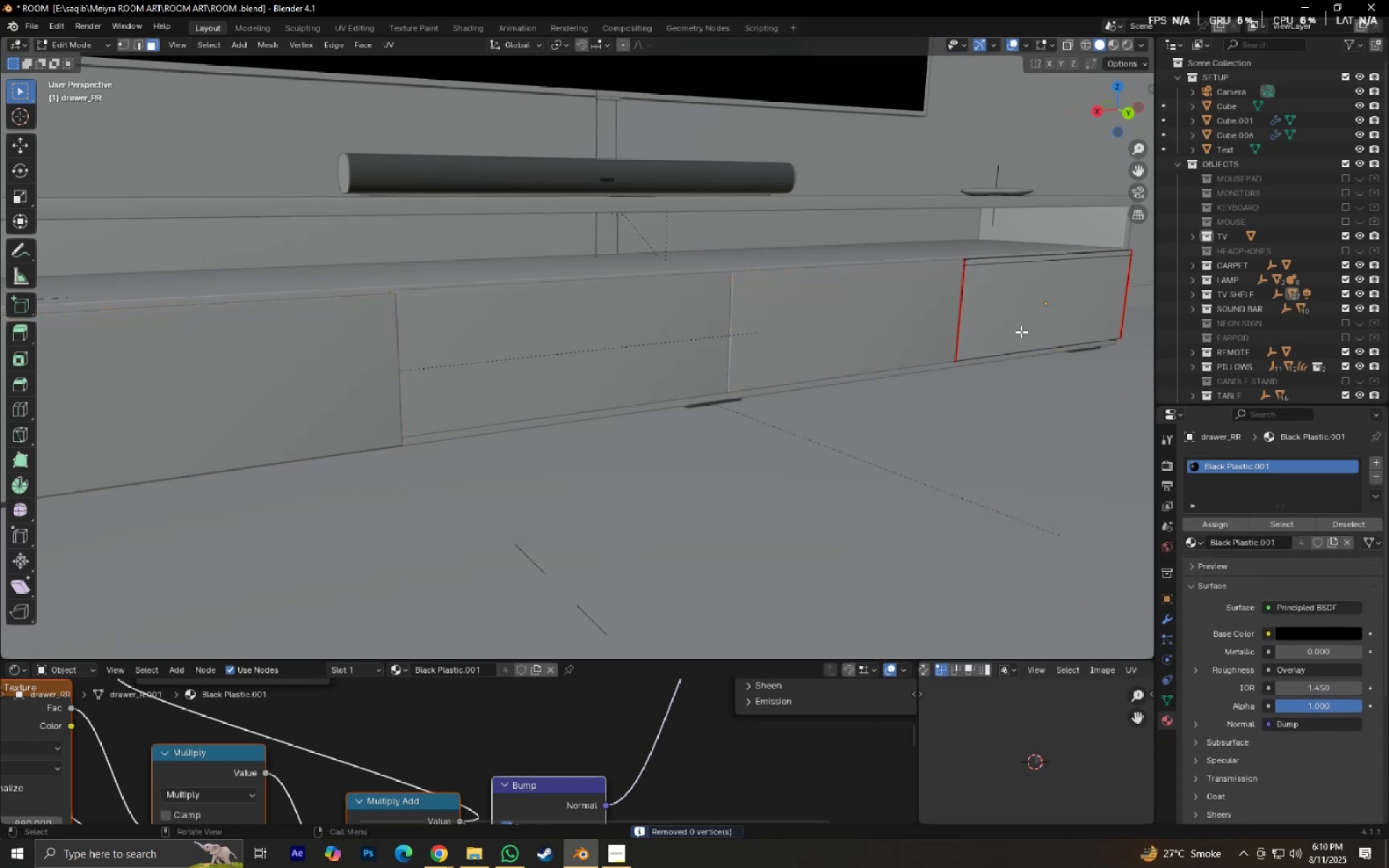 
key(A)
 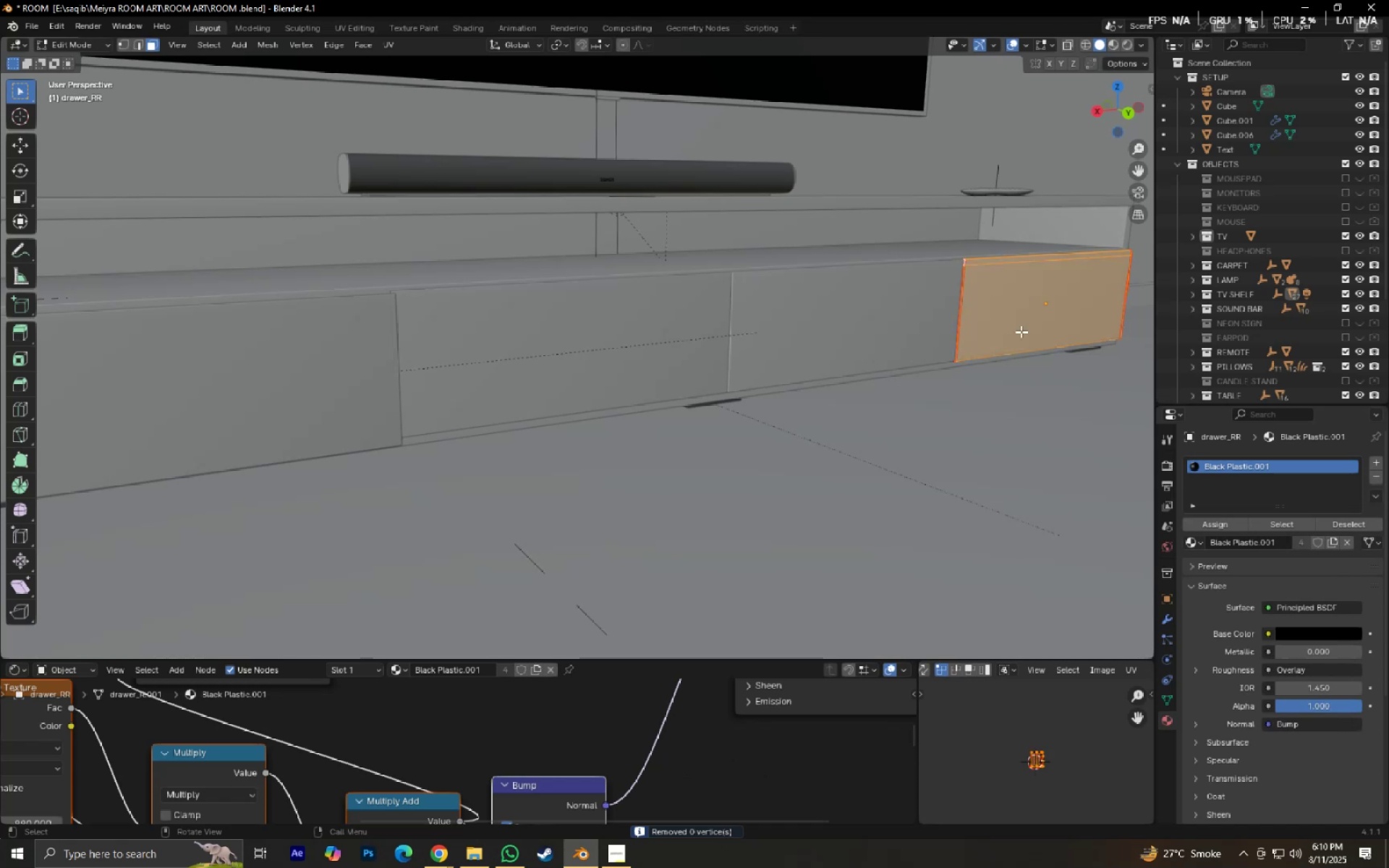 
key(Alt+J)
 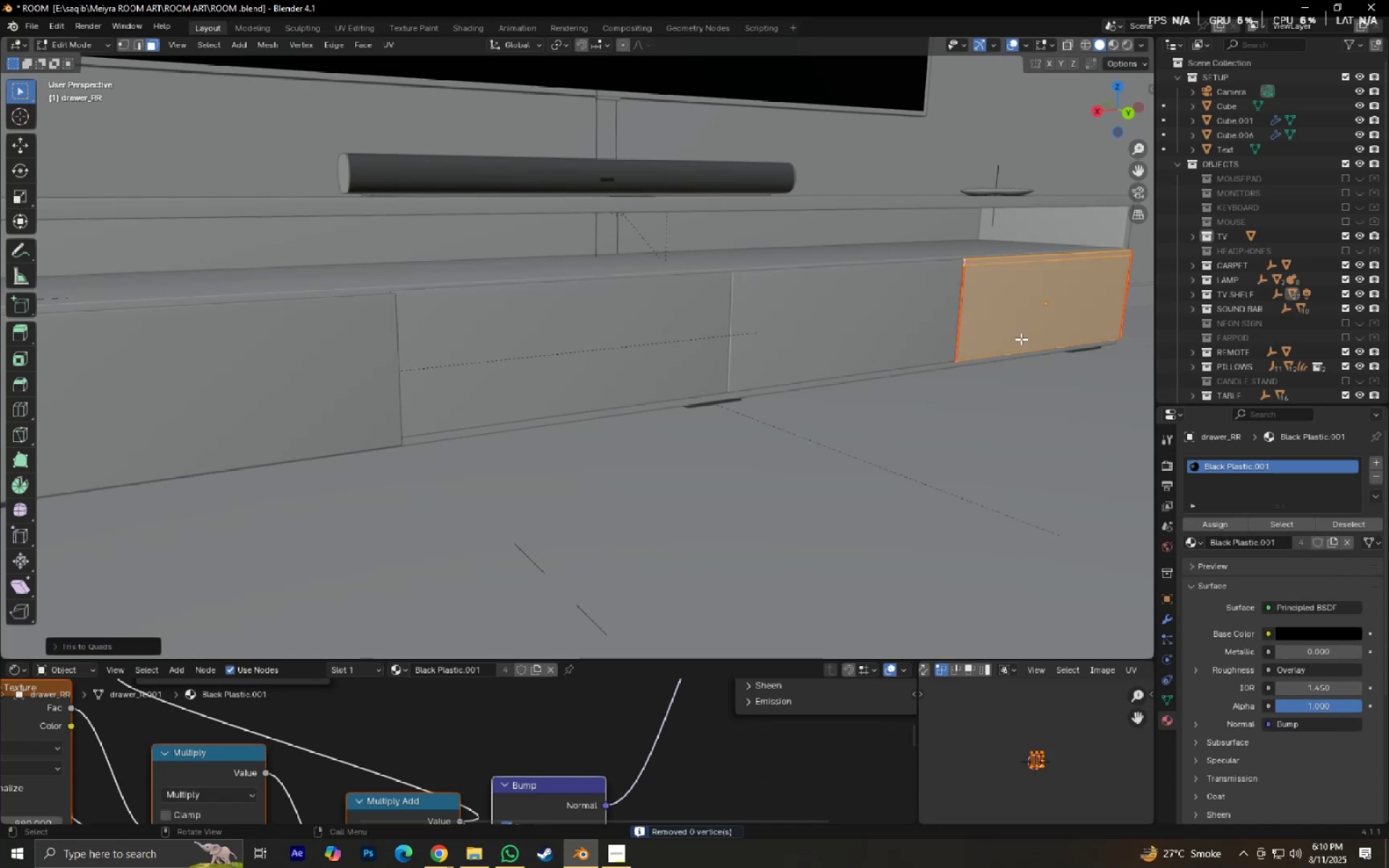 
key(M)
 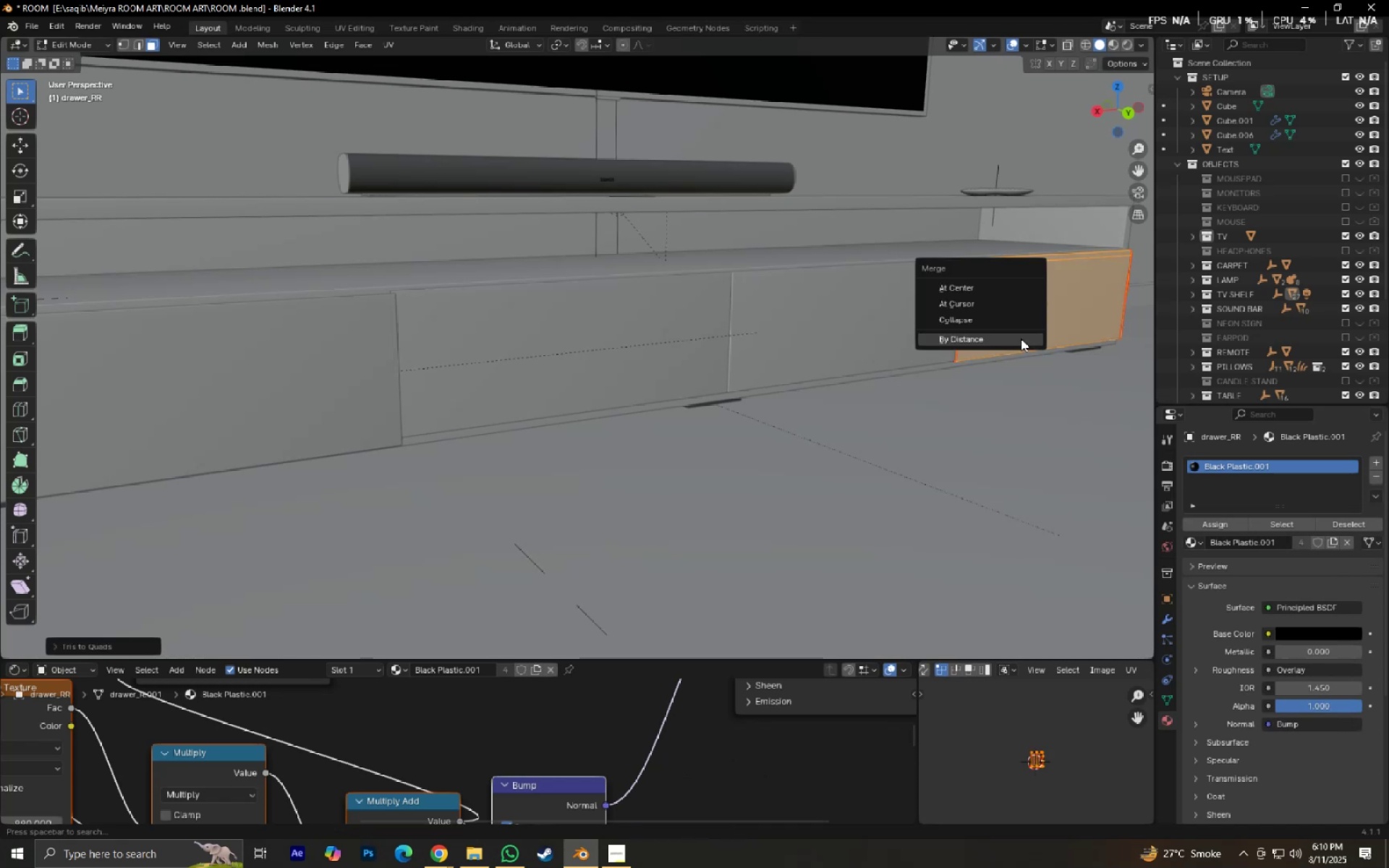 
left_click([1021, 339])
 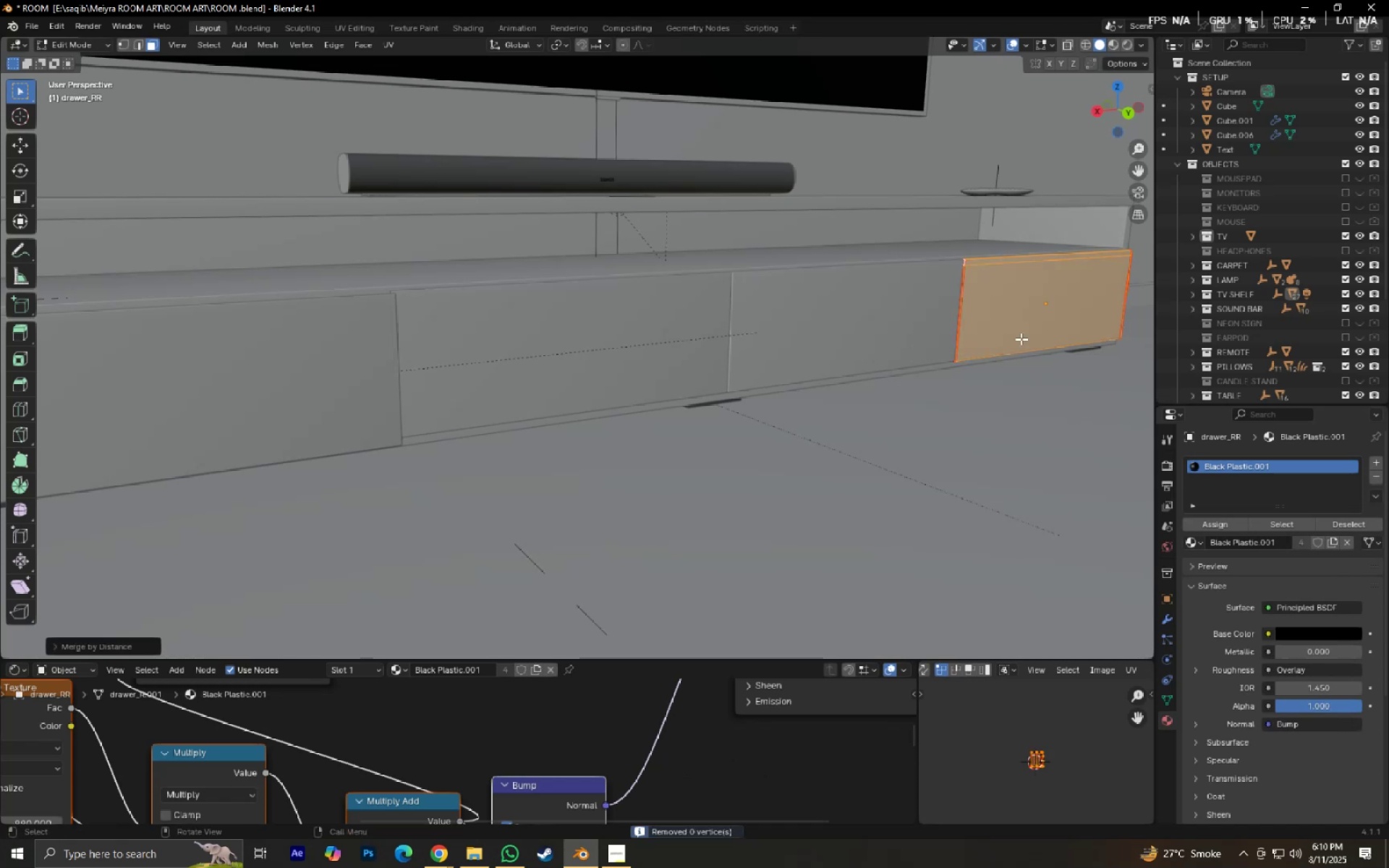 
key(Shift+ShiftLeft)
 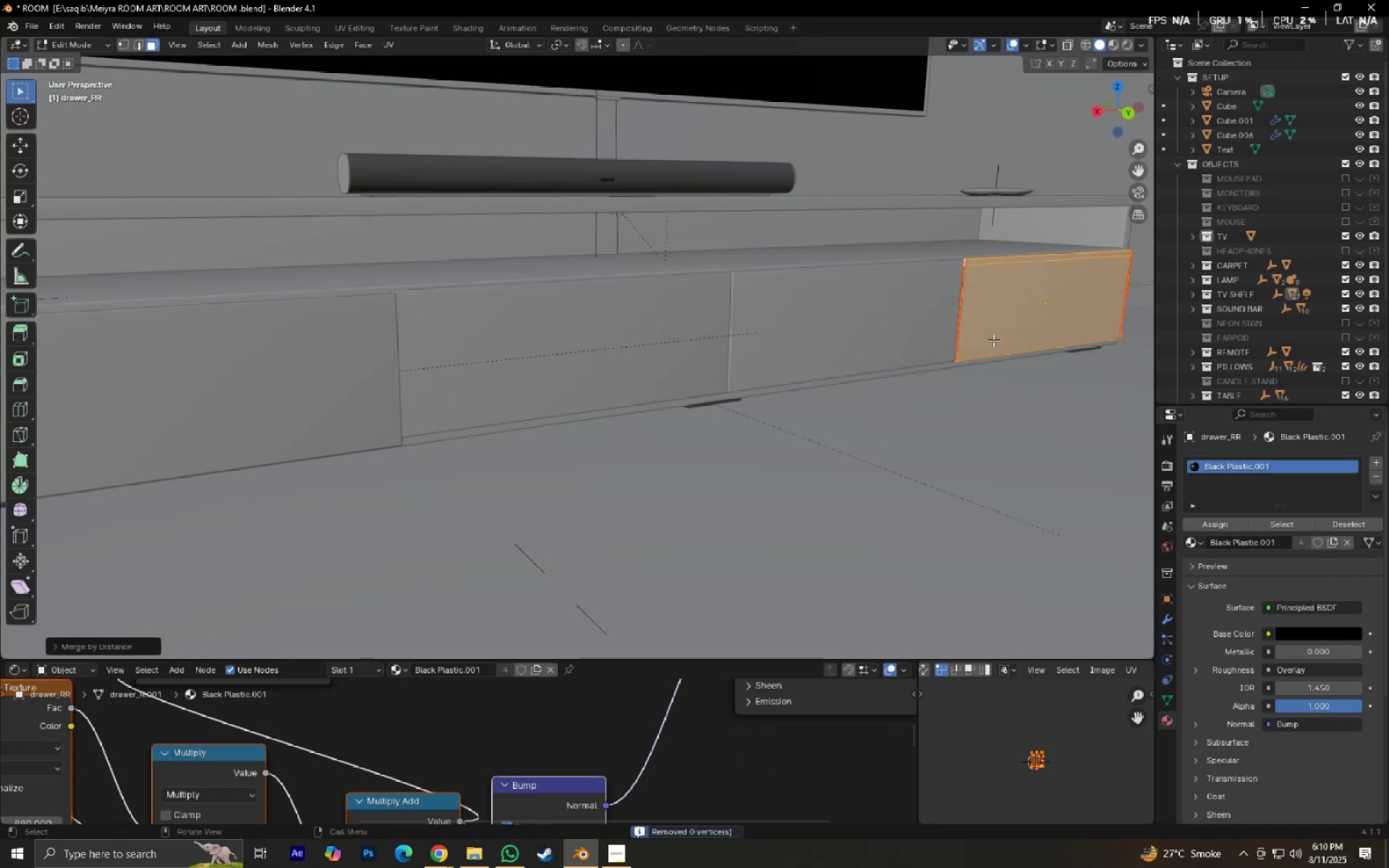 
key(Tab)
 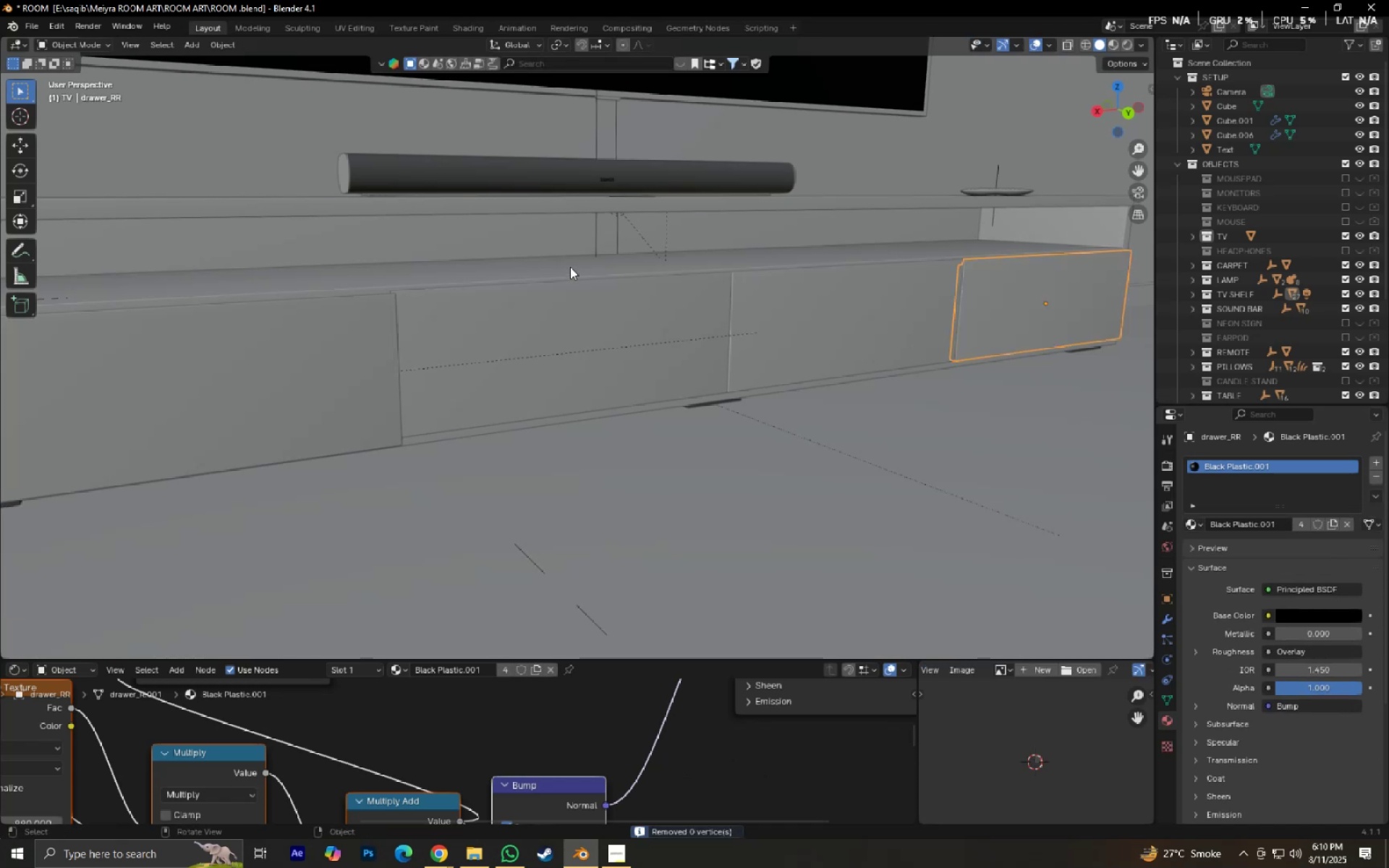 
left_click([570, 267])
 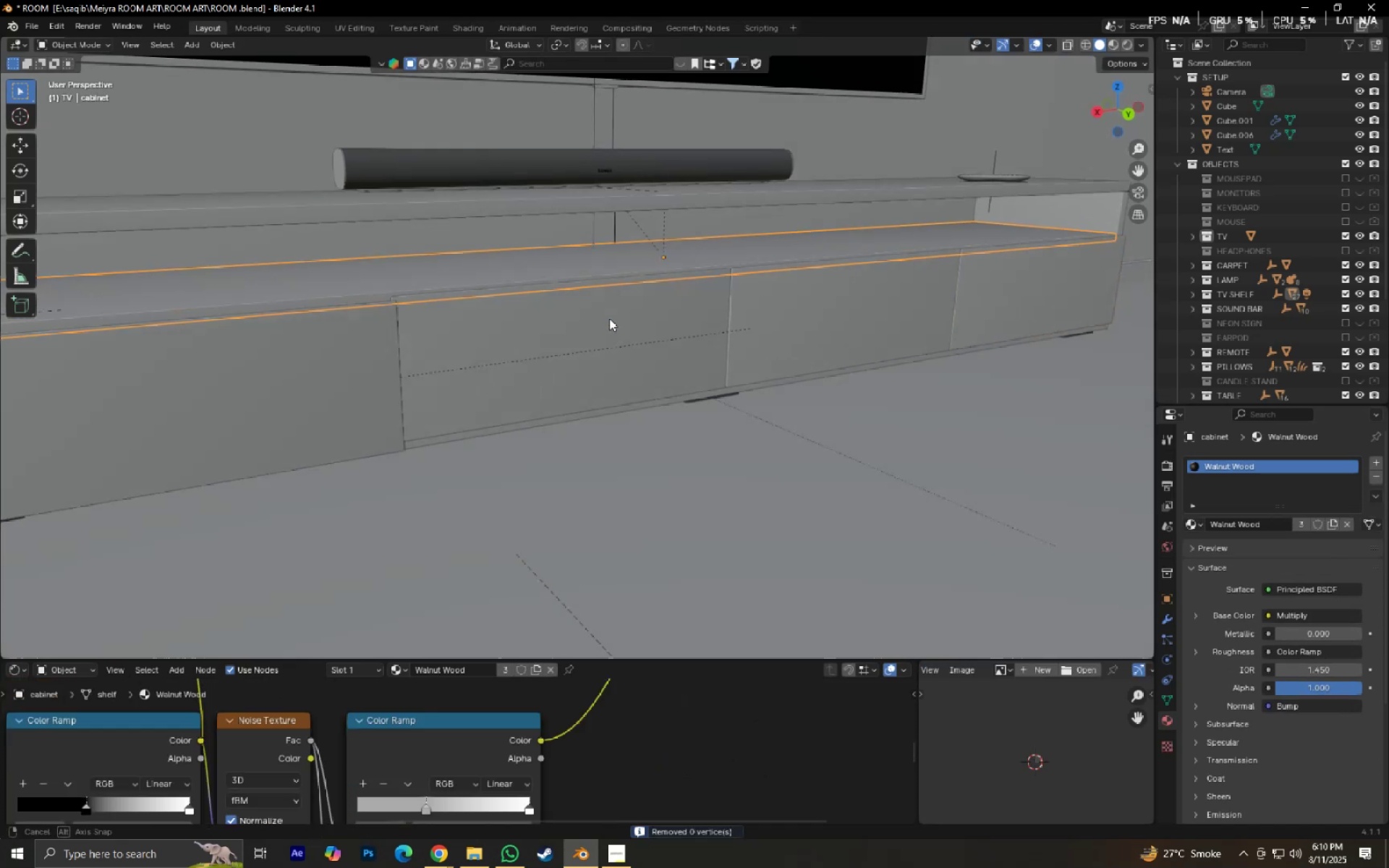 
key(Tab)
 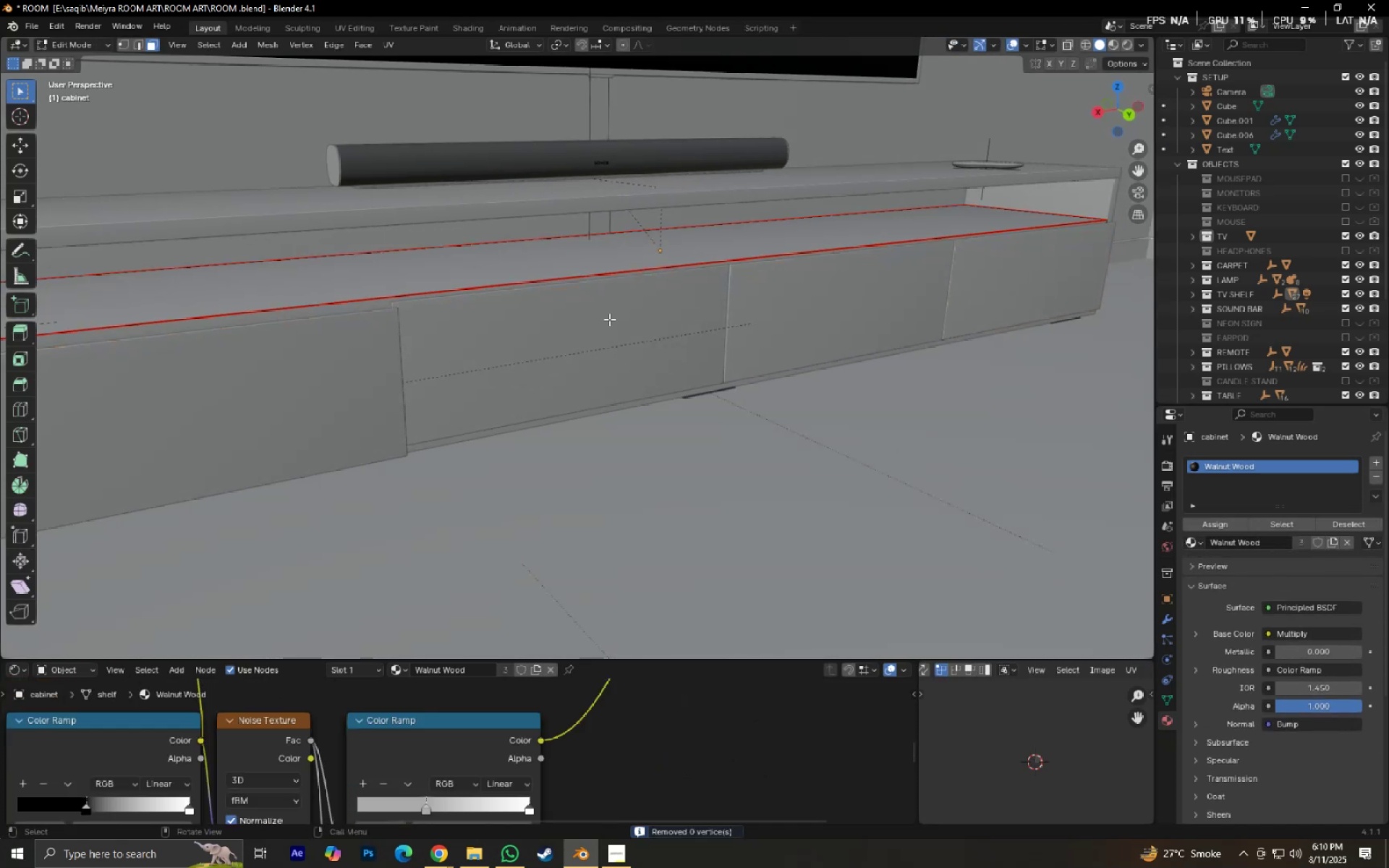 
key(A)
 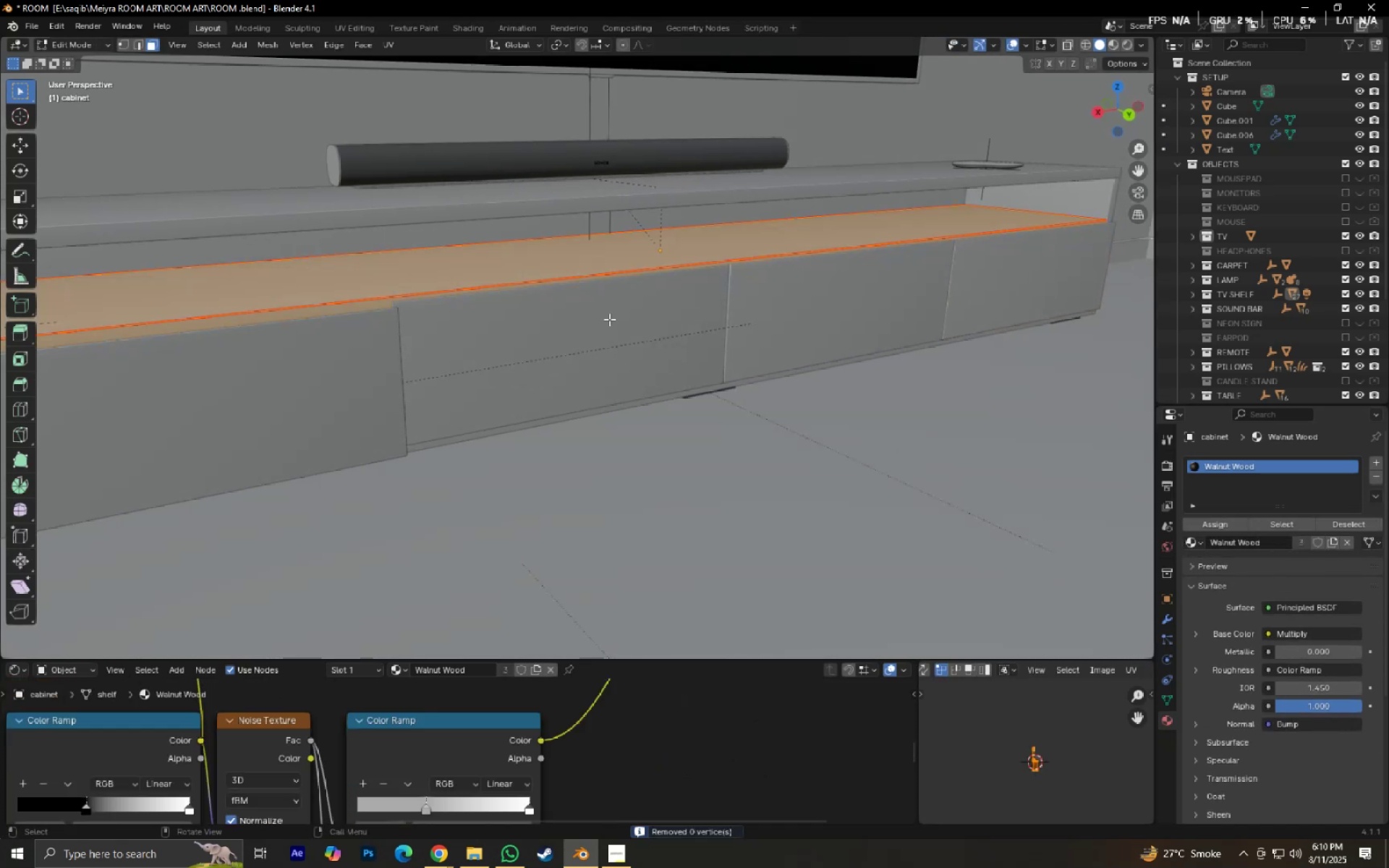 
key(Alt+J)
 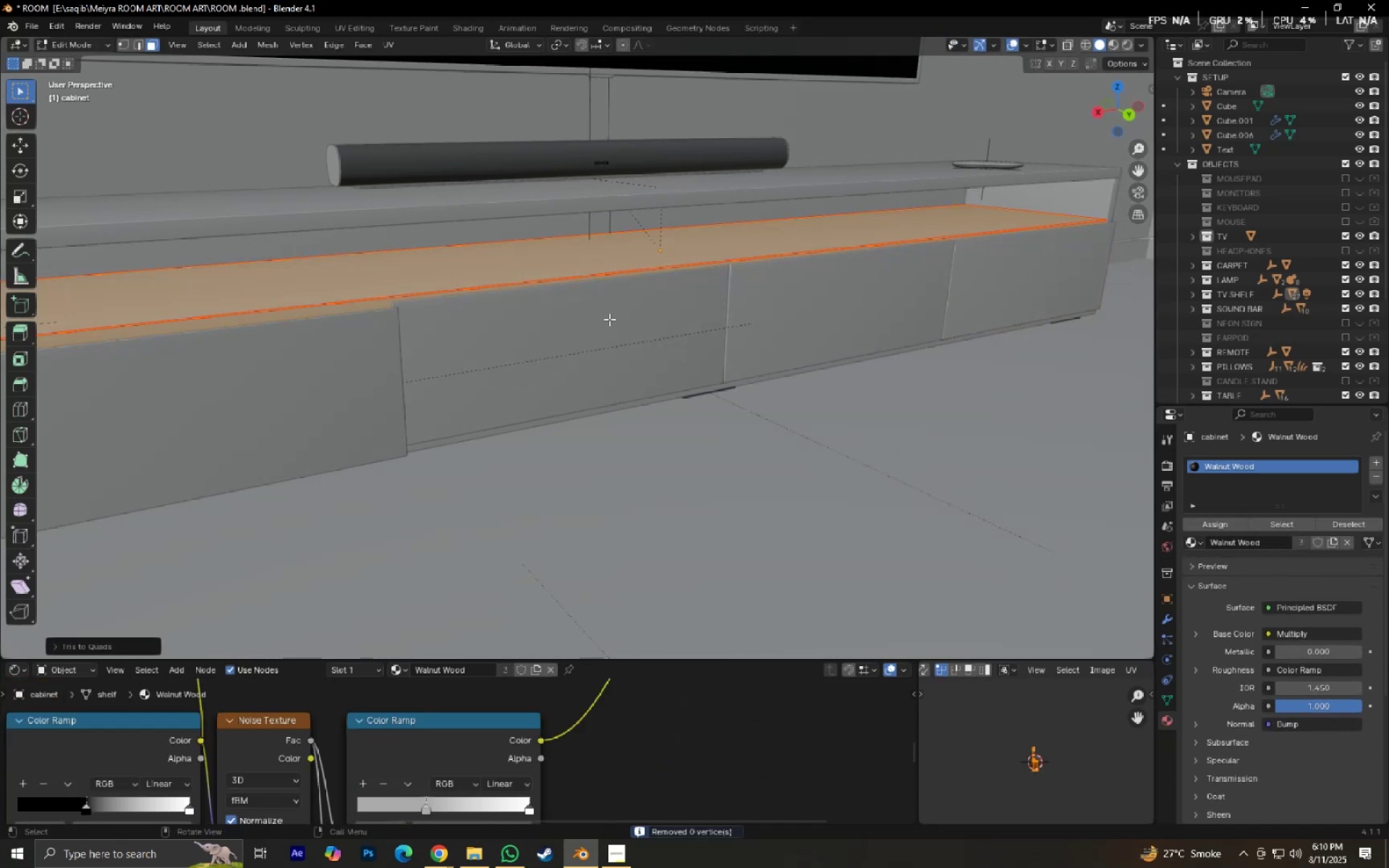 
key(M)
 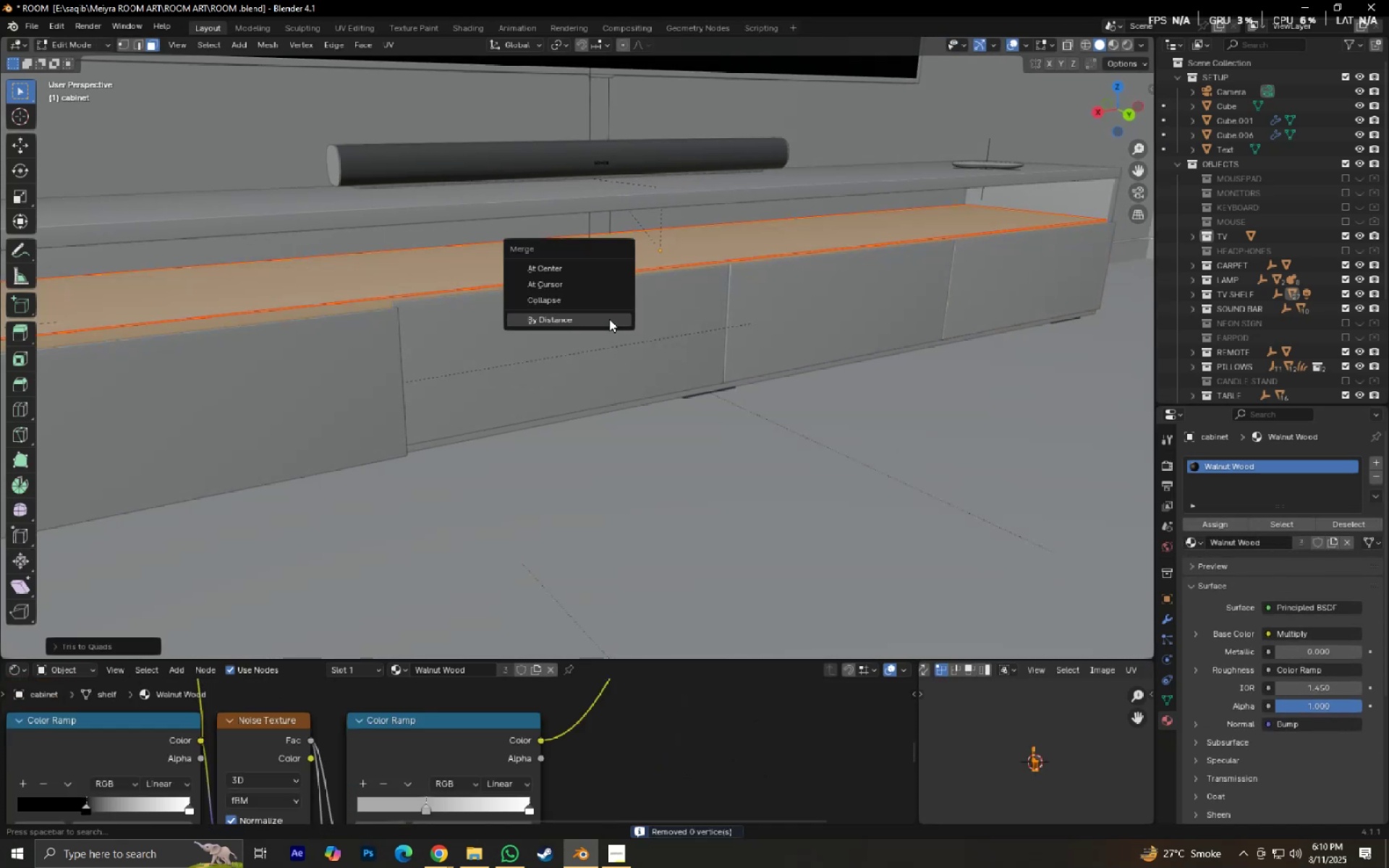 
left_click([609, 319])
 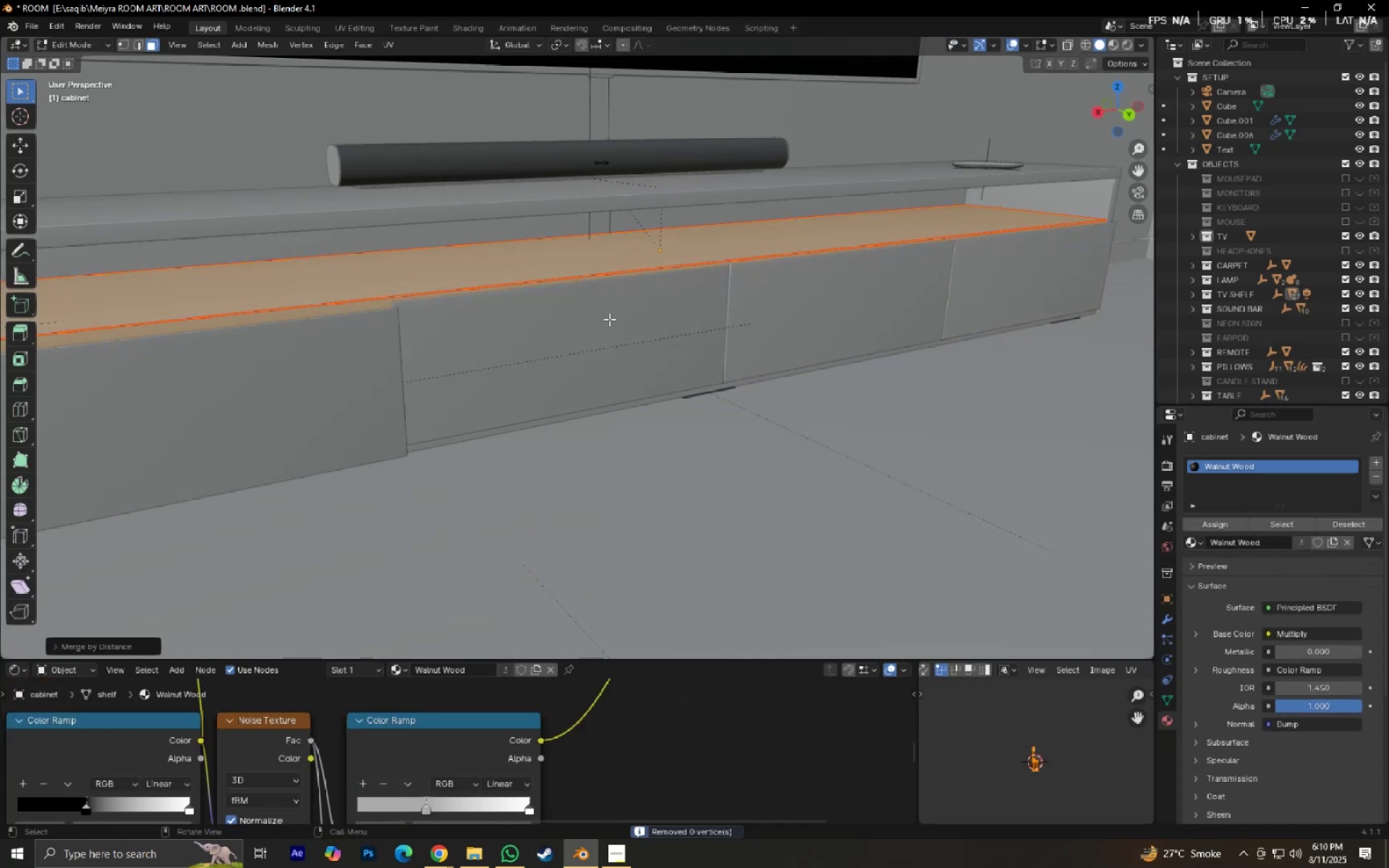 
scroll: coordinate [609, 319], scroll_direction: down, amount: 3.0
 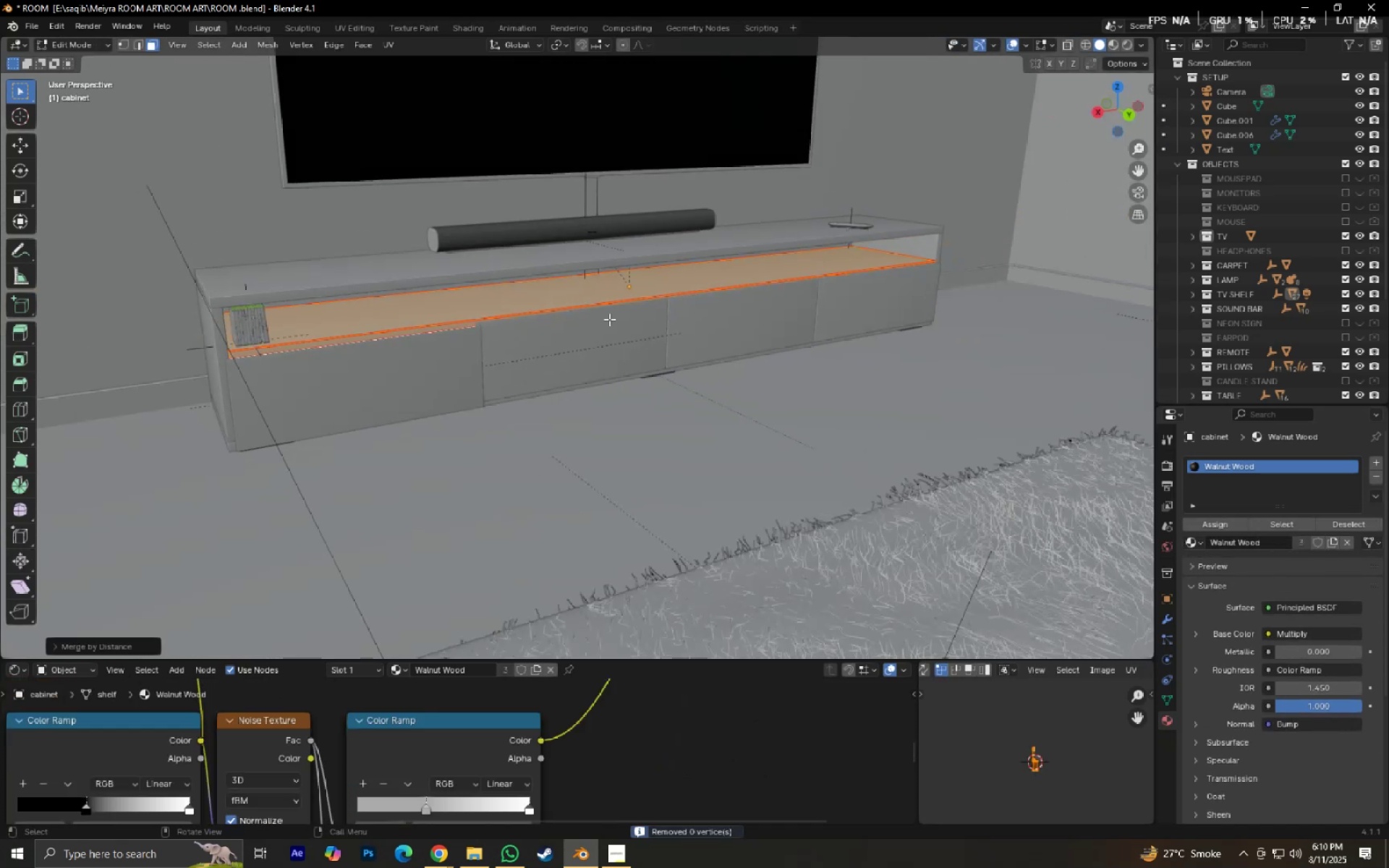 
key(Tab)
 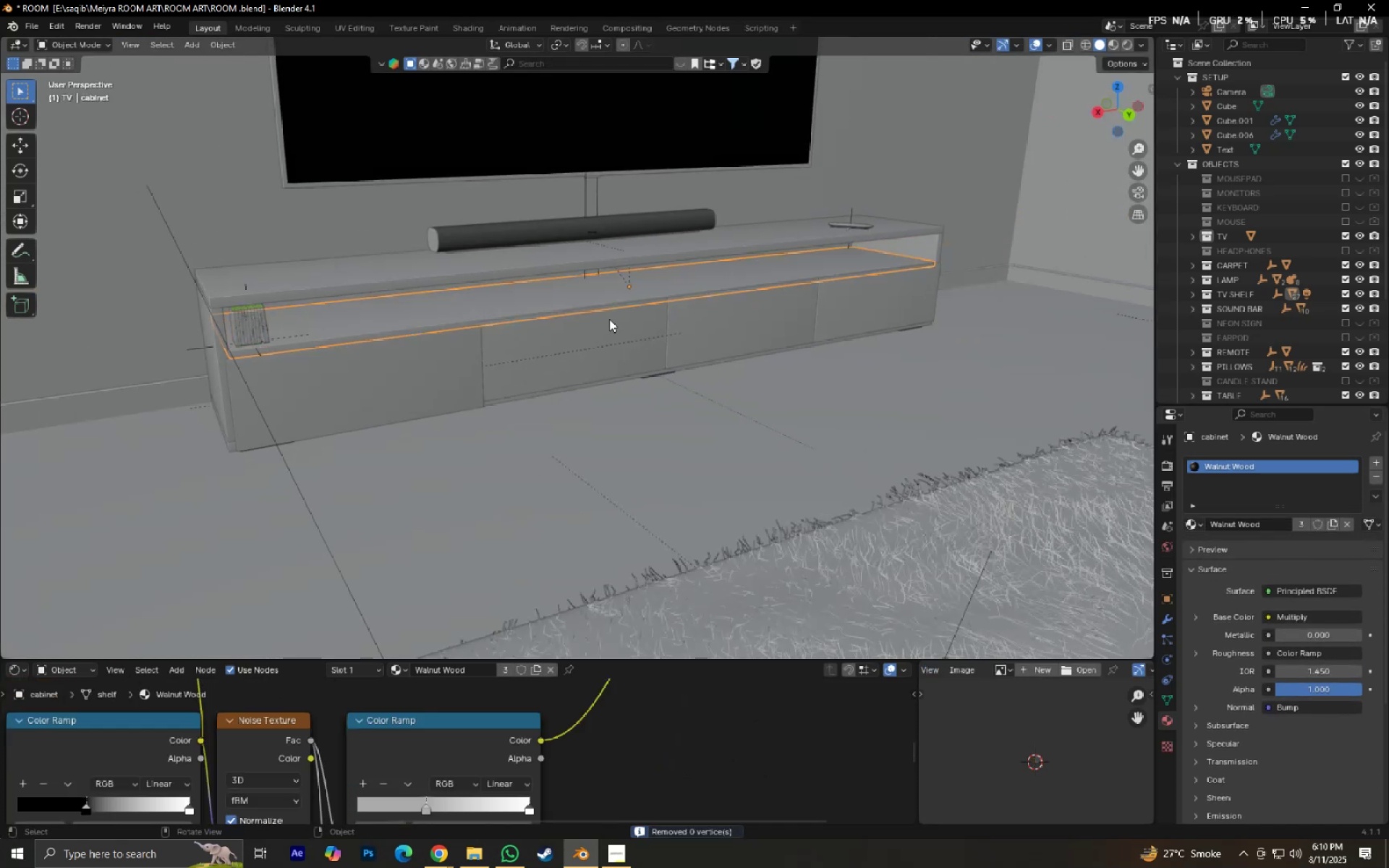 
key(Control+S)
 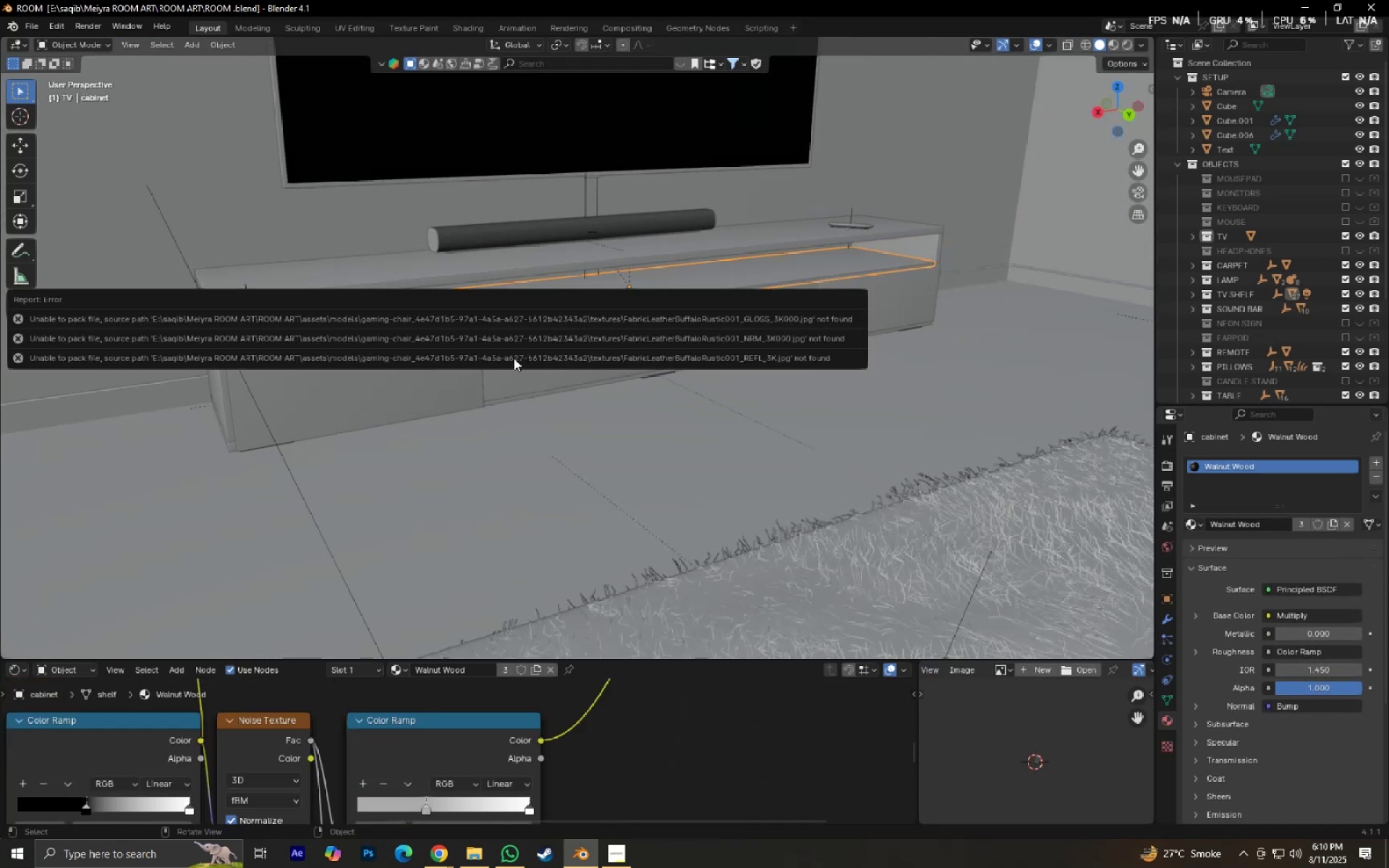 
hold_key(key=ShiftLeft, duration=0.56)
 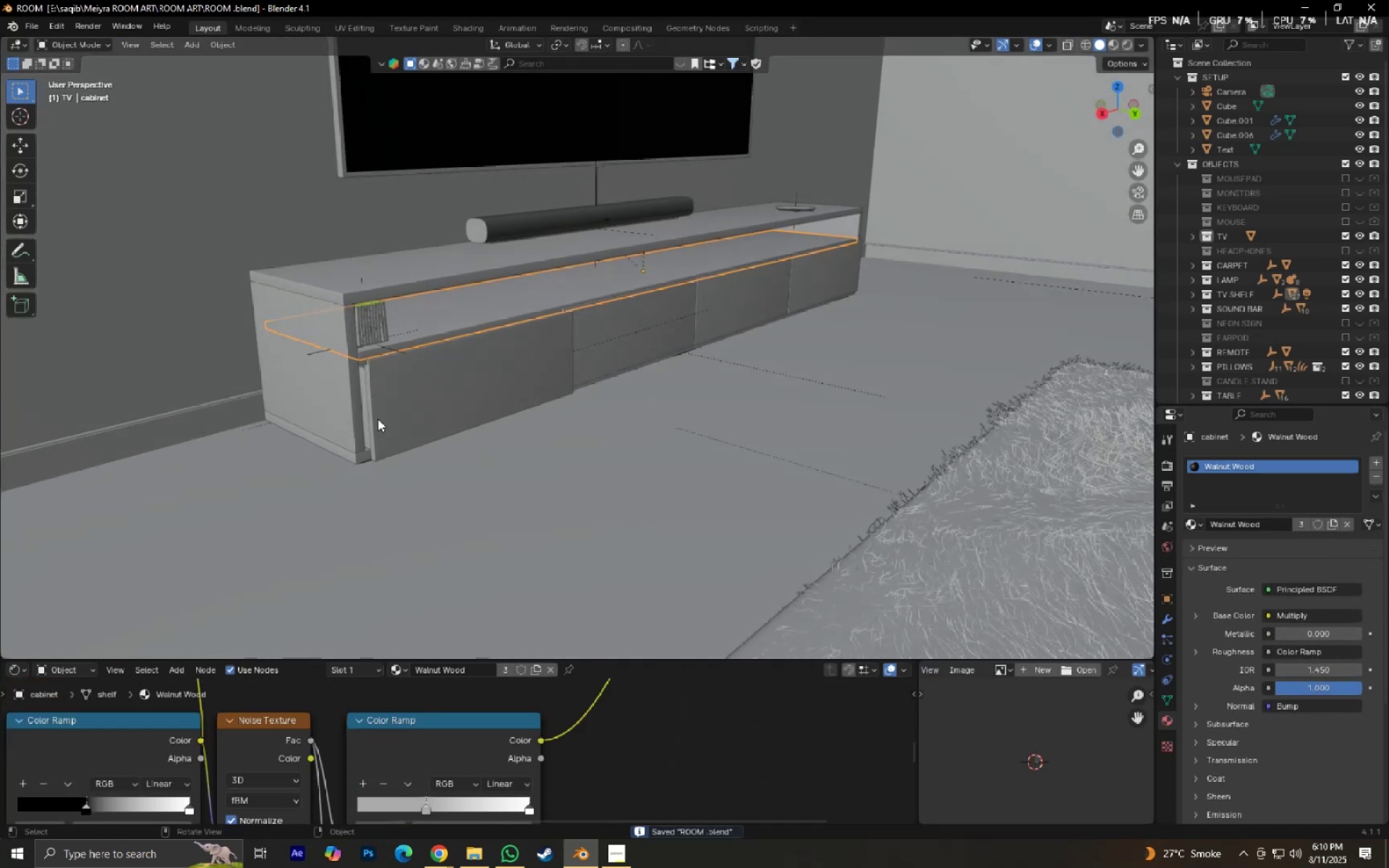 
left_click([344, 408])
 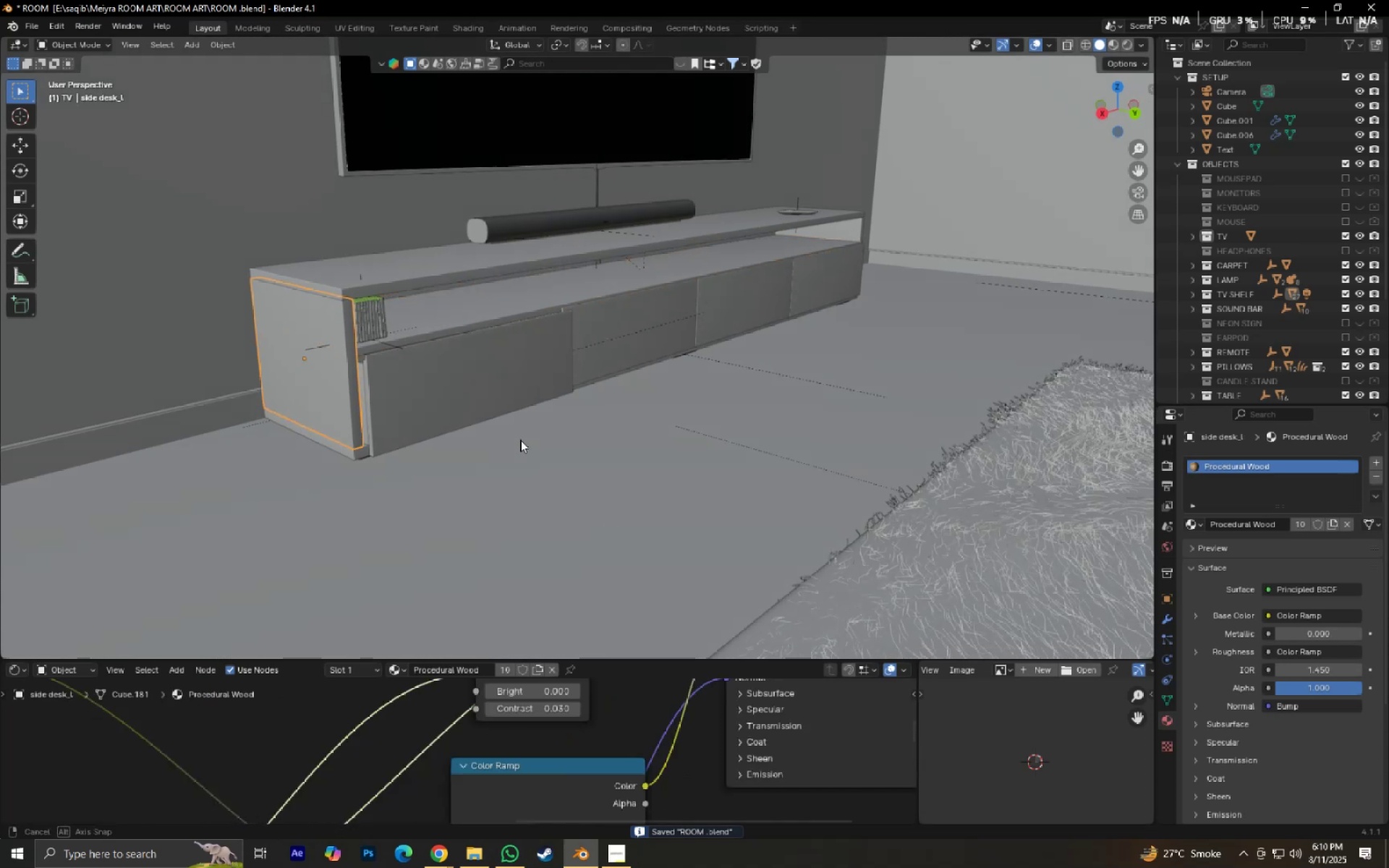 
scroll: coordinate [509, 435], scroll_direction: down, amount: 4.0
 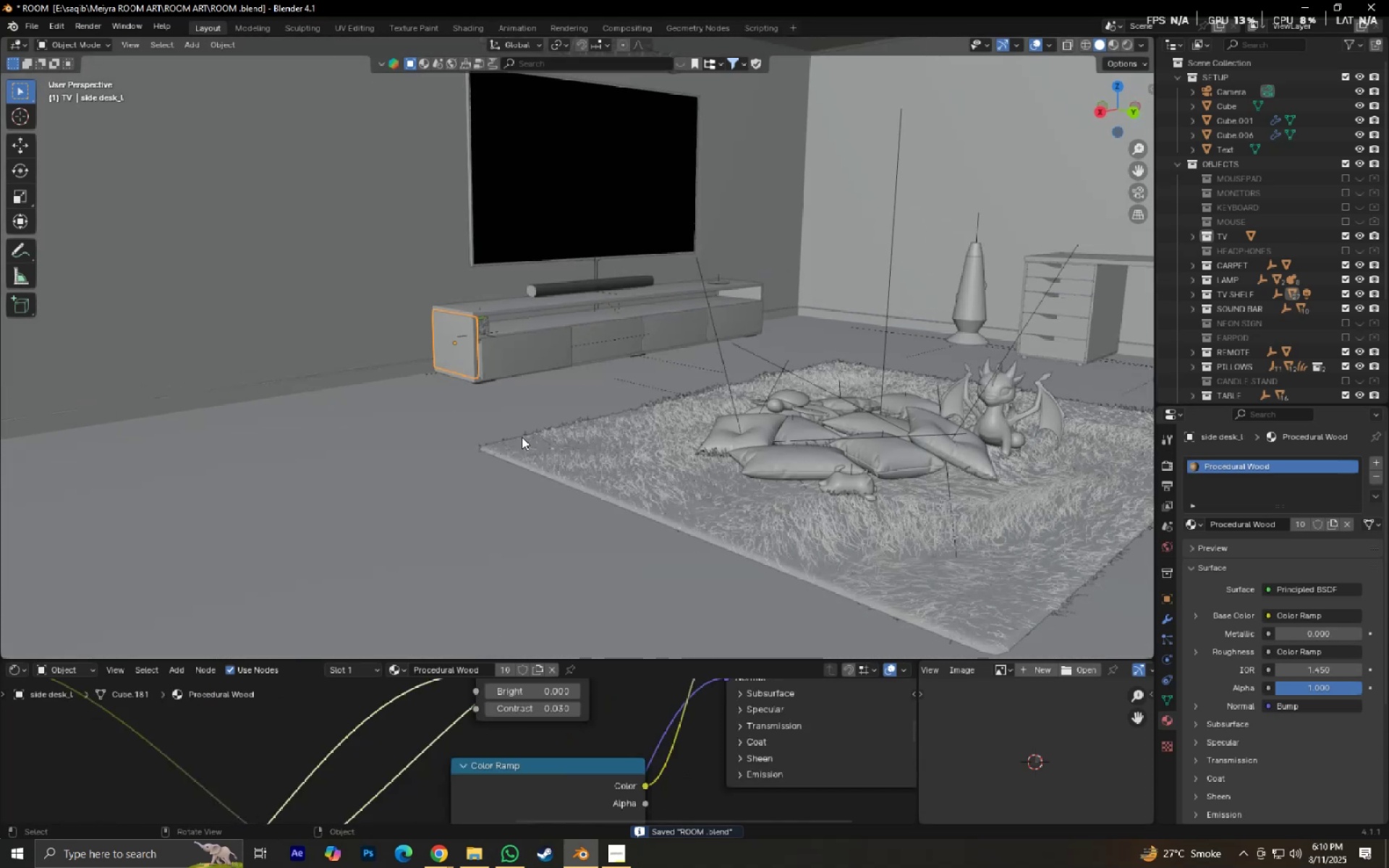 
hold_key(key=ShiftLeft, duration=0.34)
 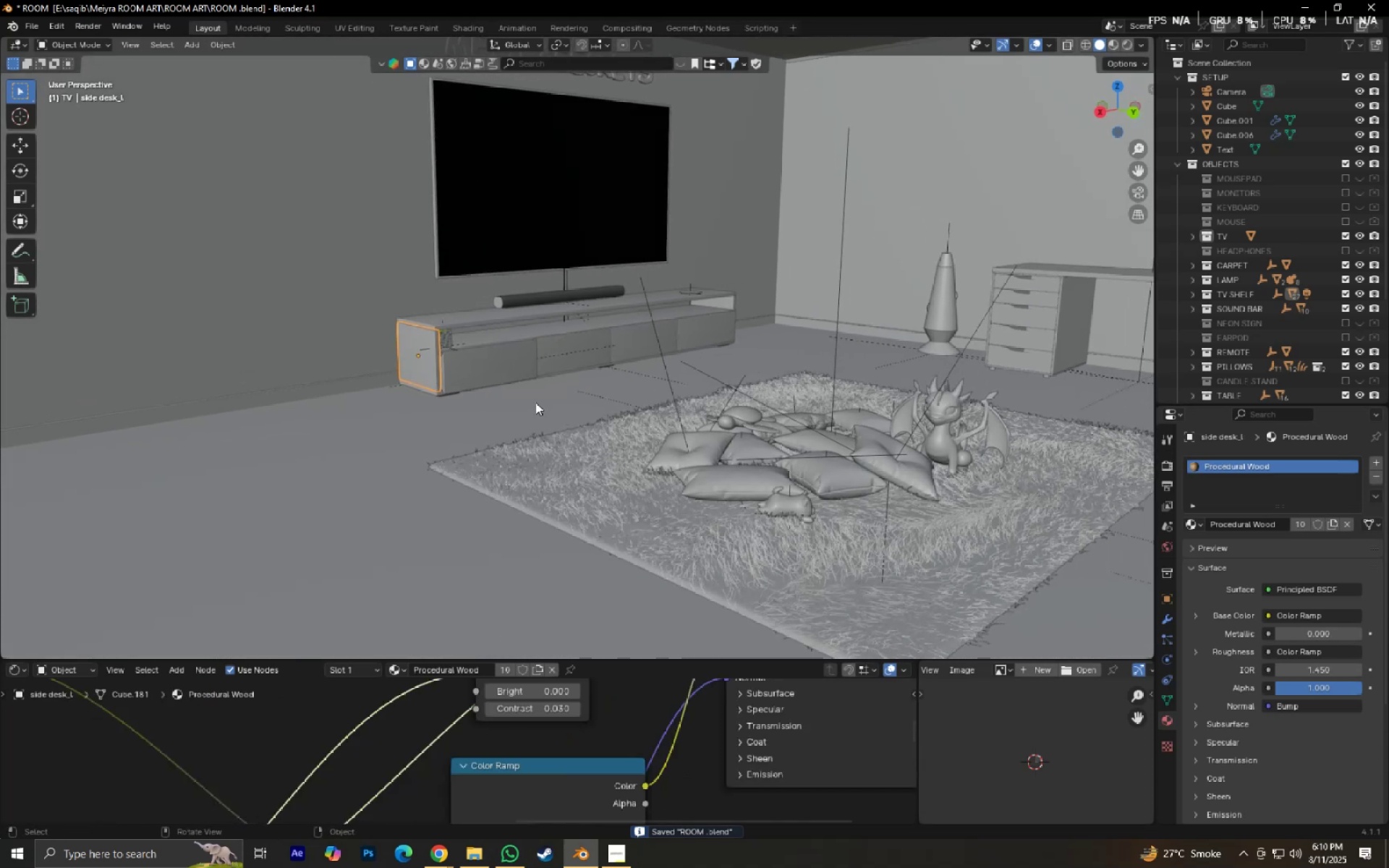 
left_click([535, 401])
 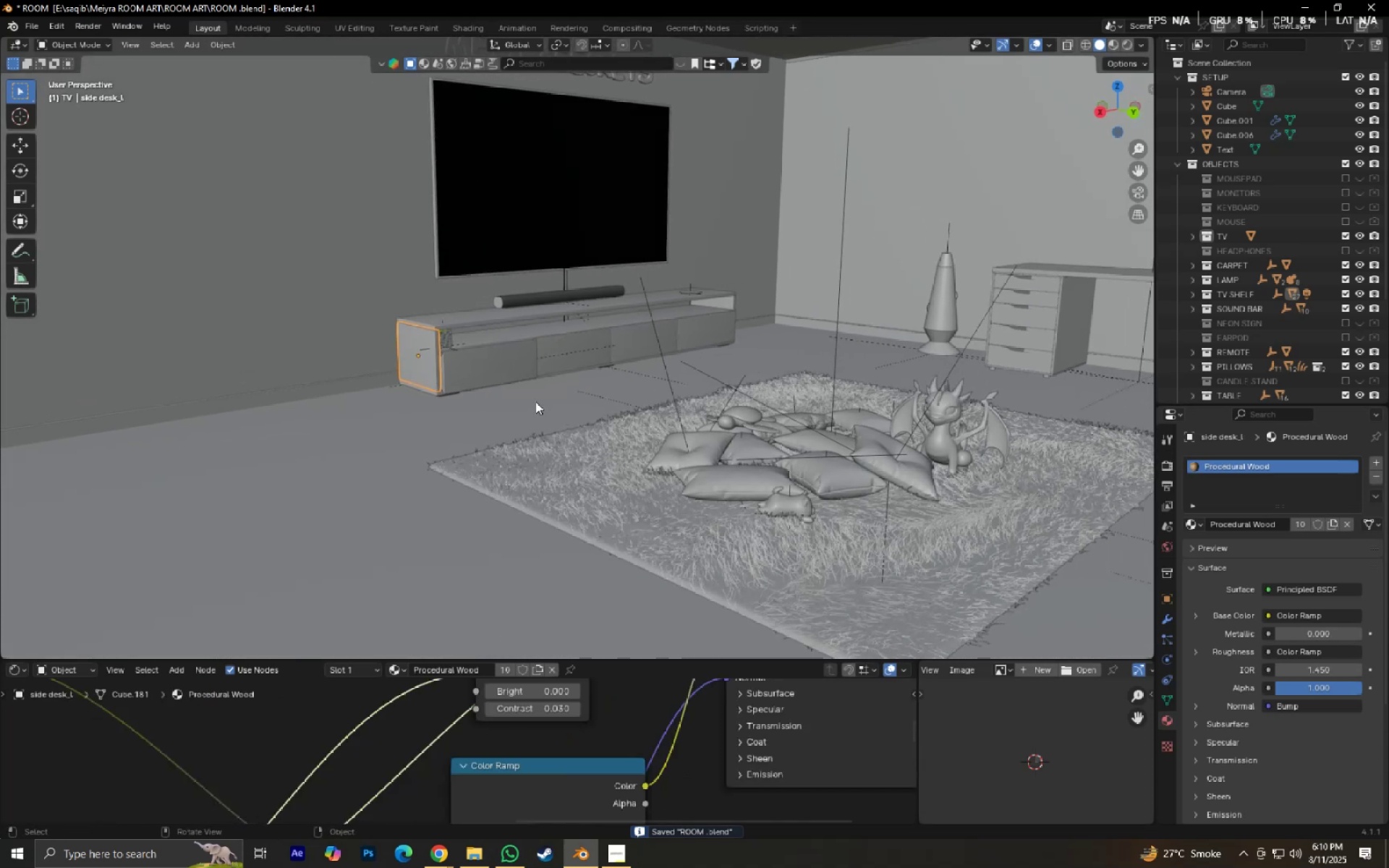 
key(Shift+ShiftLeft)
 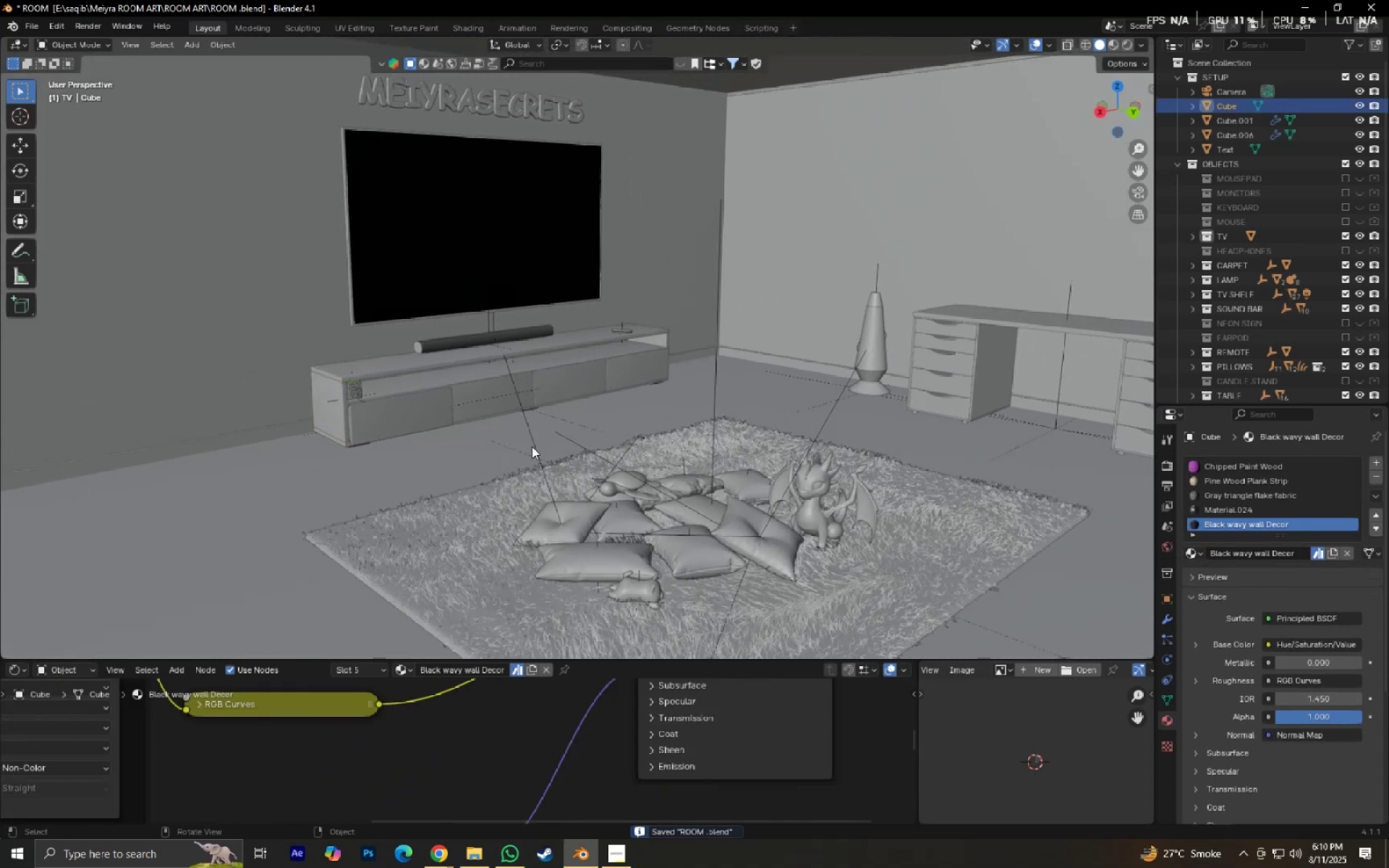 
key(Control+S)
 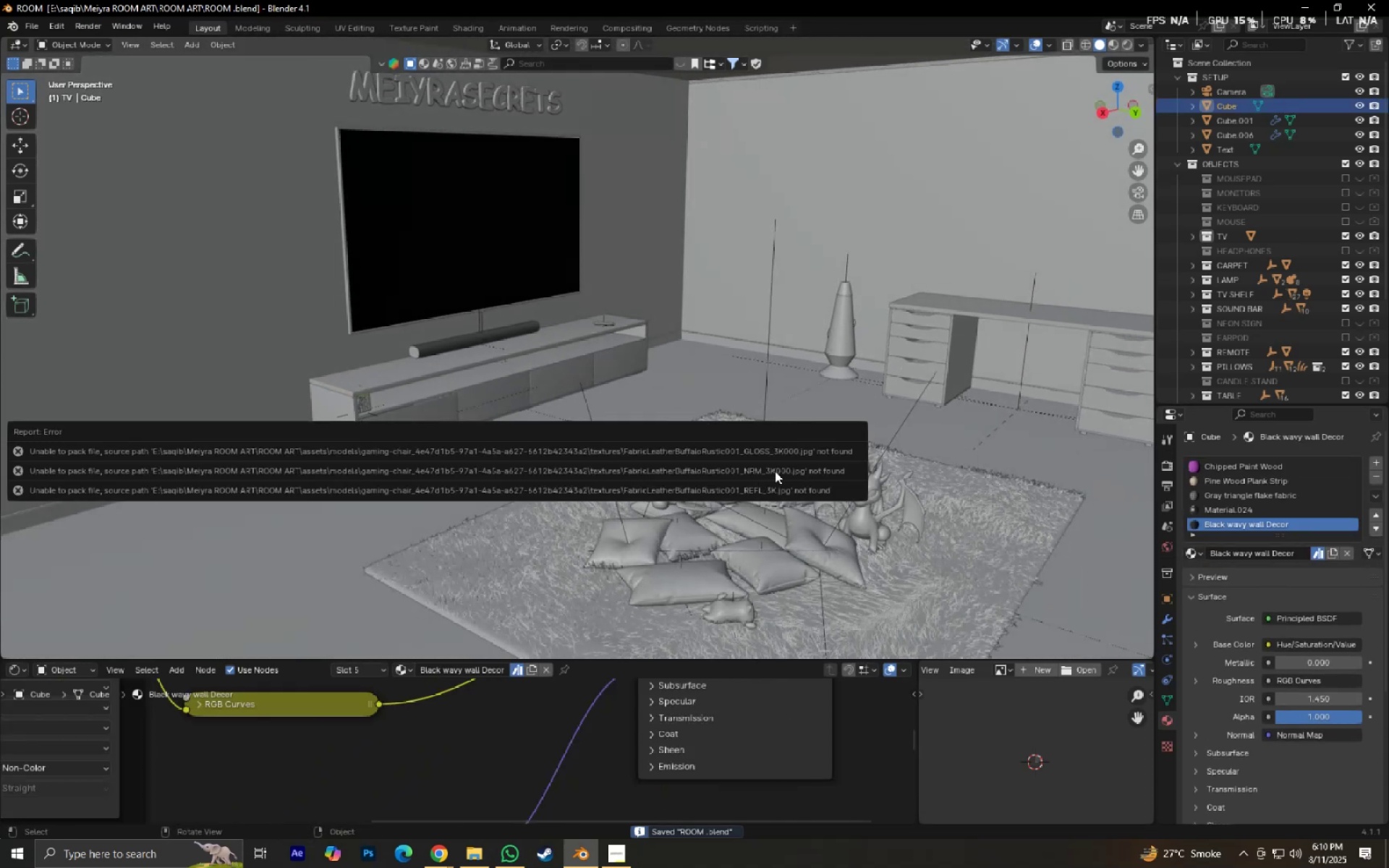 
scroll: coordinate [698, 294], scroll_direction: up, amount: 3.0
 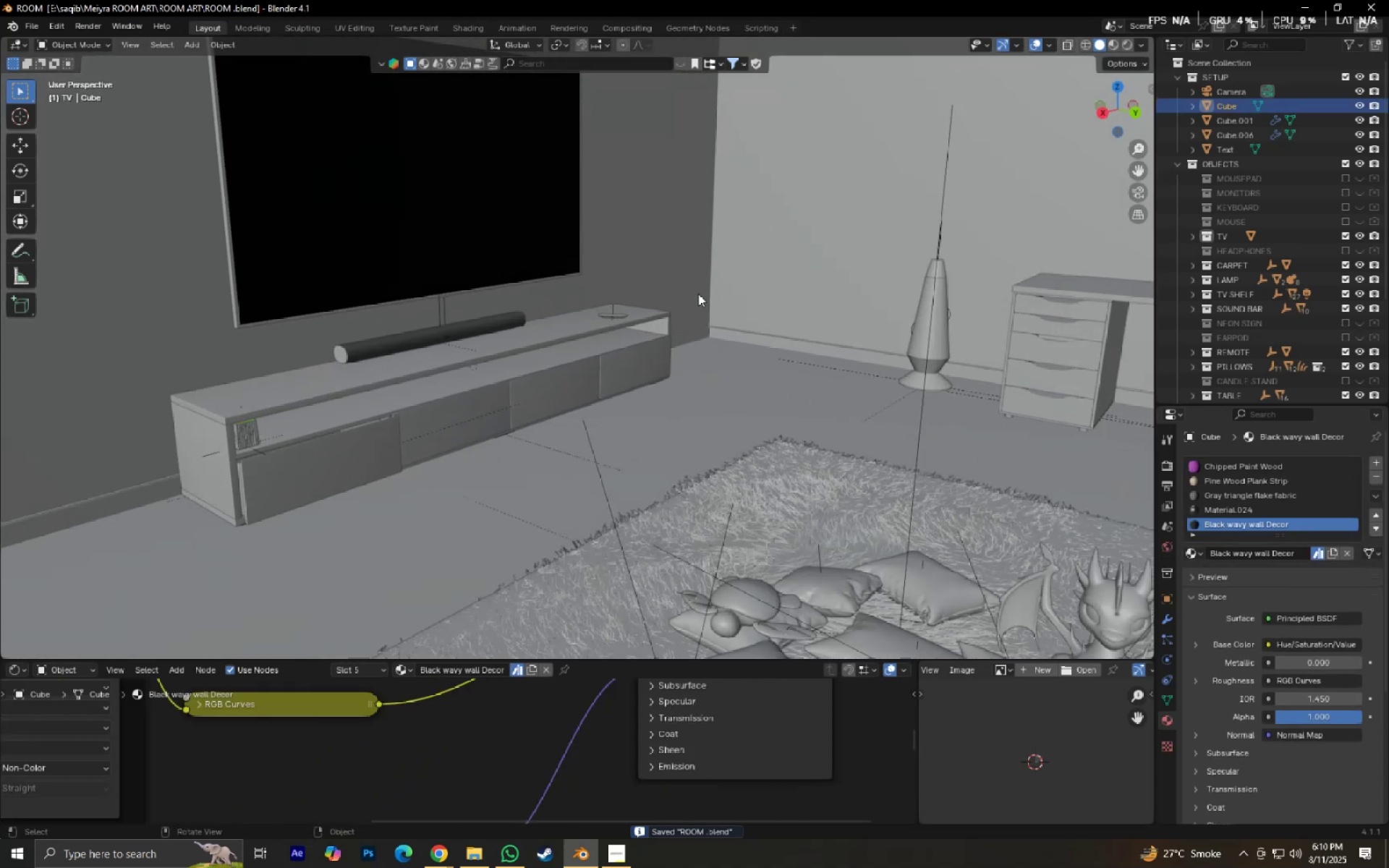 
hold_key(key=ShiftLeft, duration=0.36)
 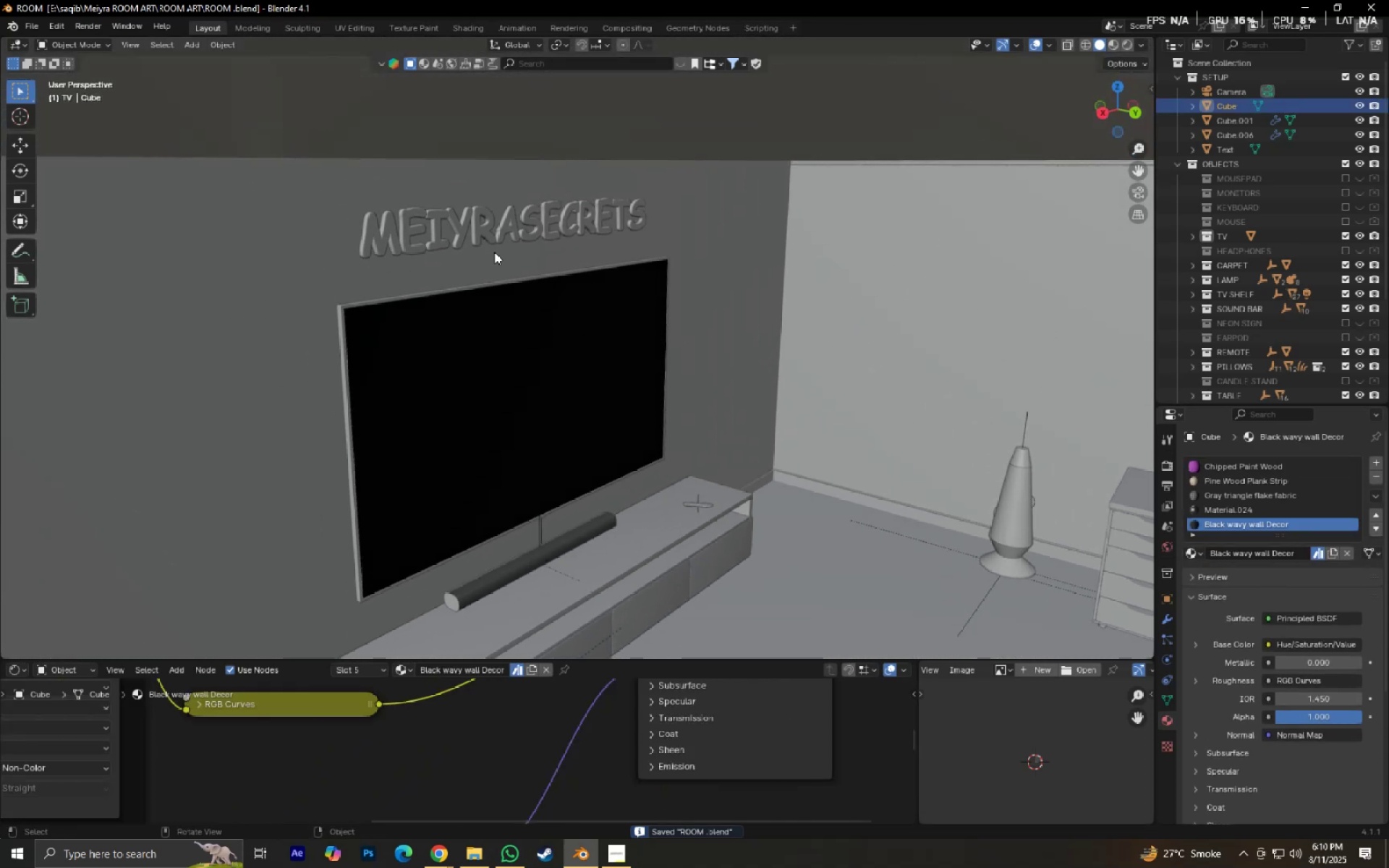 
left_click([478, 344])
 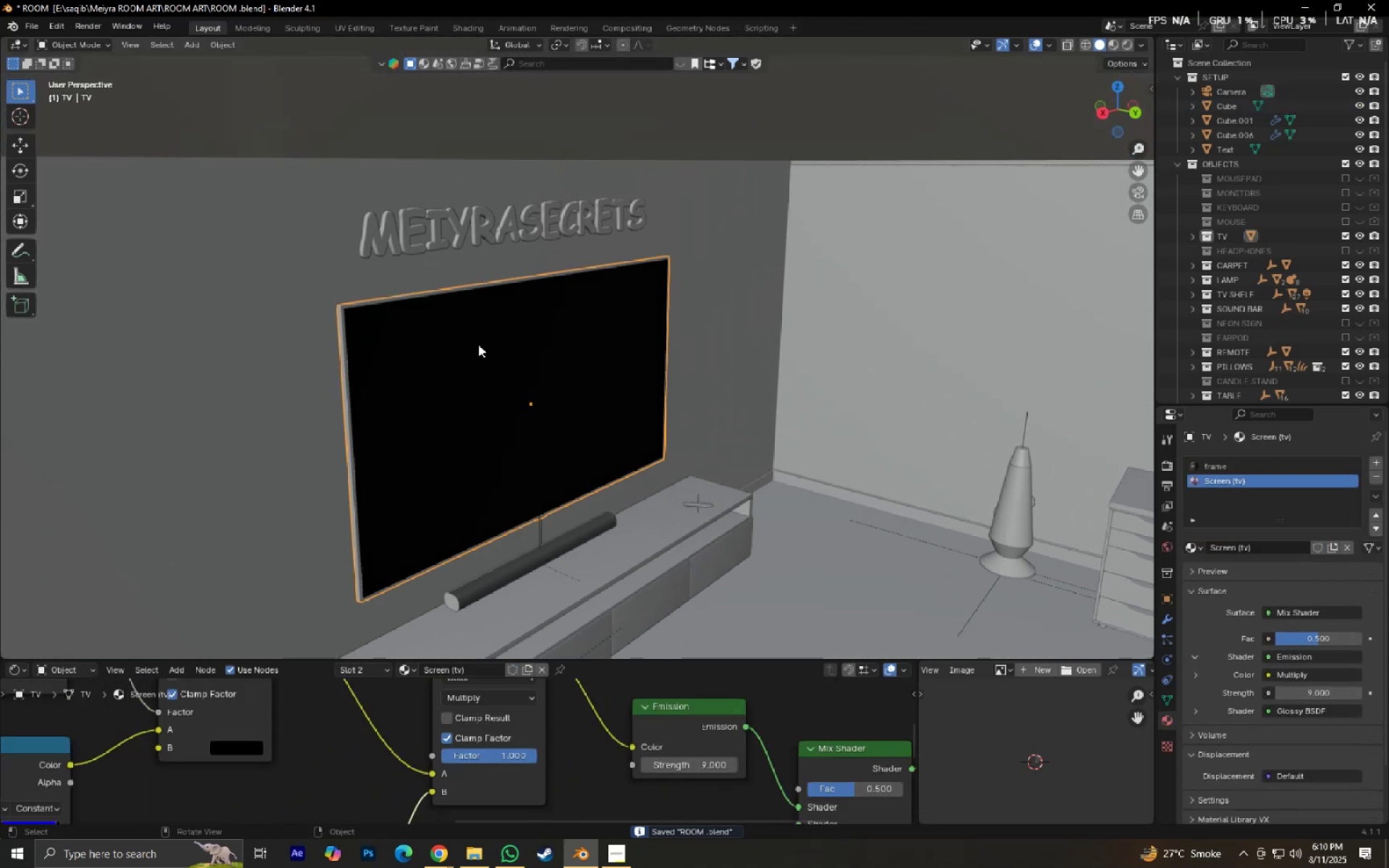 
key(Numpad0)
 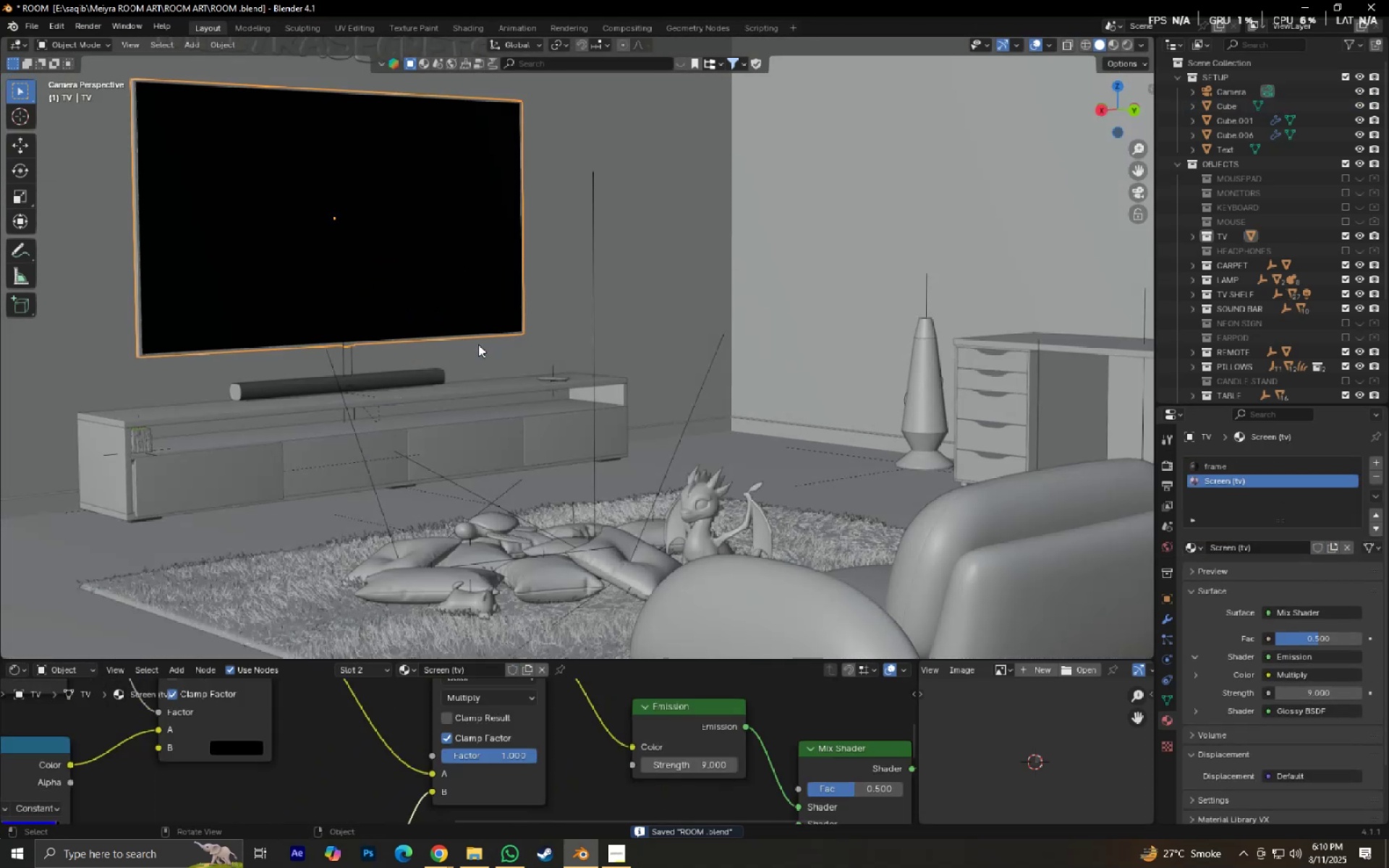 
hold_key(key=ShiftLeft, duration=0.85)
 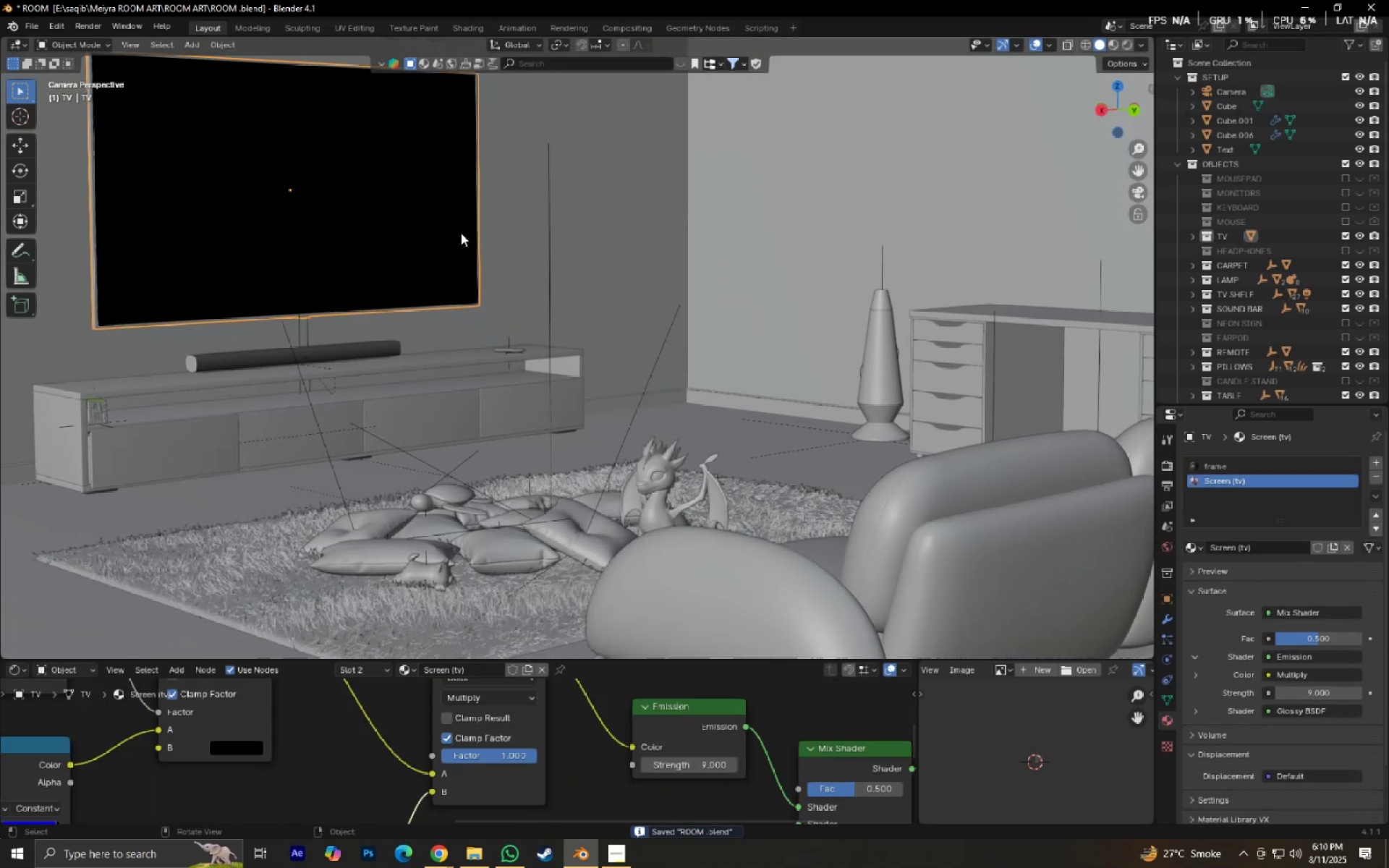 
key(Control+S)
 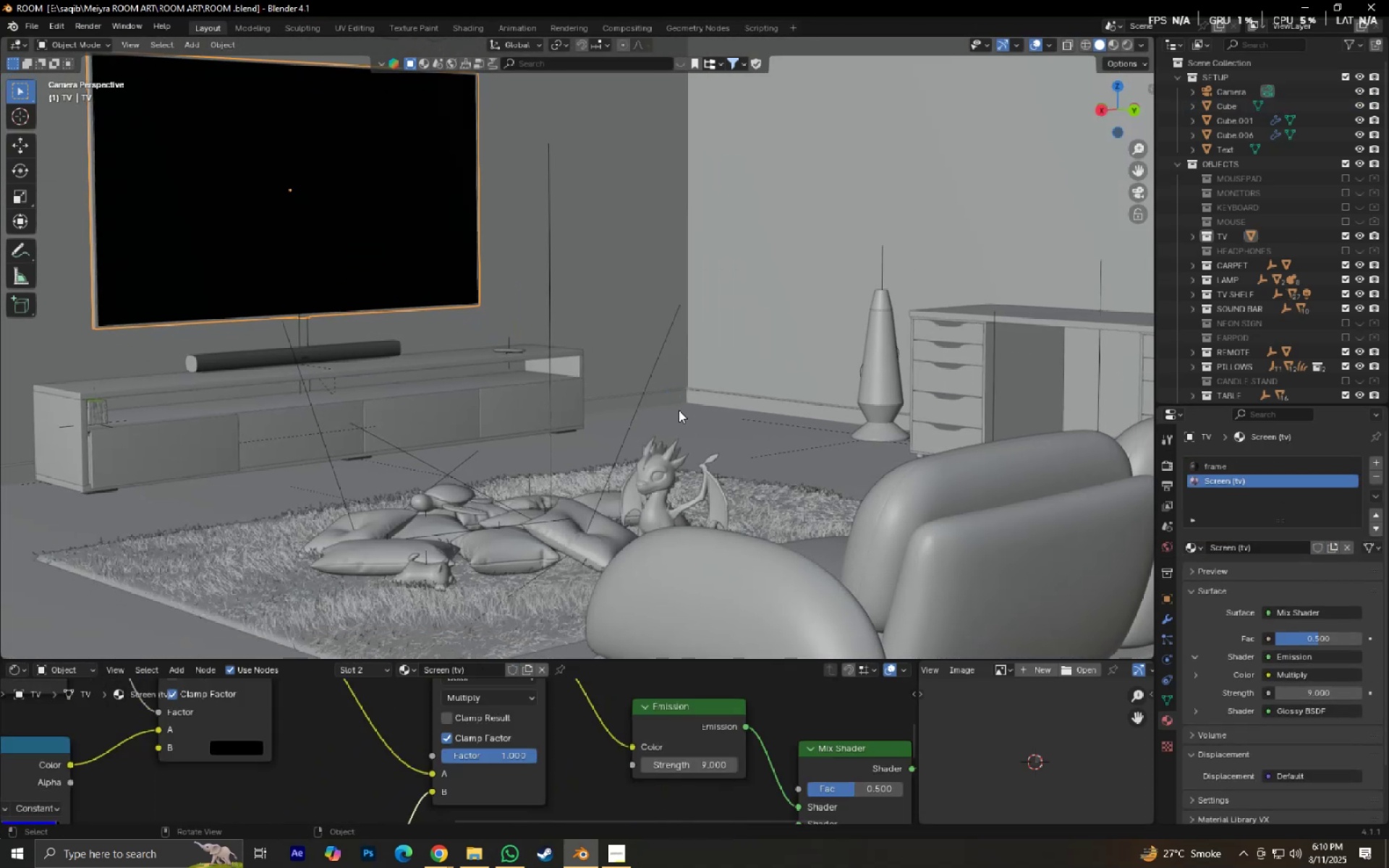 
left_click([679, 414])
 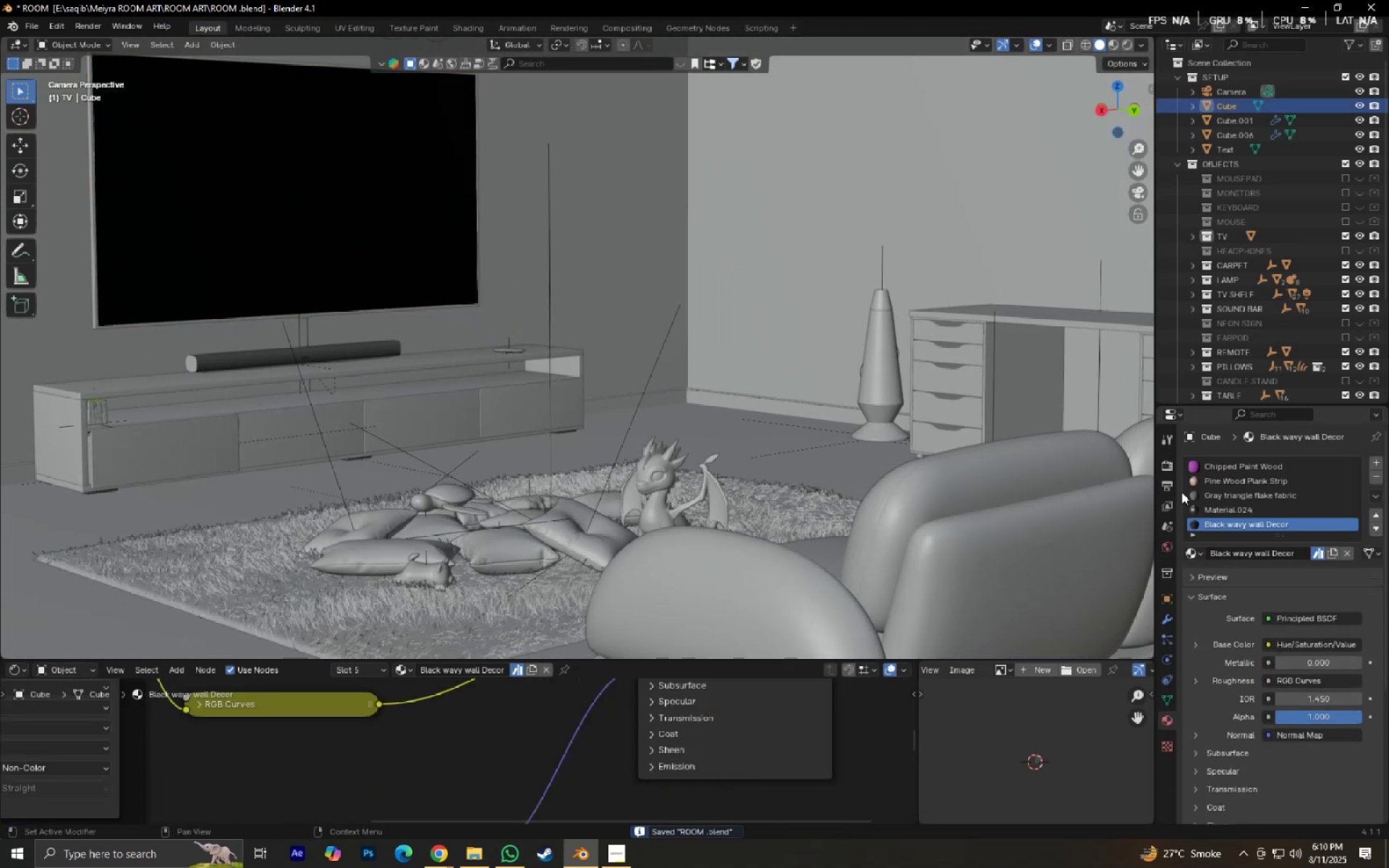 
left_click([1213, 485])
 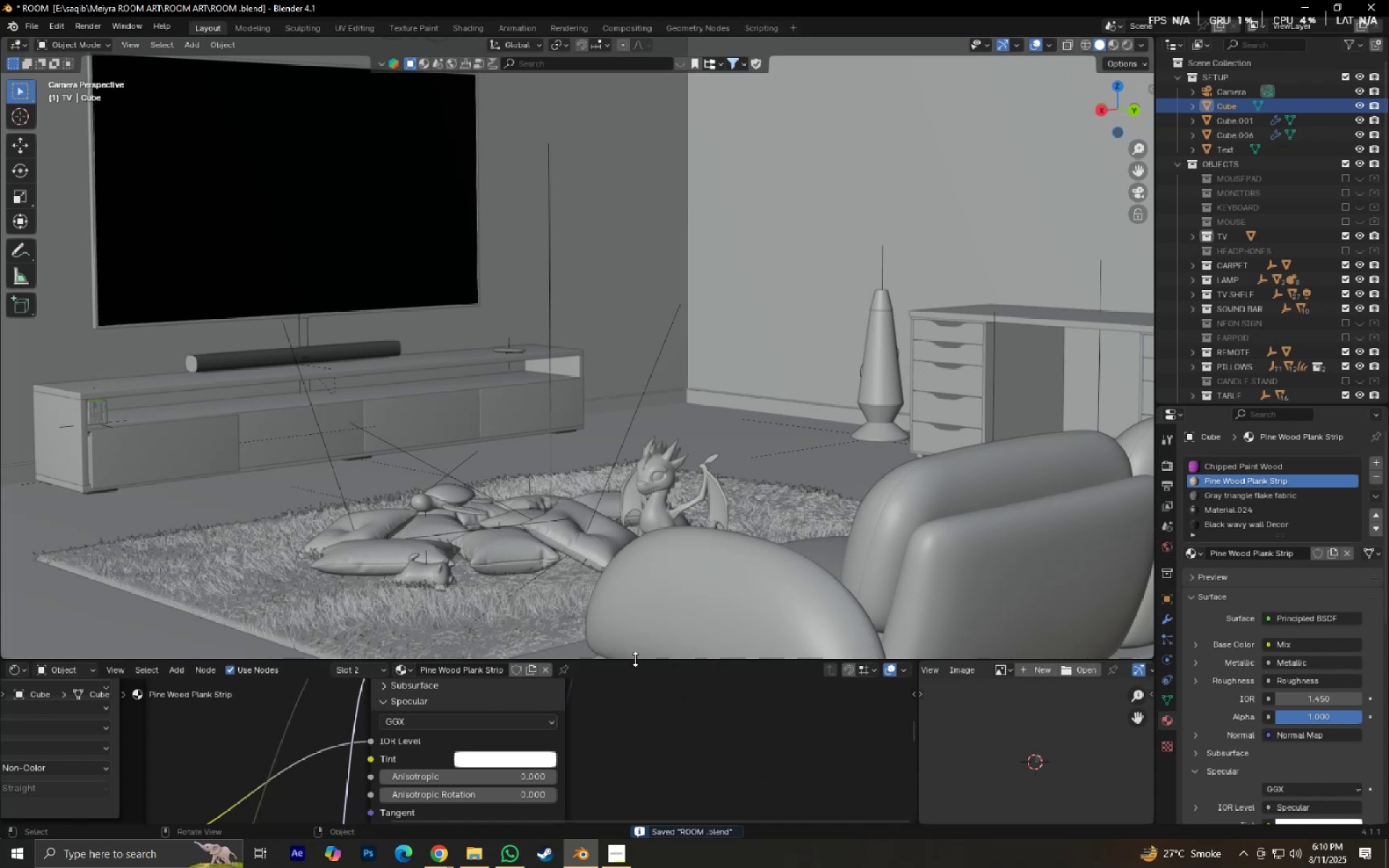 
left_click_drag(start_coordinate=[635, 659], to_coordinate=[644, 634])
 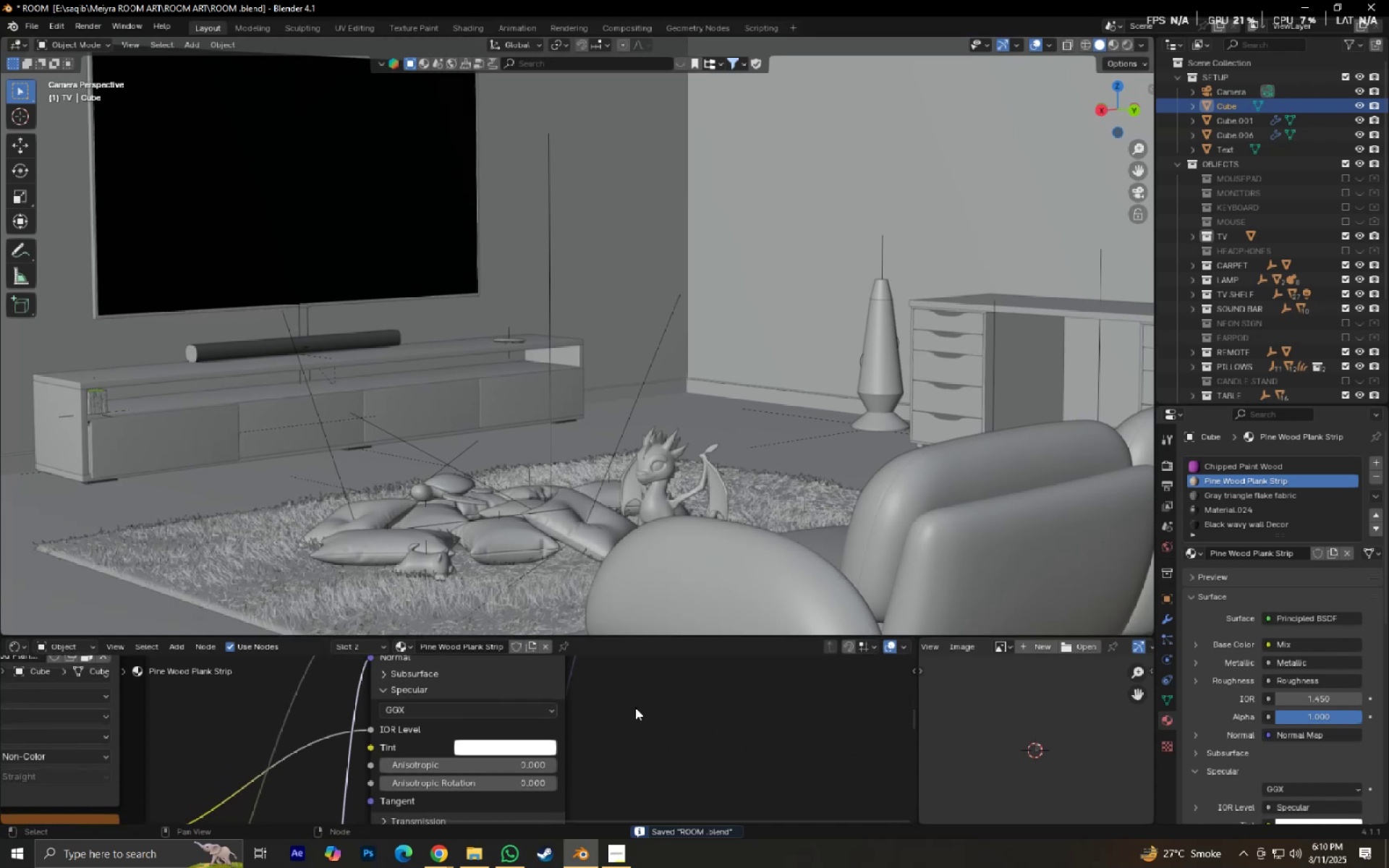 
scroll: coordinate [649, 733], scroll_direction: down, amount: 8.0
 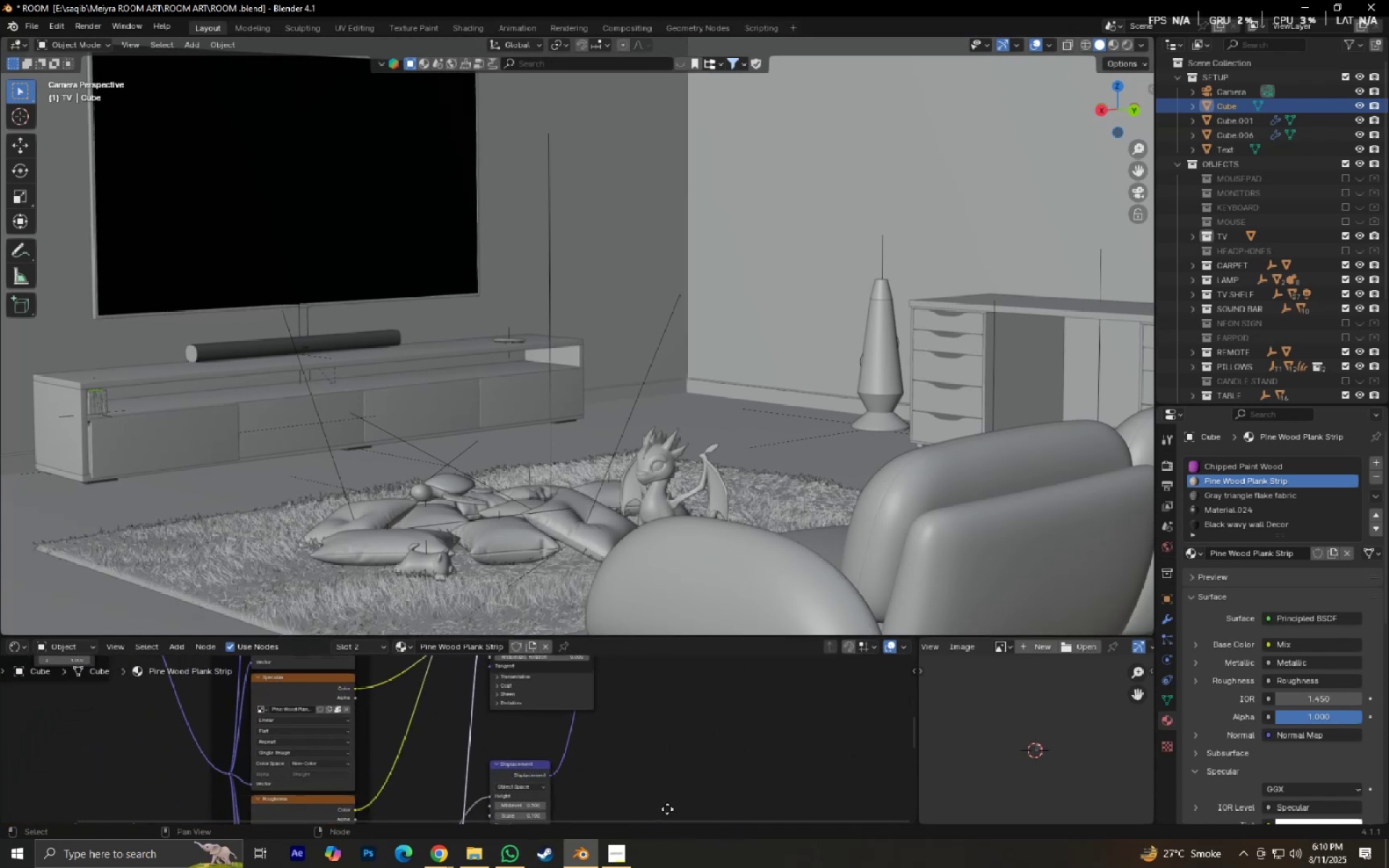 
scroll: coordinate [653, 795], scroll_direction: up, amount: 7.0
 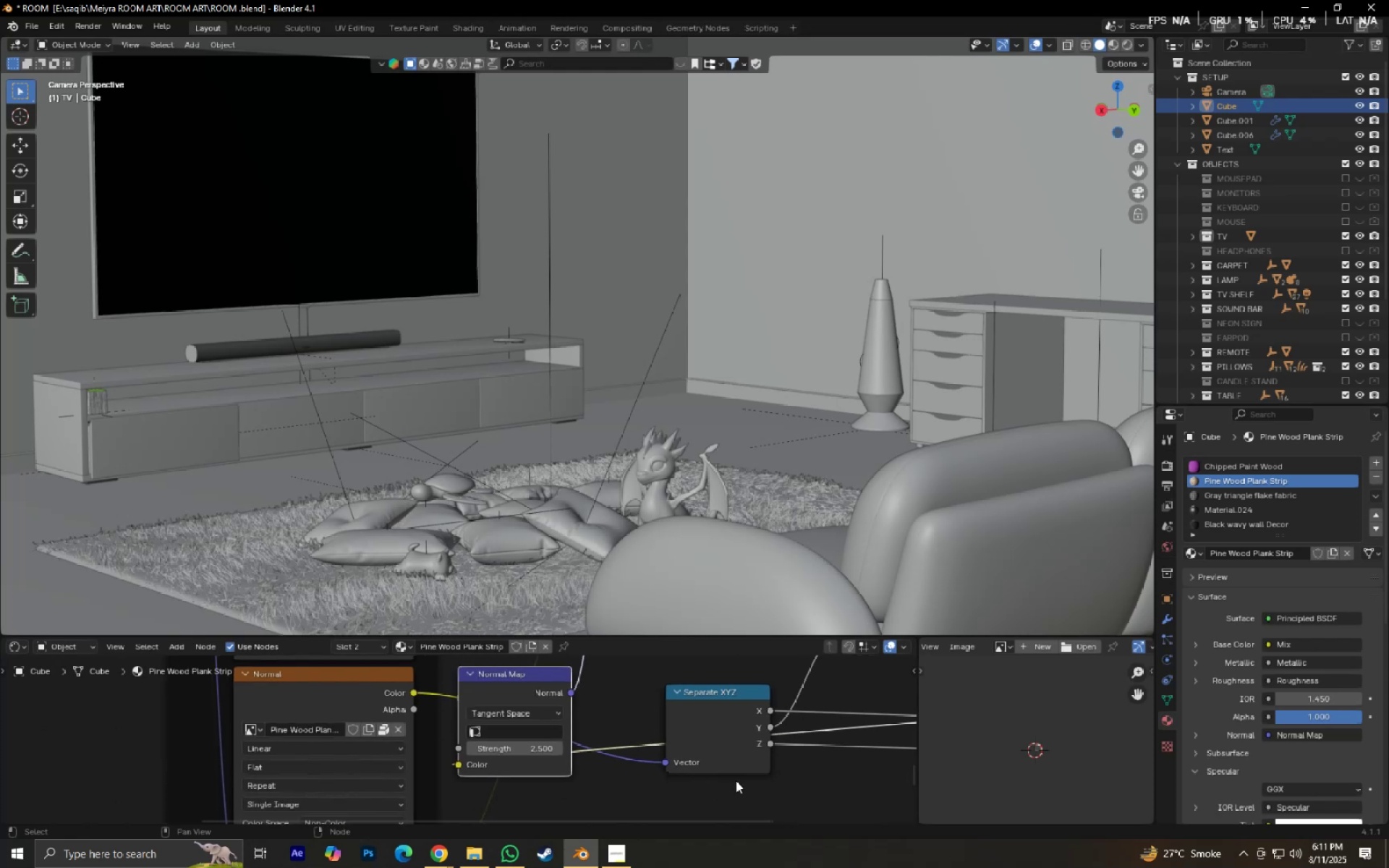 
left_click([537, 746])
 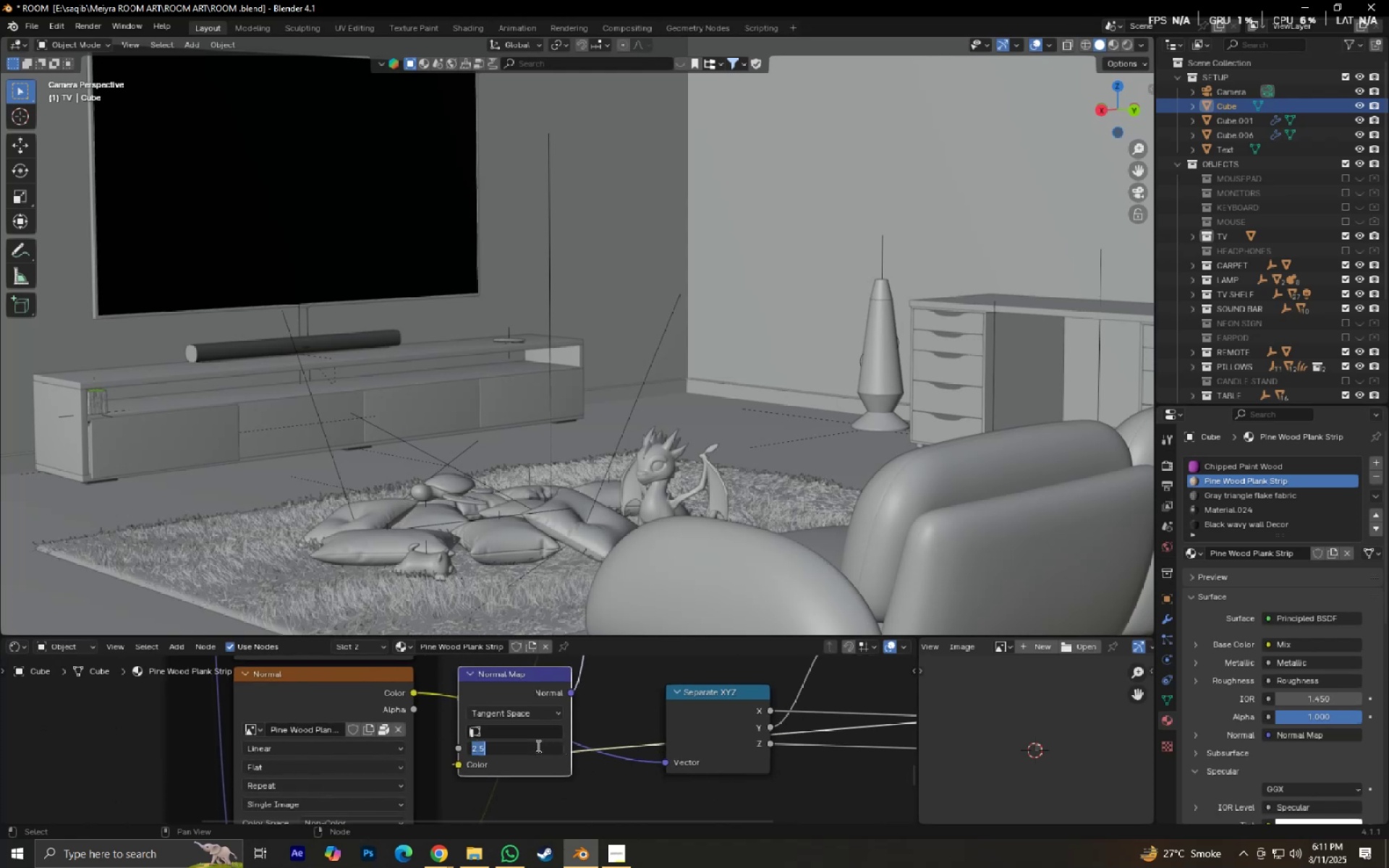 
key(Numpad2)
 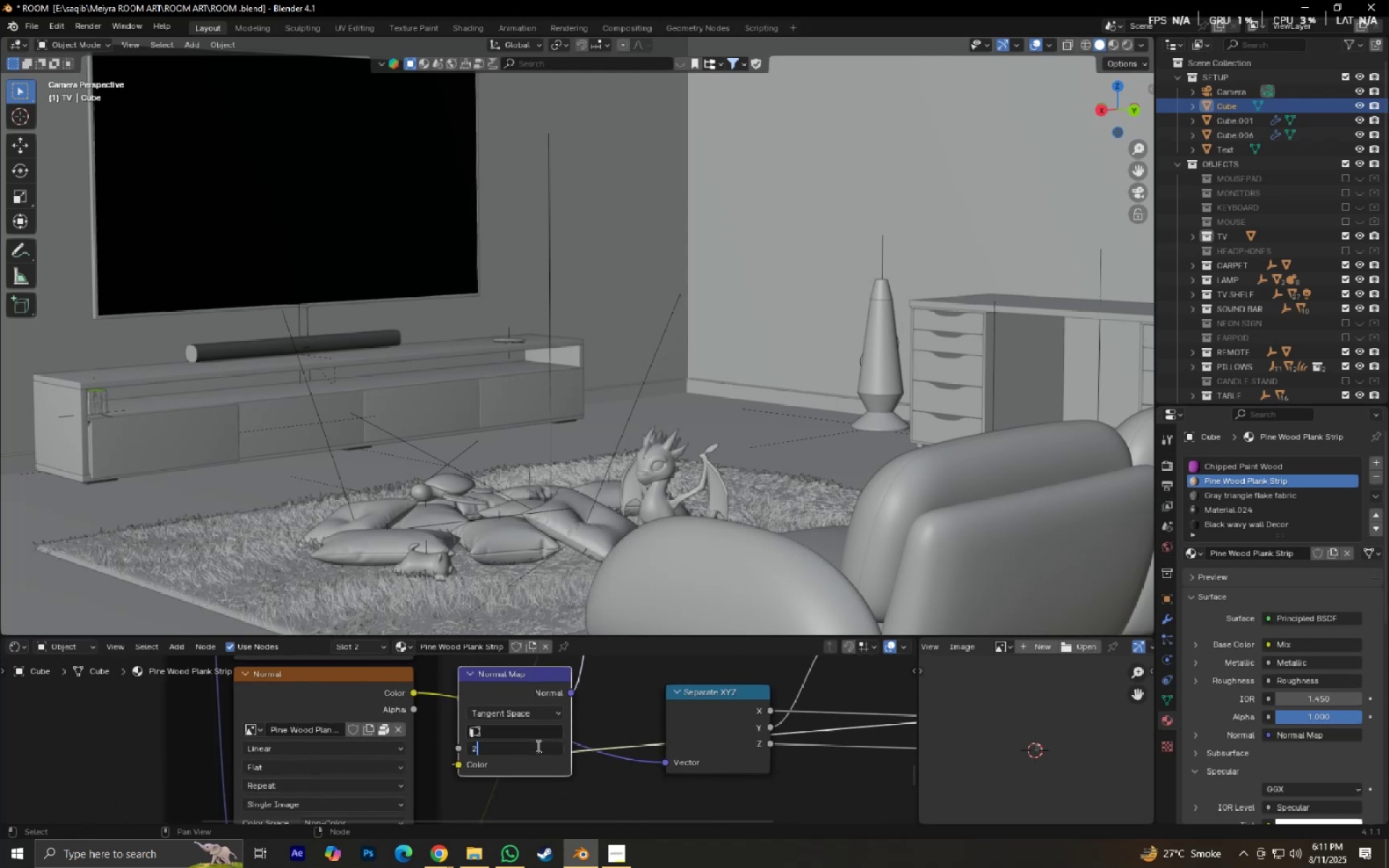 
key(NumpadDecimal)
 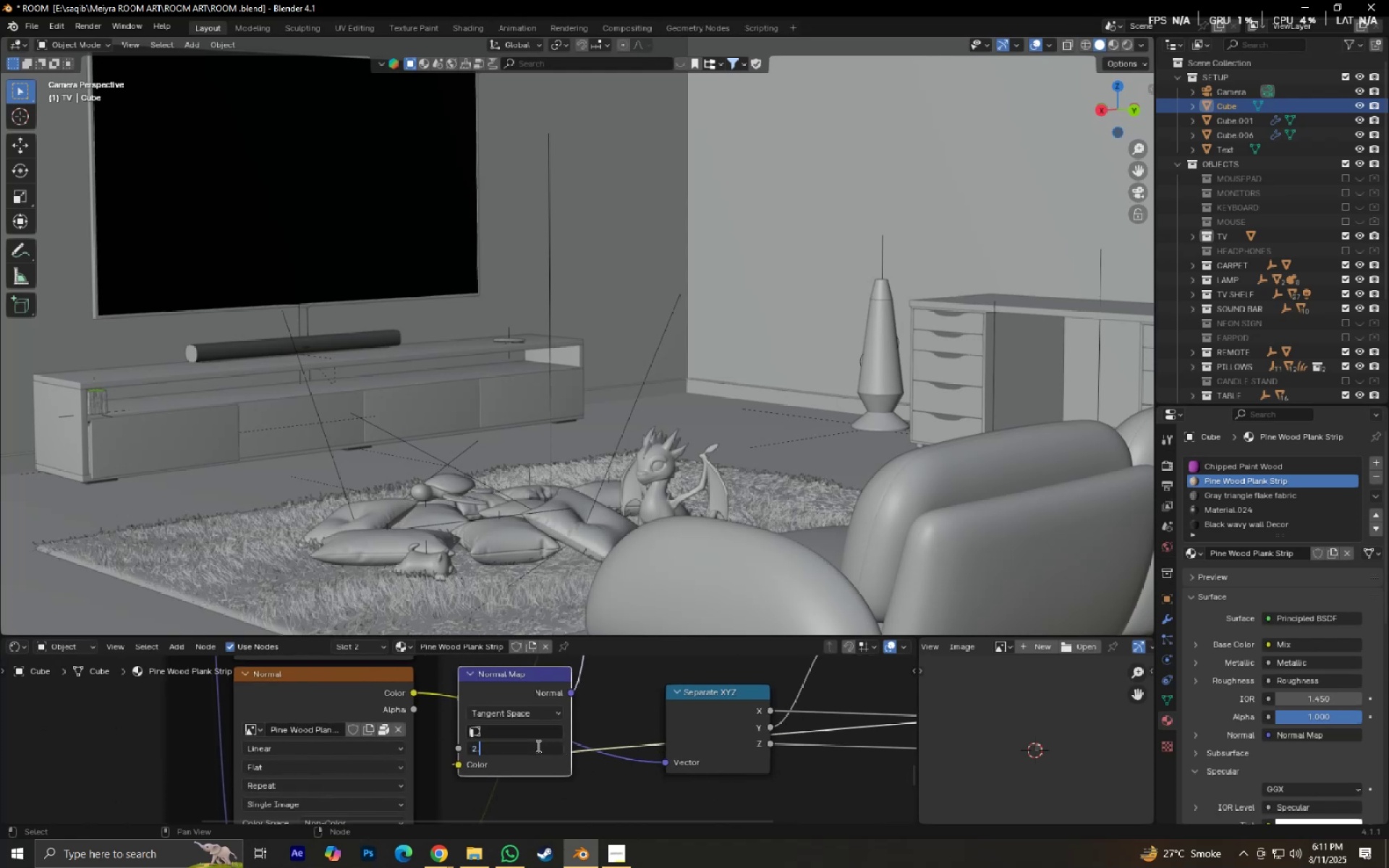 
key(Numpad6)
 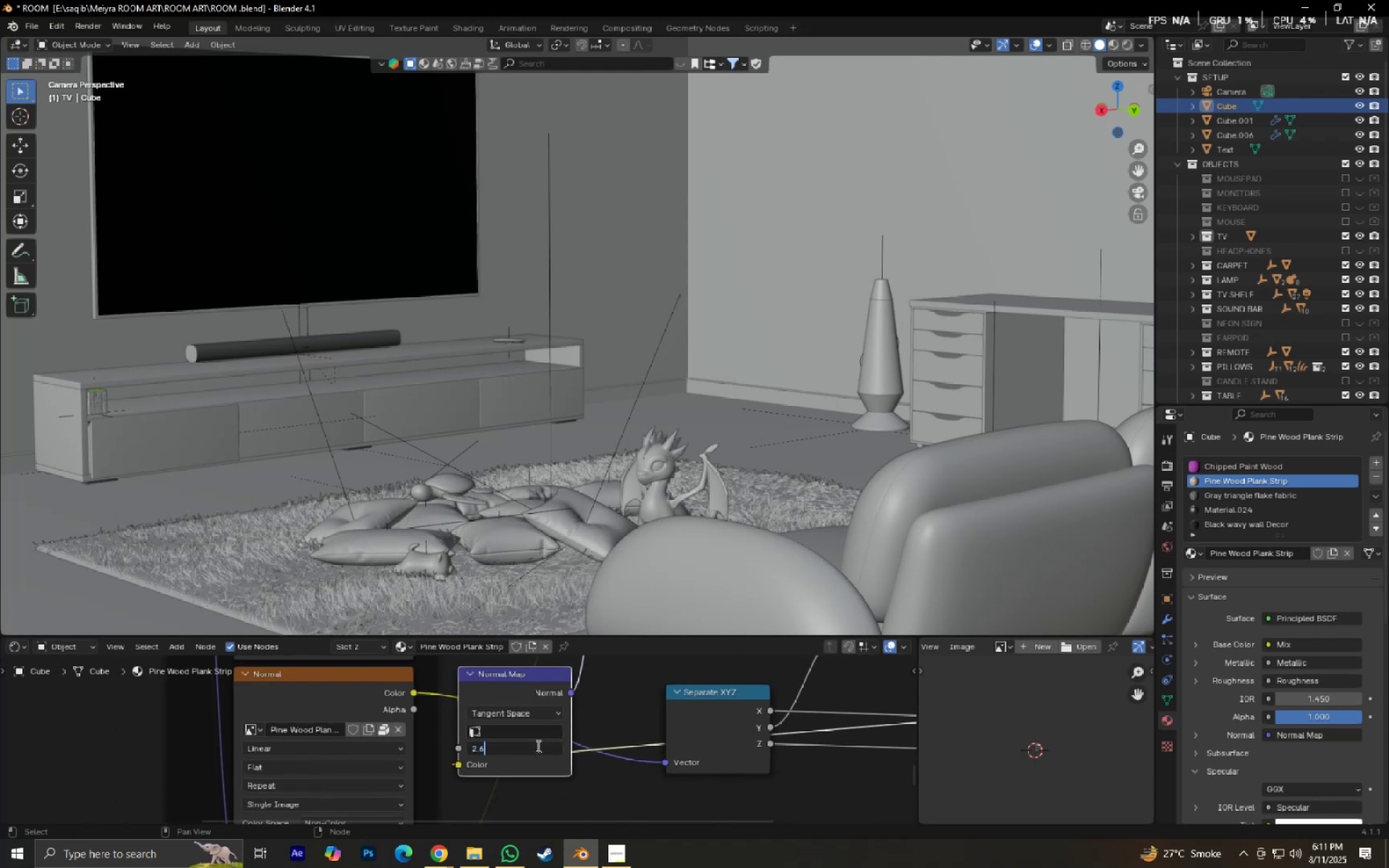 
key(NumpadEnter)
 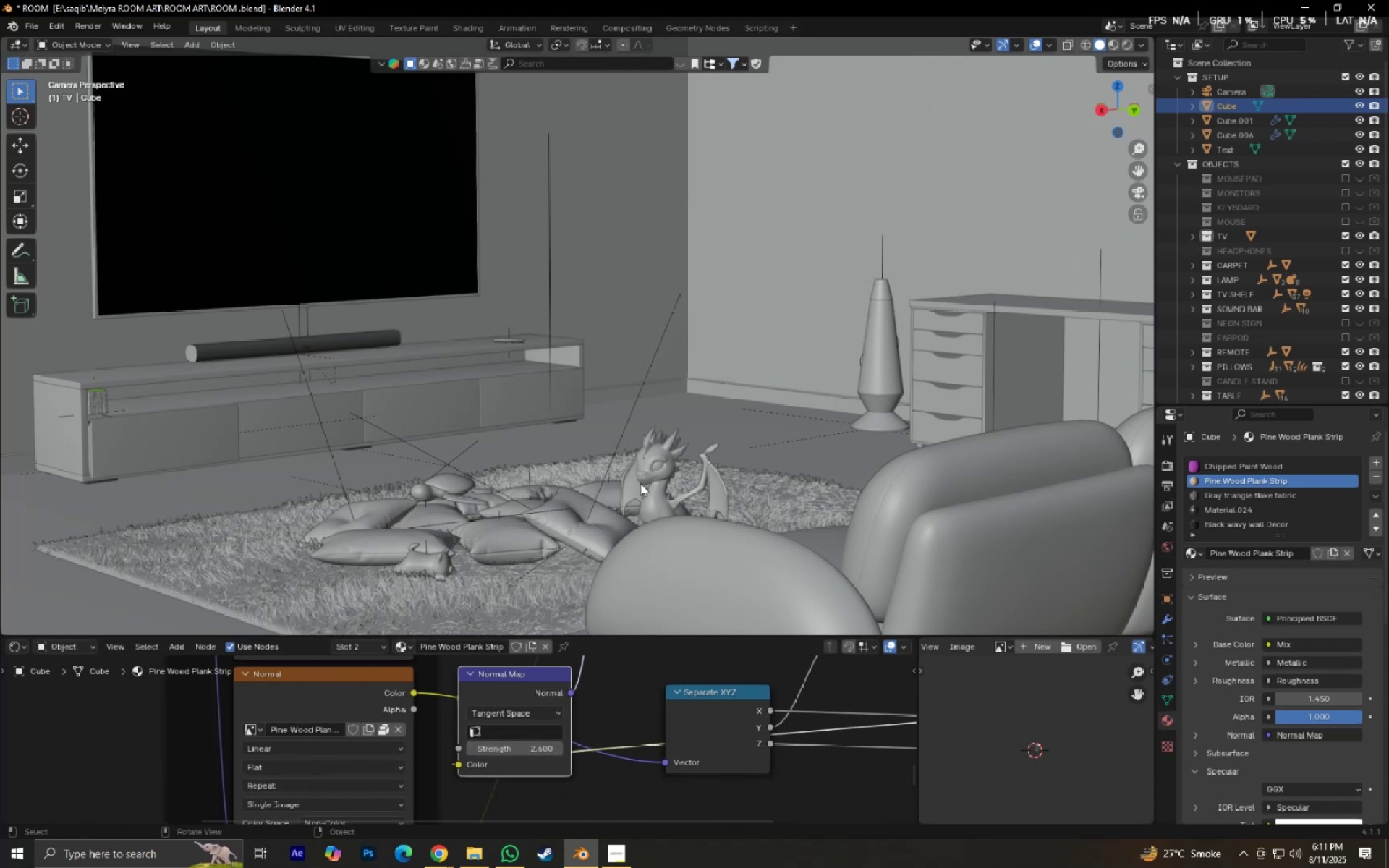 
scroll: coordinate [671, 488], scroll_direction: down, amount: 4.0
 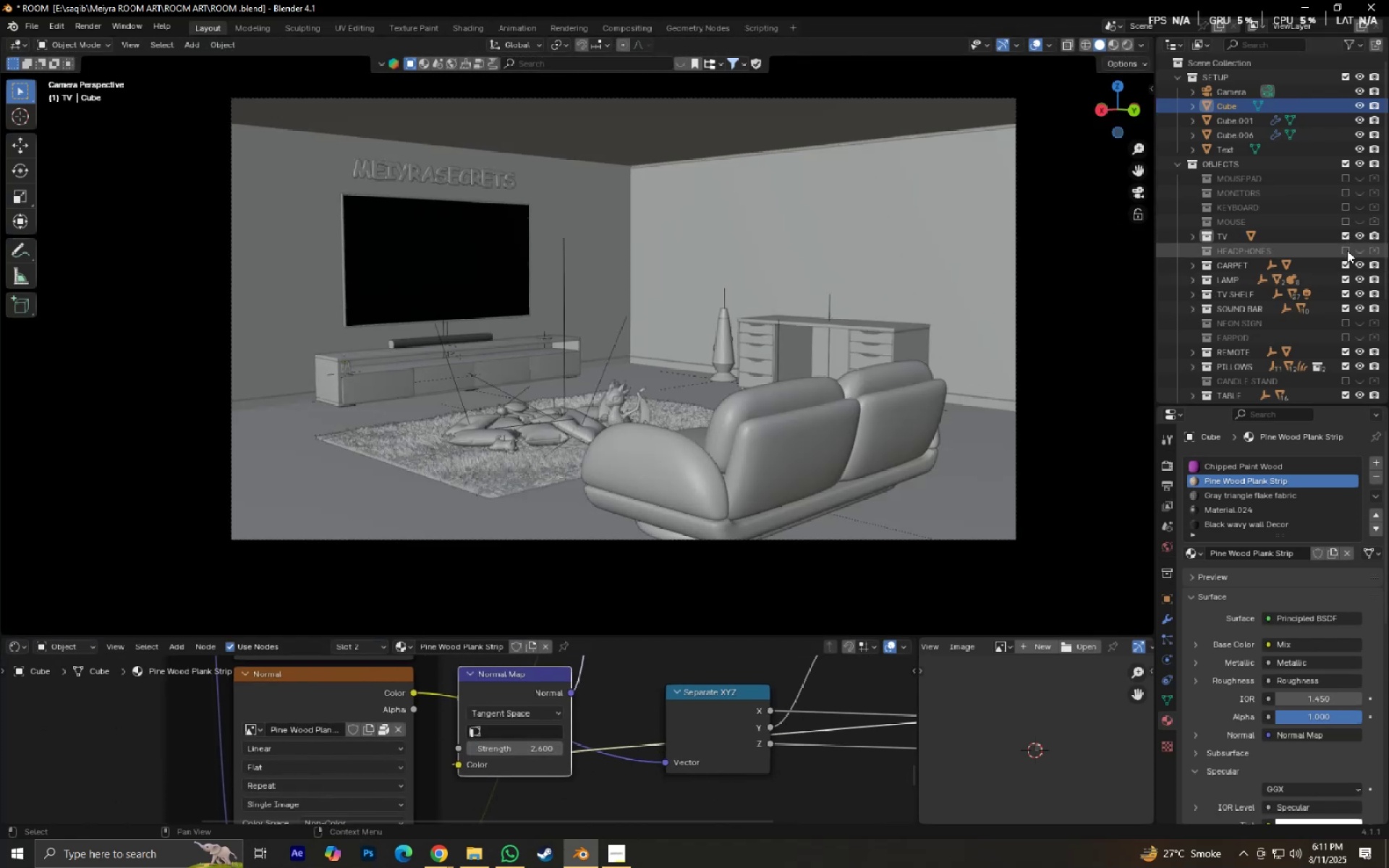 
left_click_drag(start_coordinate=[1347, 250], to_coordinate=[1375, 248])
 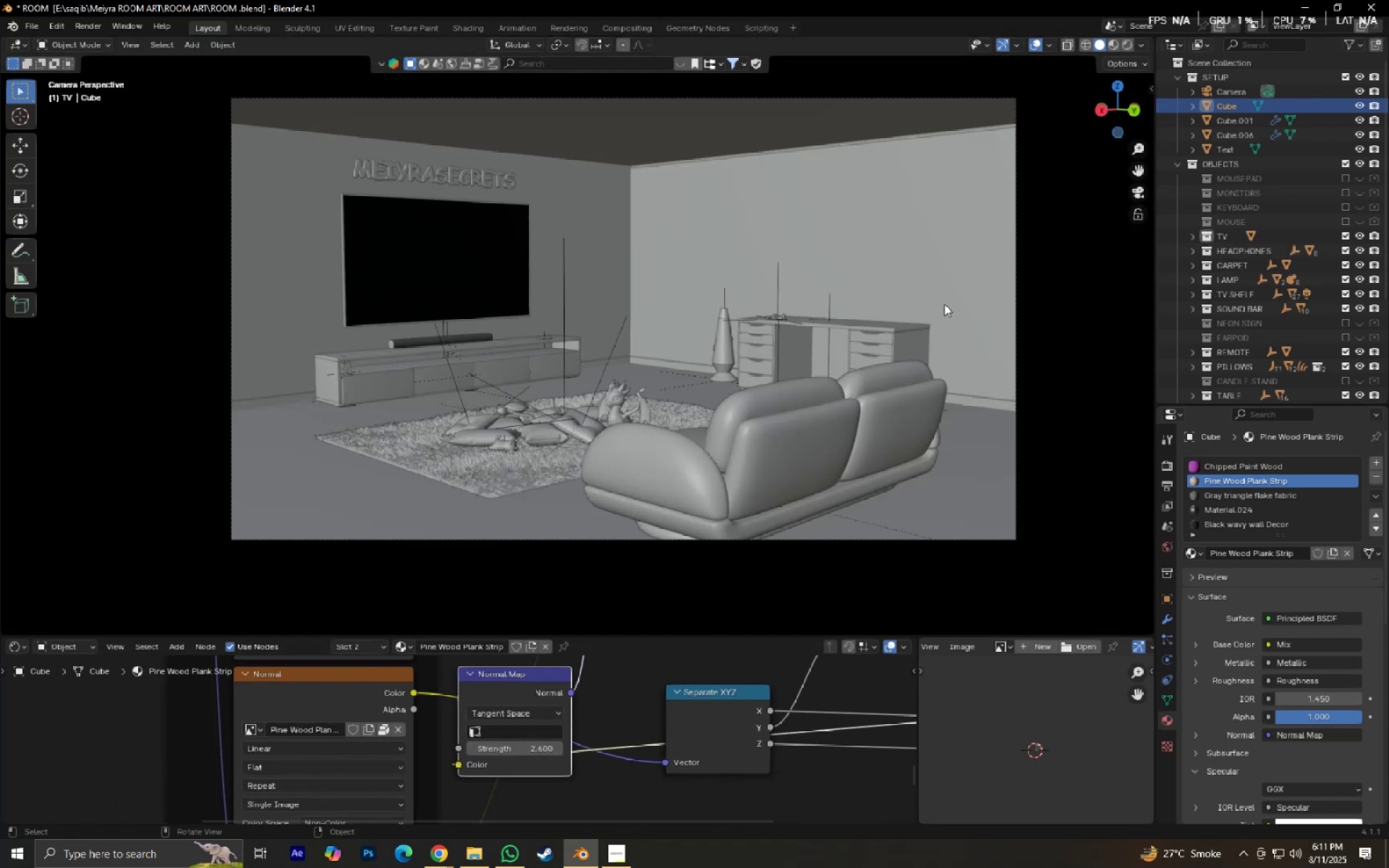 
scroll: coordinate [944, 328], scroll_direction: up, amount: 3.0
 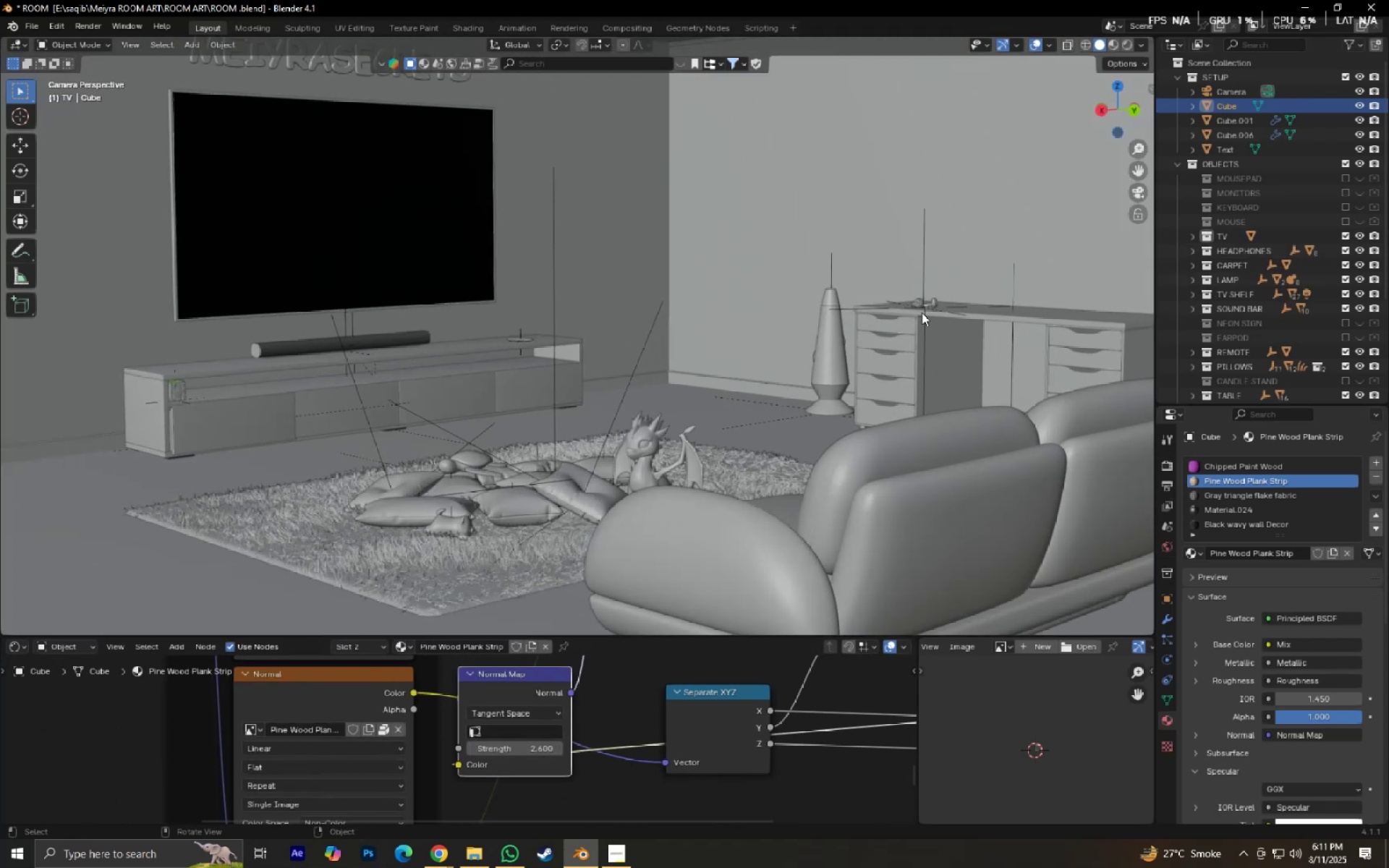 
left_click([917, 310])
 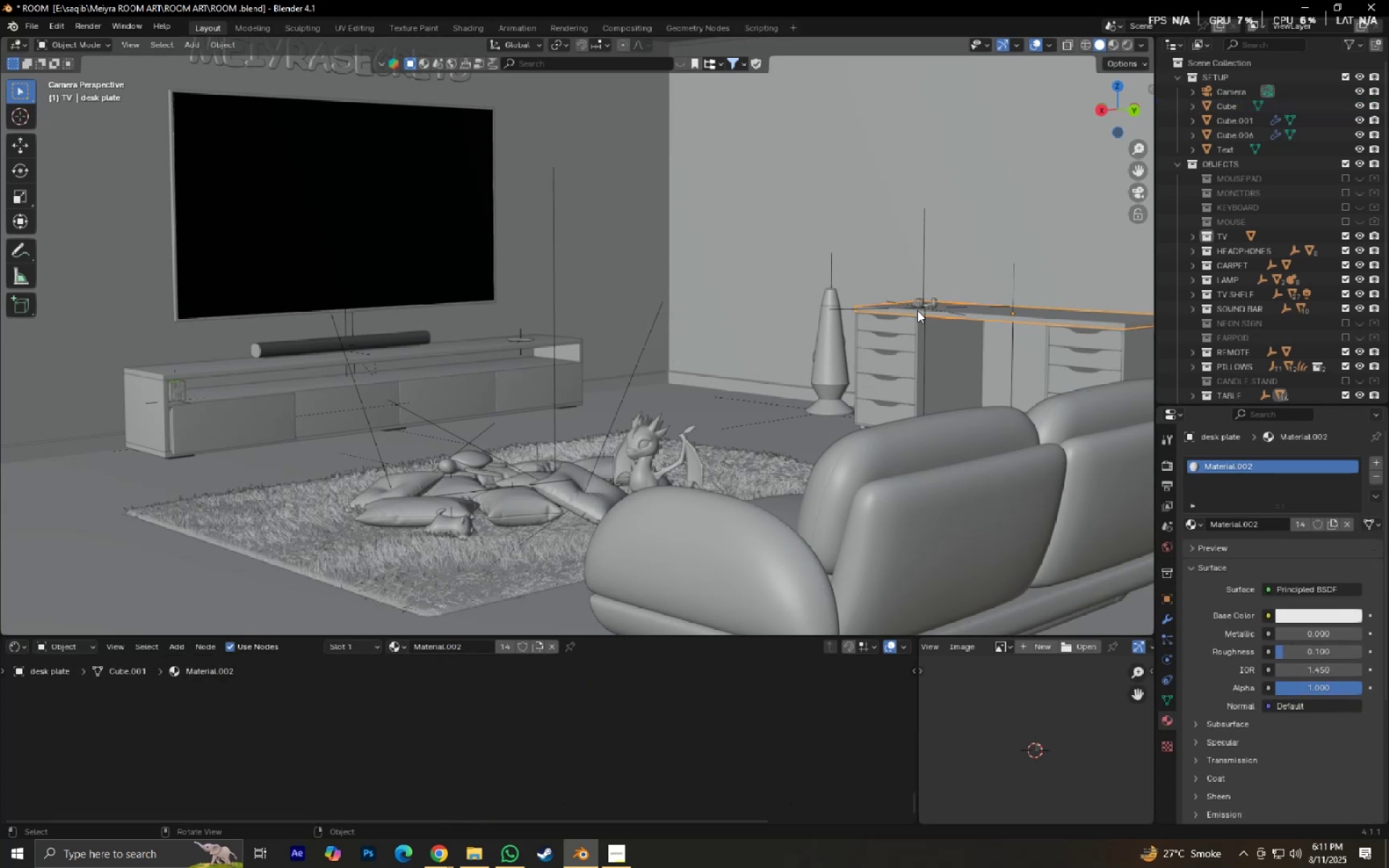 
left_click([917, 310])
 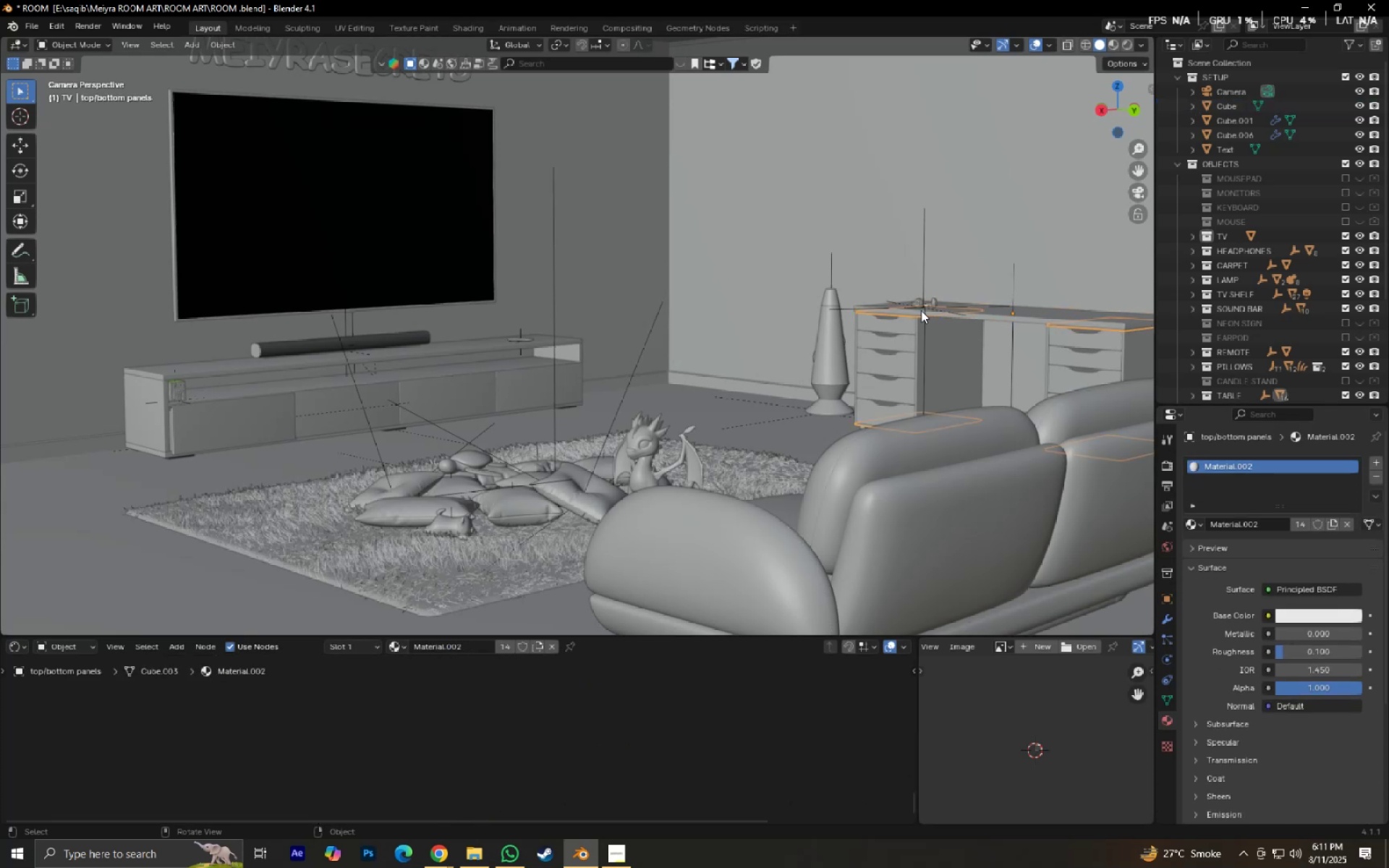 
left_click([921, 310])
 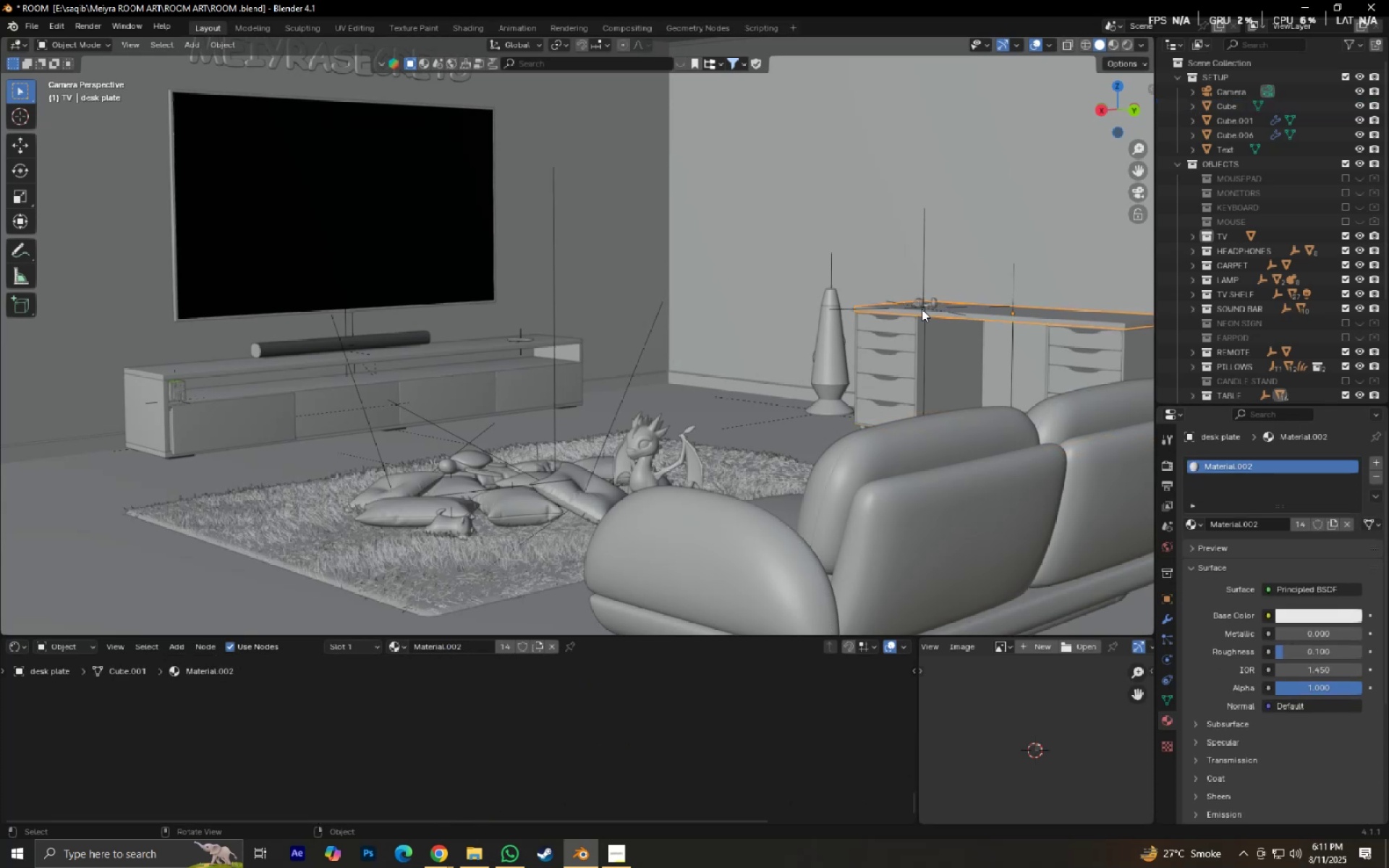 
left_click([922, 309])
 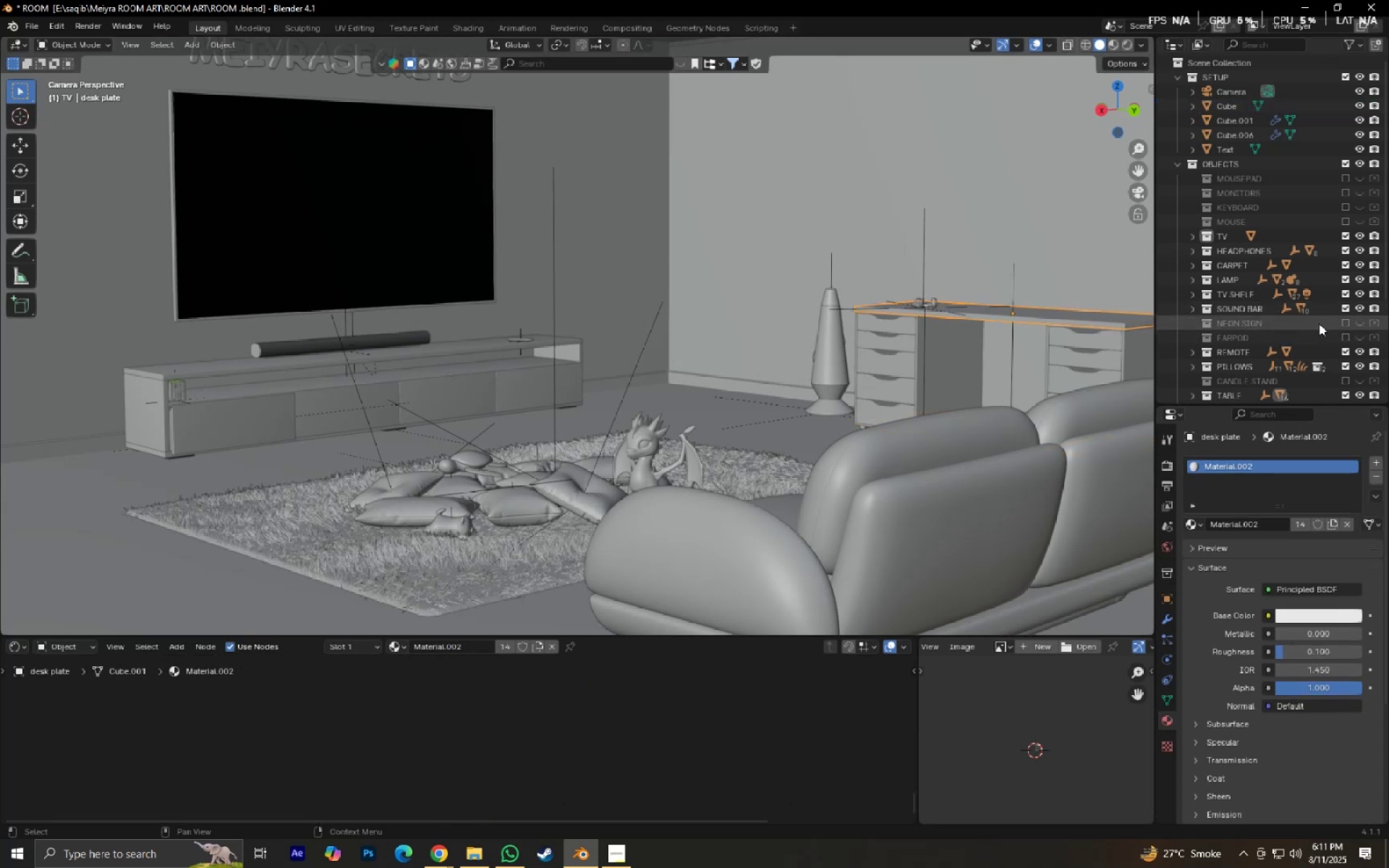 
left_click_drag(start_coordinate=[1350, 321], to_coordinate=[1375, 322])
 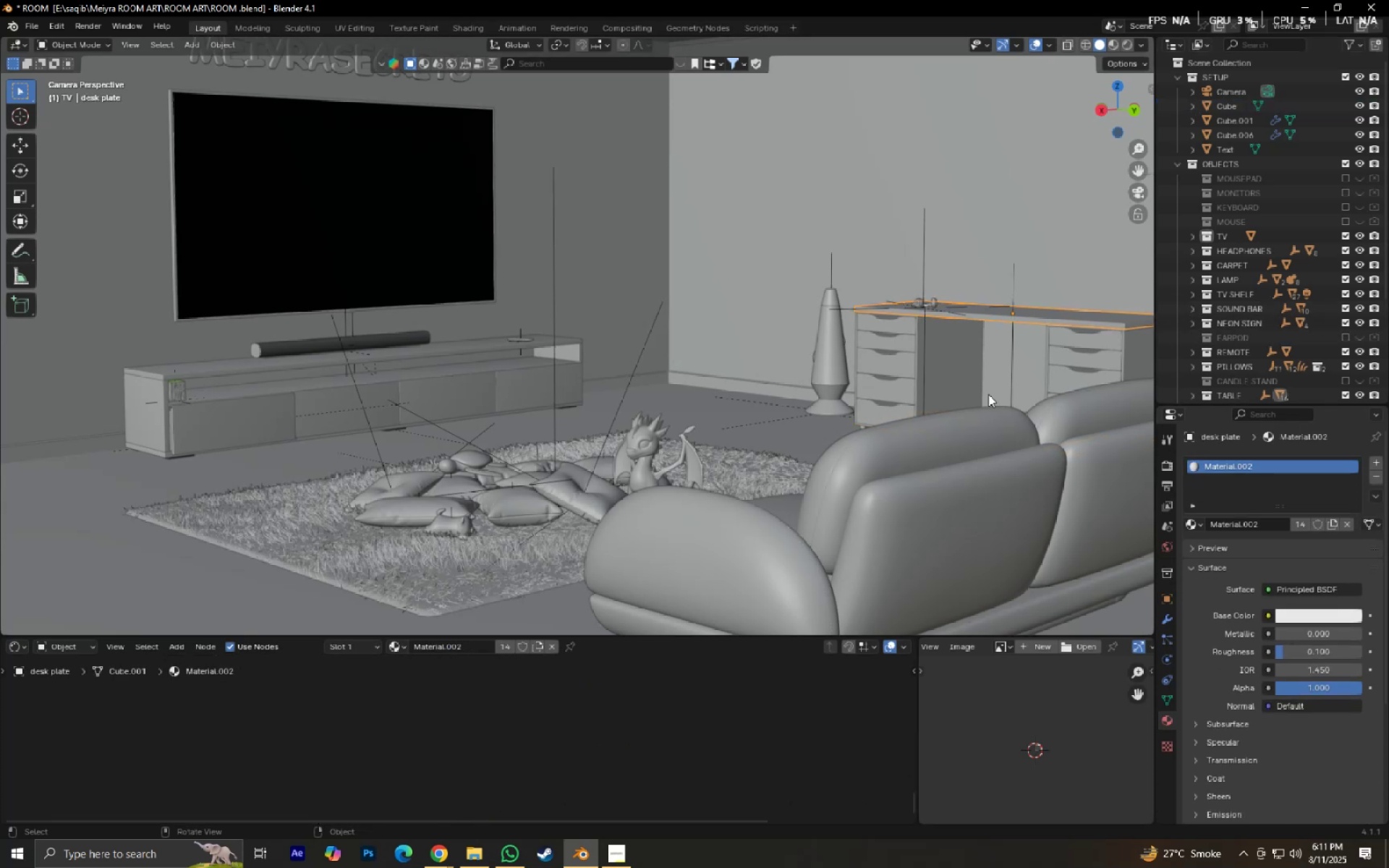 
scroll: coordinate [931, 387], scroll_direction: down, amount: 5.0
 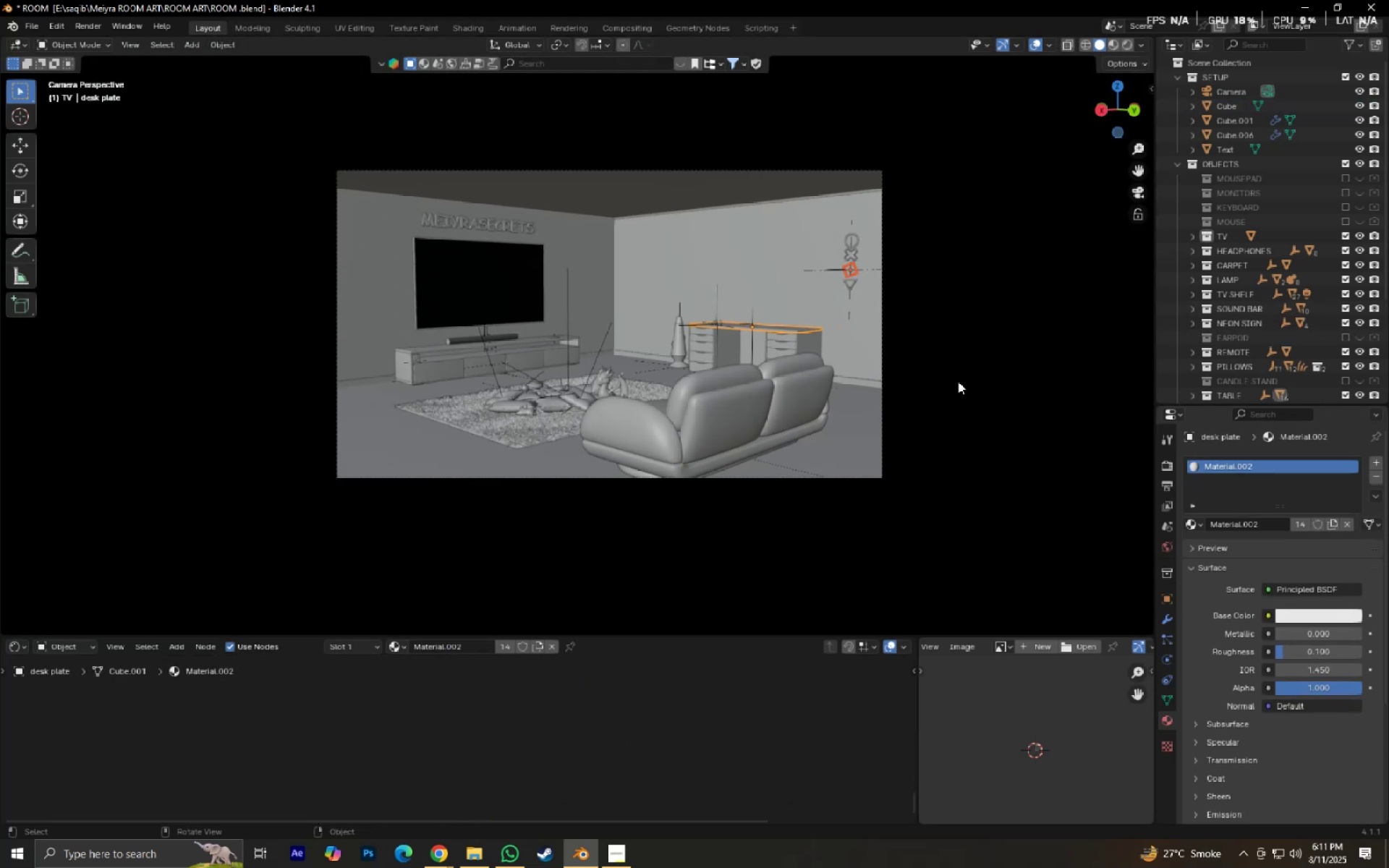 
hold_key(key=ShiftLeft, duration=0.34)
 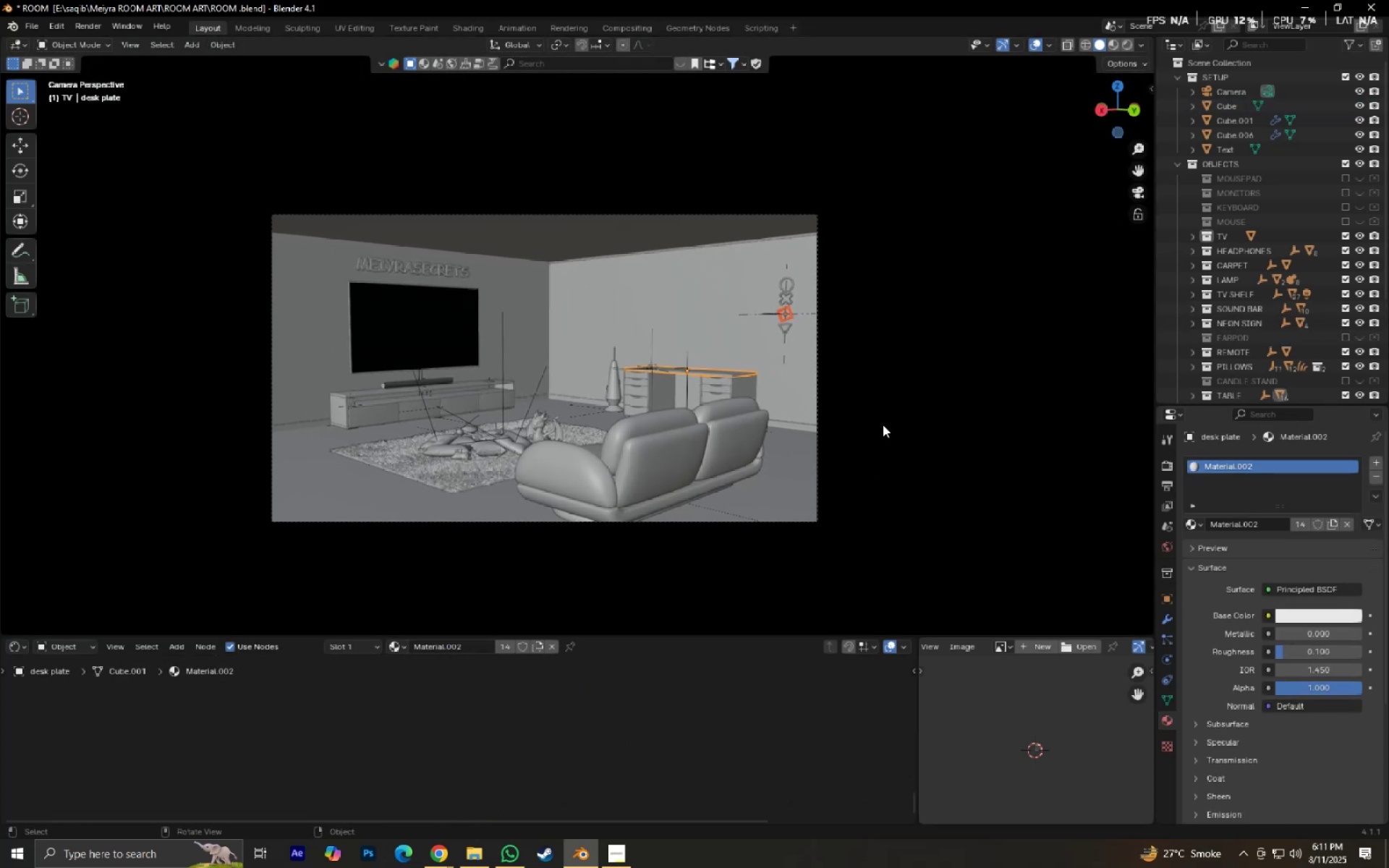 
left_click([883, 425])
 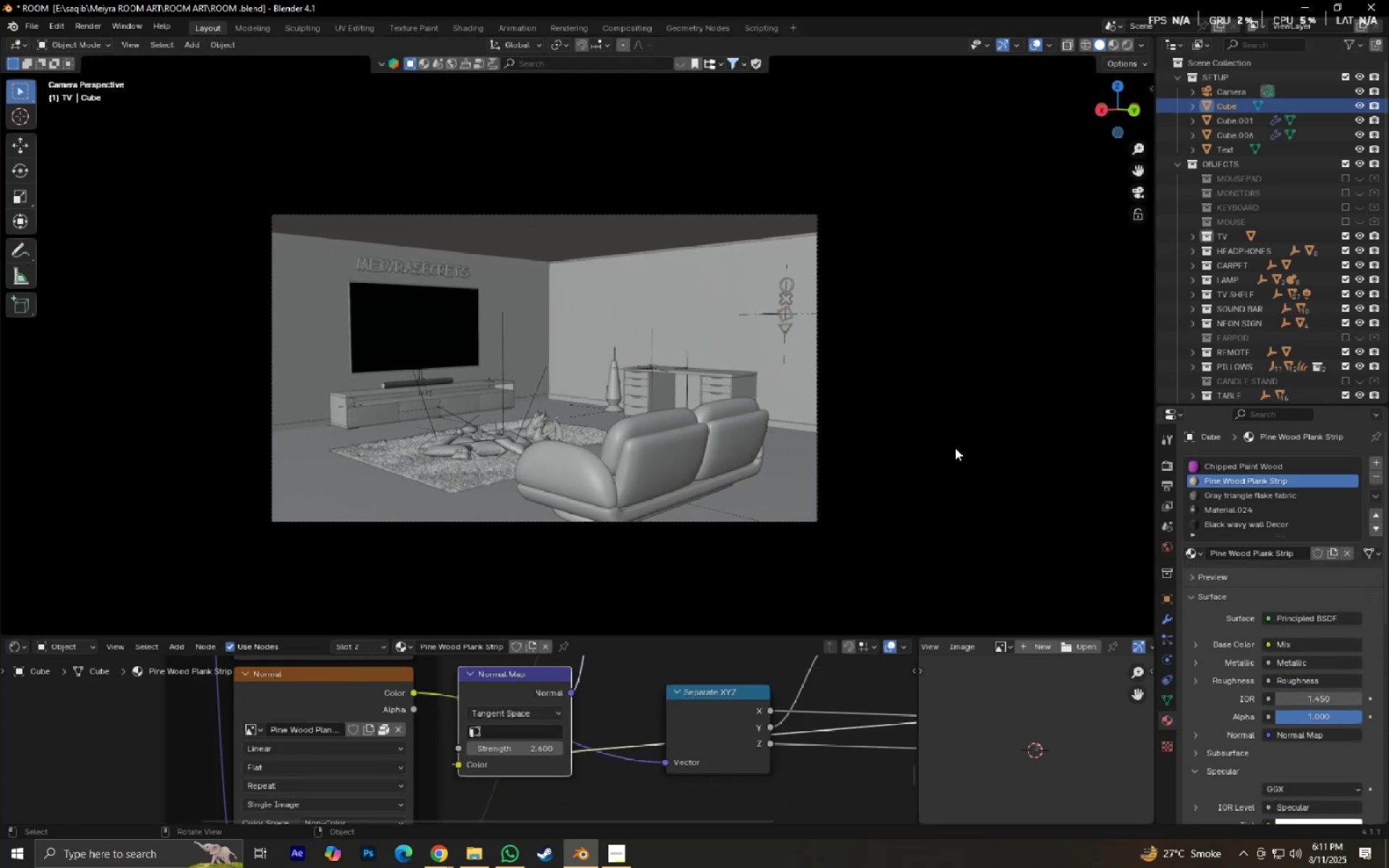 
key(Control+ControlLeft)
 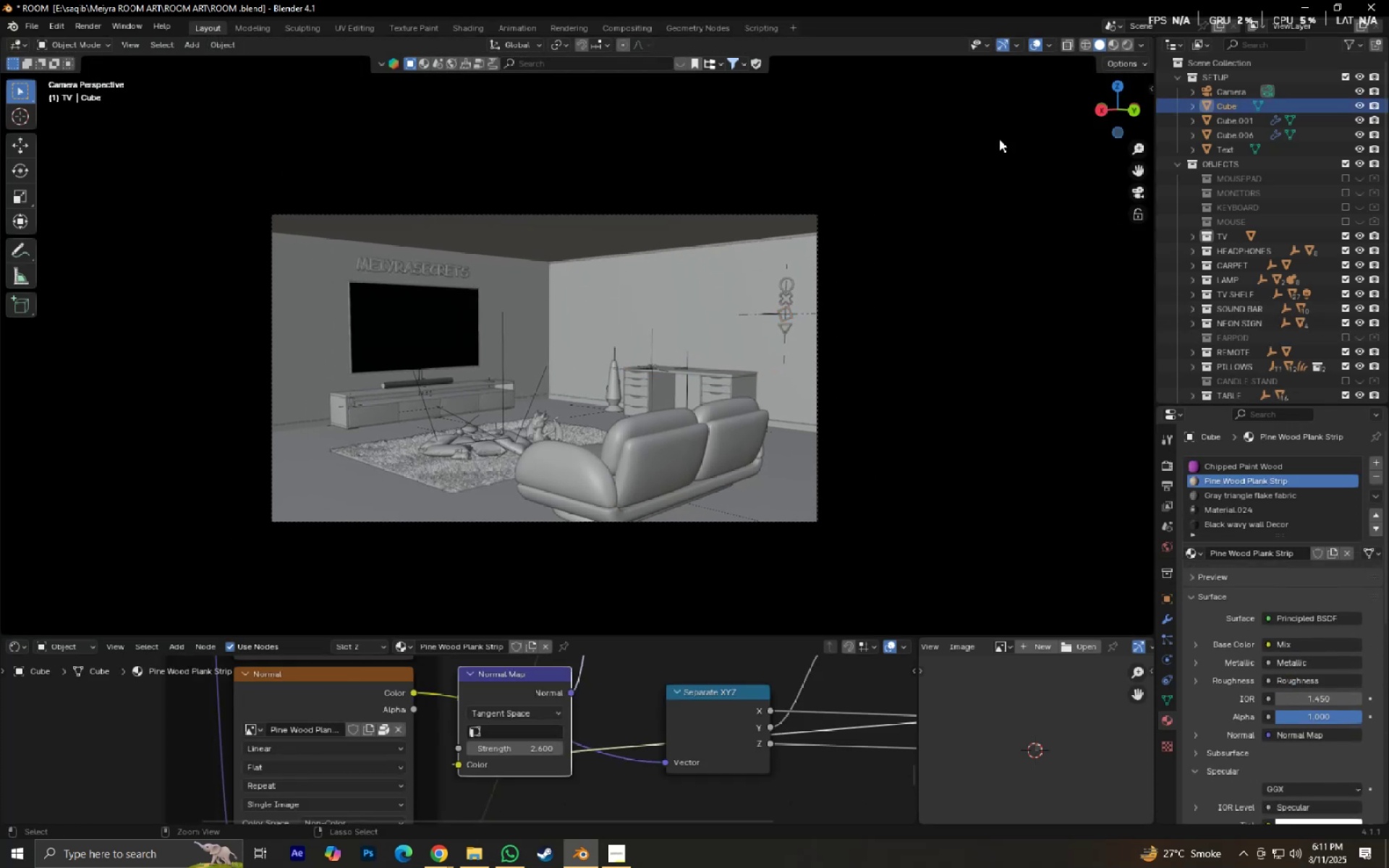 
key(Control+S)
 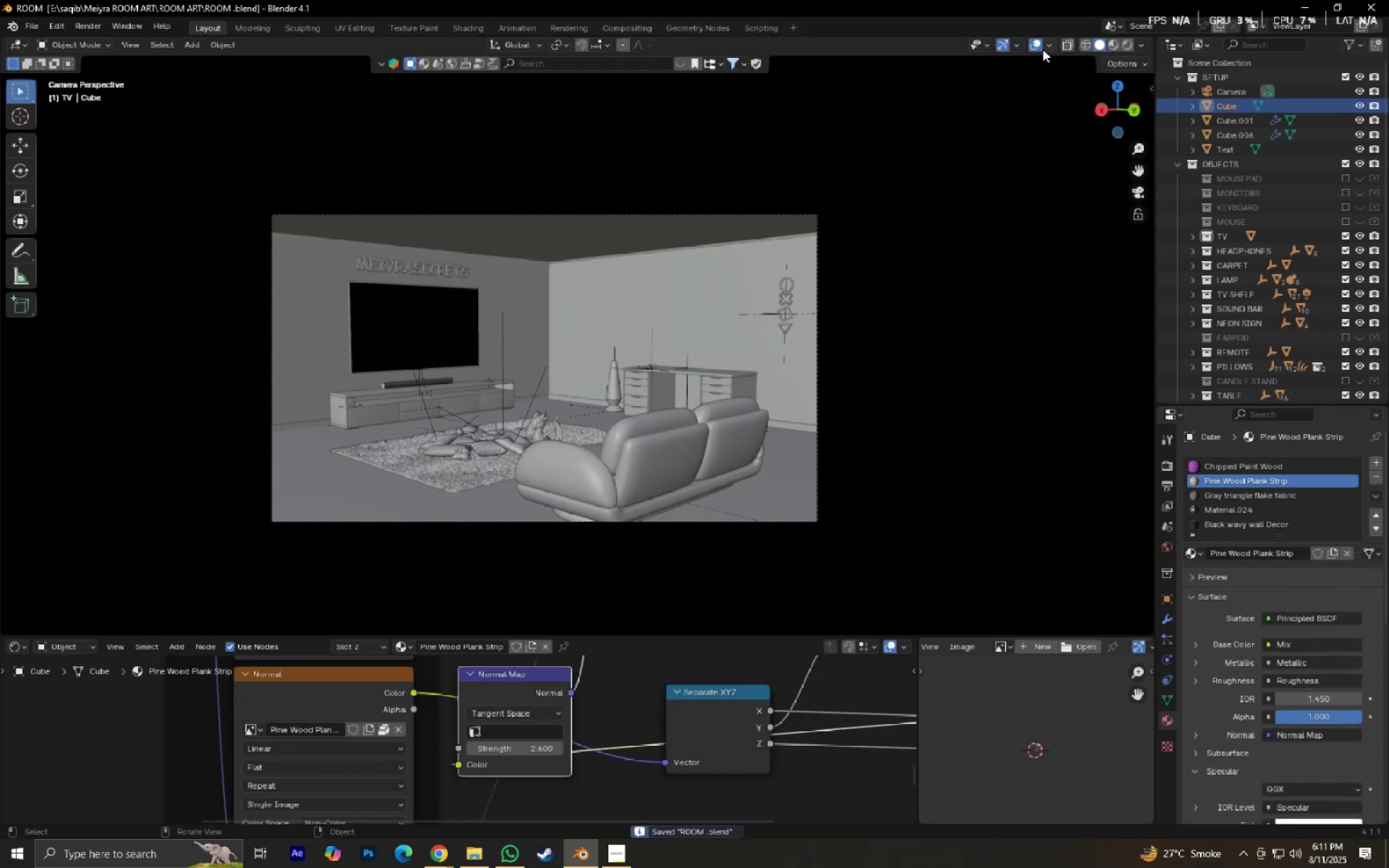 
left_click([1037, 41])
 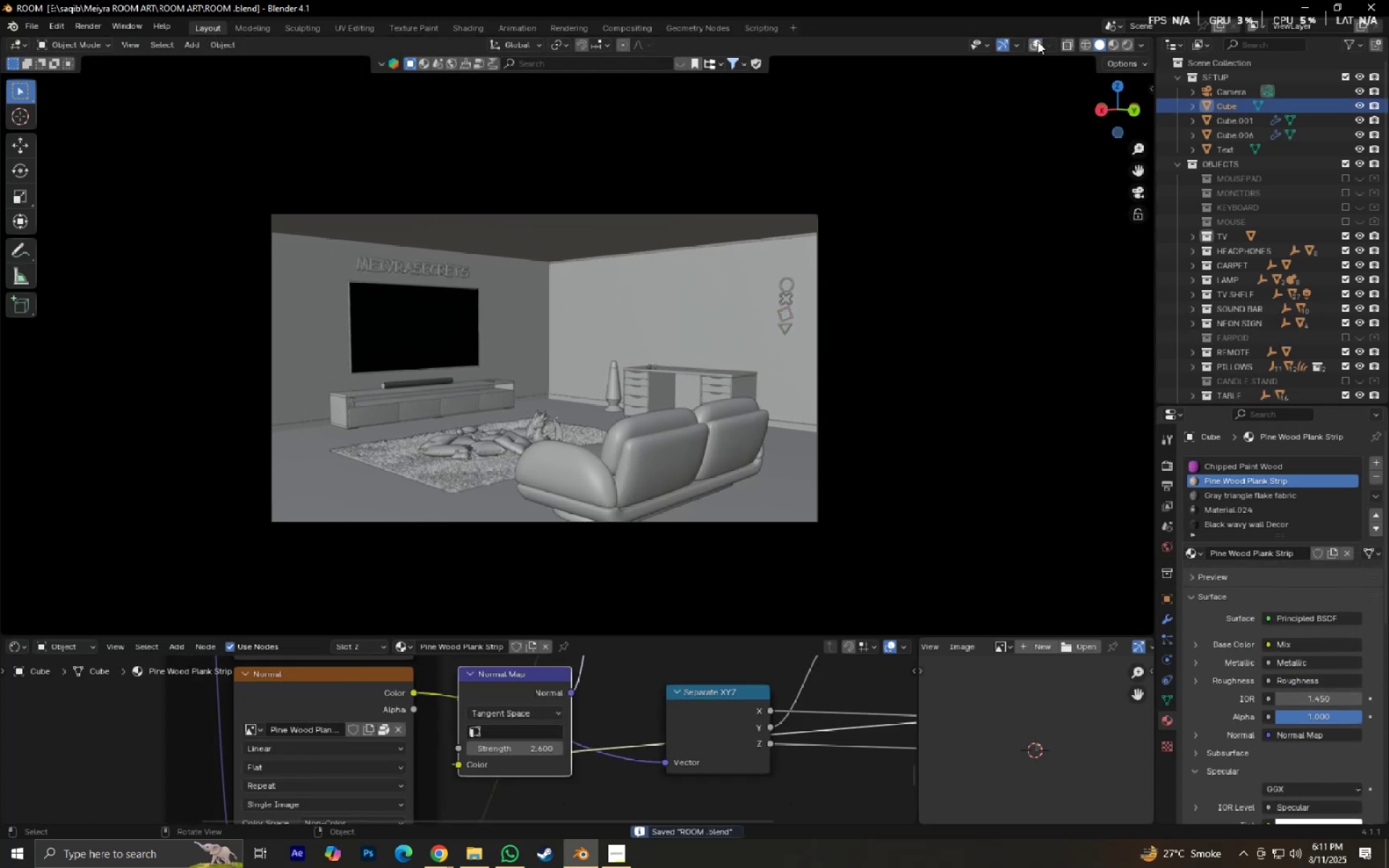 
hold_key(key=ShiftLeft, duration=0.34)
 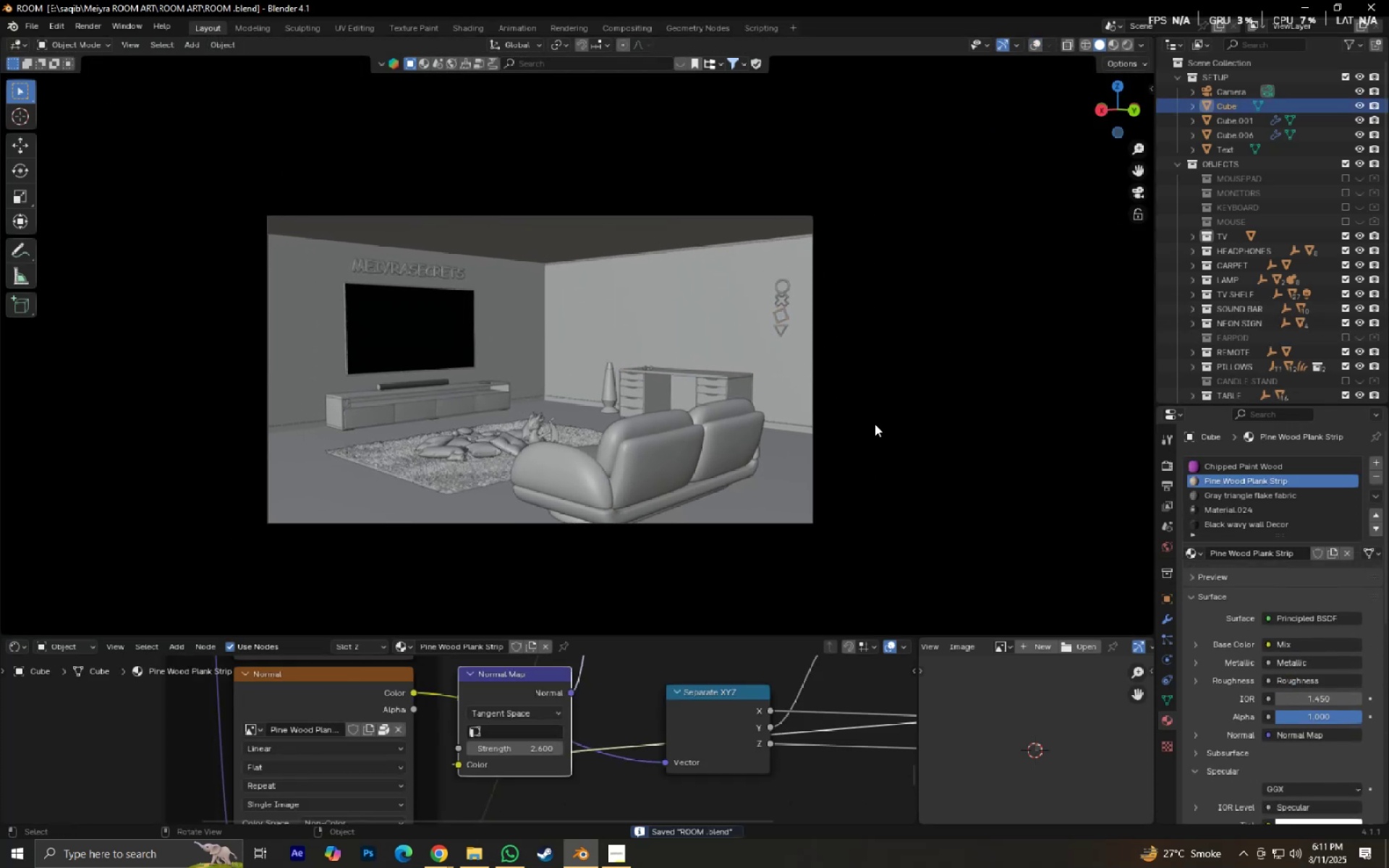 
scroll: coordinate [866, 456], scroll_direction: up, amount: 2.0
 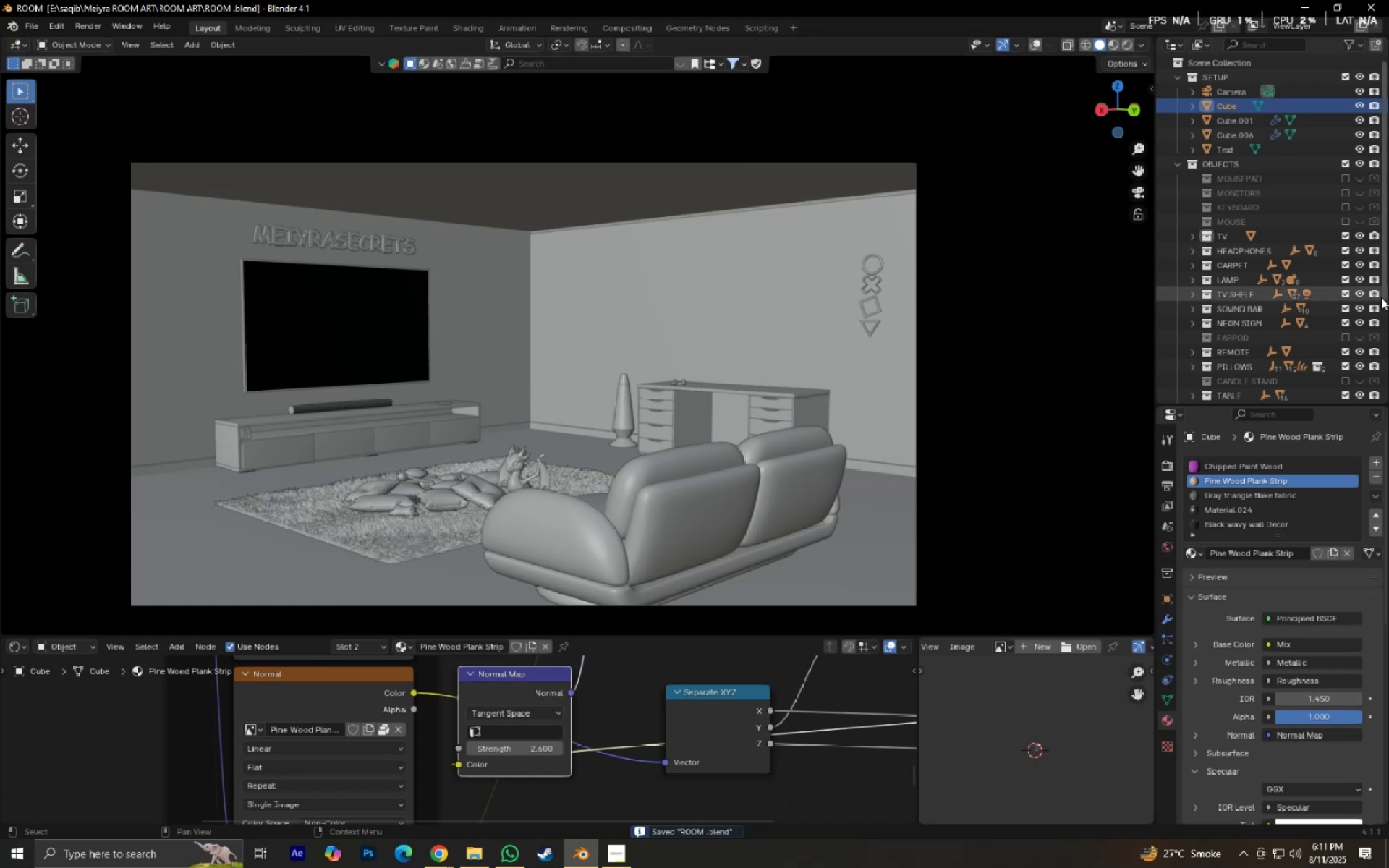 
left_click_drag(start_coordinate=[1345, 338], to_coordinate=[1377, 334])
 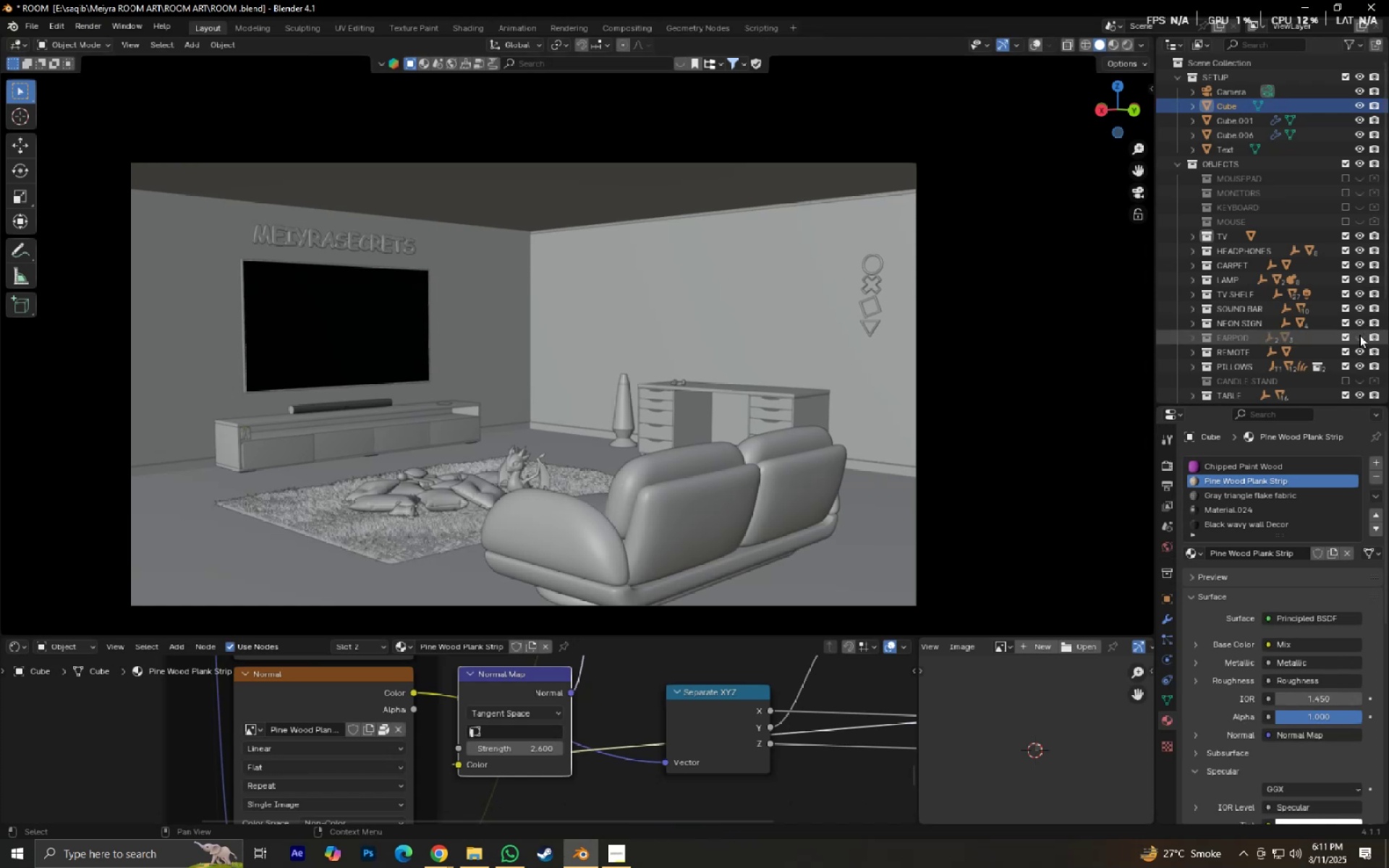 
left_click([1358, 337])
 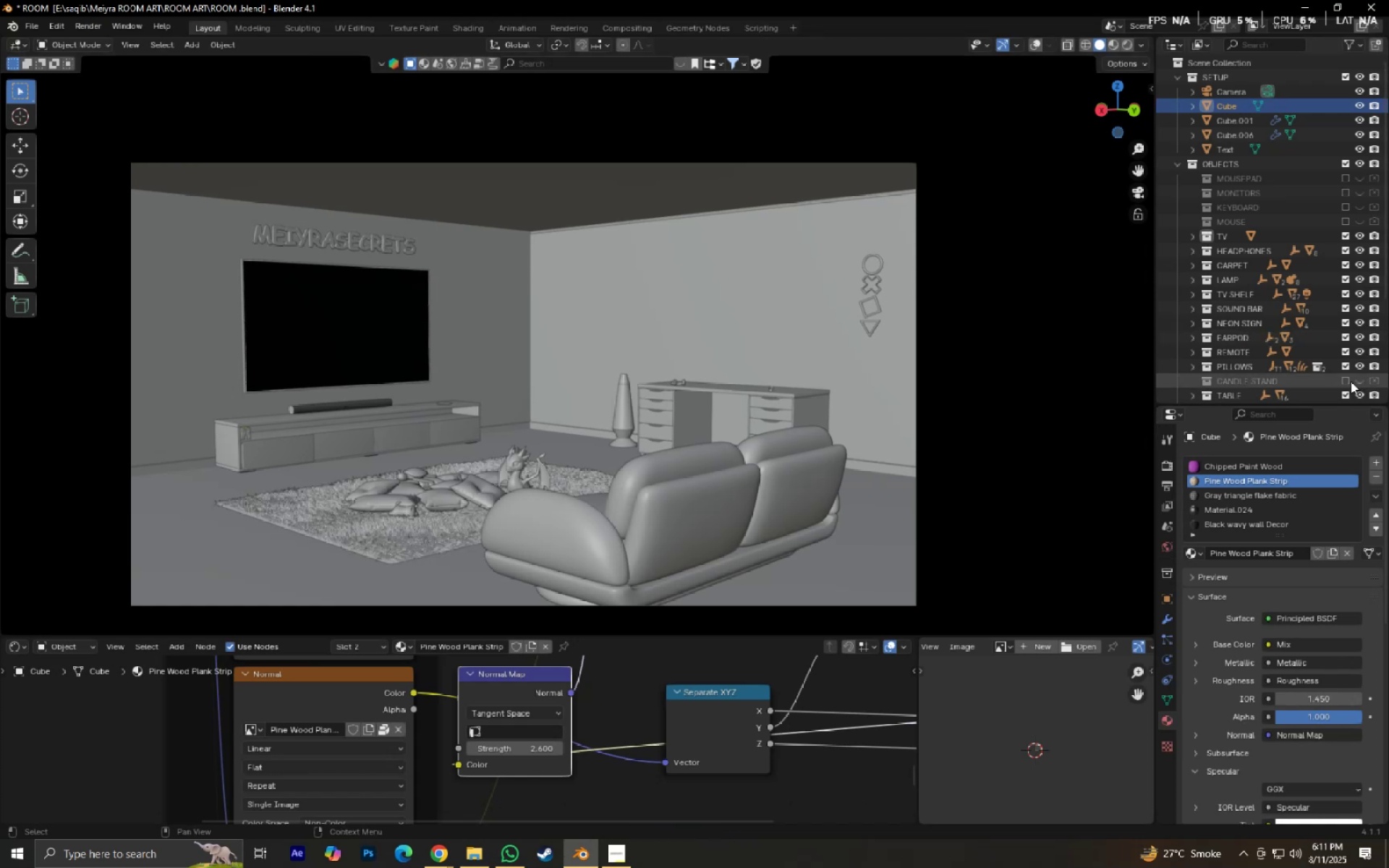 
left_click_drag(start_coordinate=[1345, 380], to_coordinate=[1385, 379])
 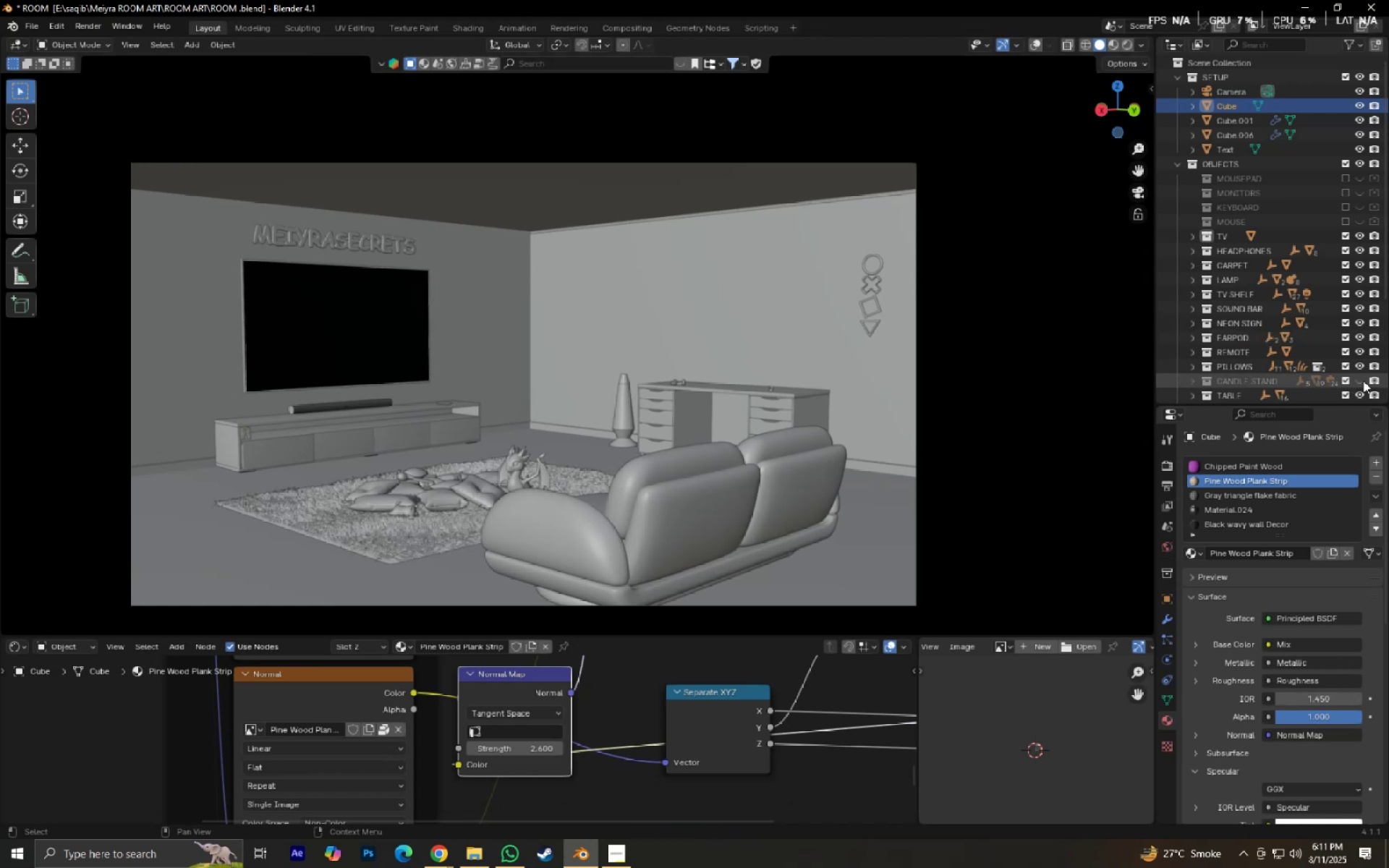 
left_click([1362, 380])
 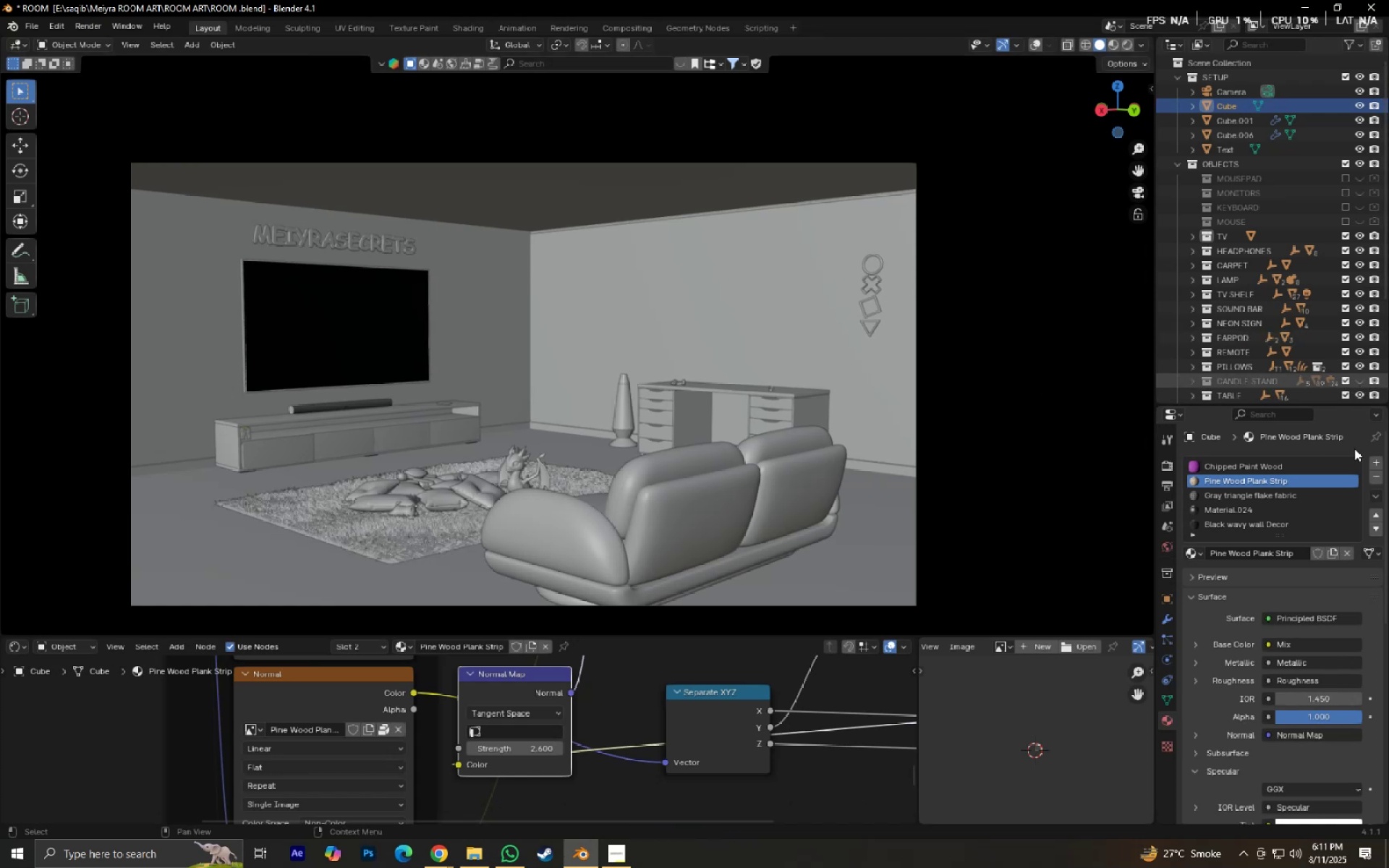 
scroll: coordinate [1258, 398], scroll_direction: down, amount: 9.0
 